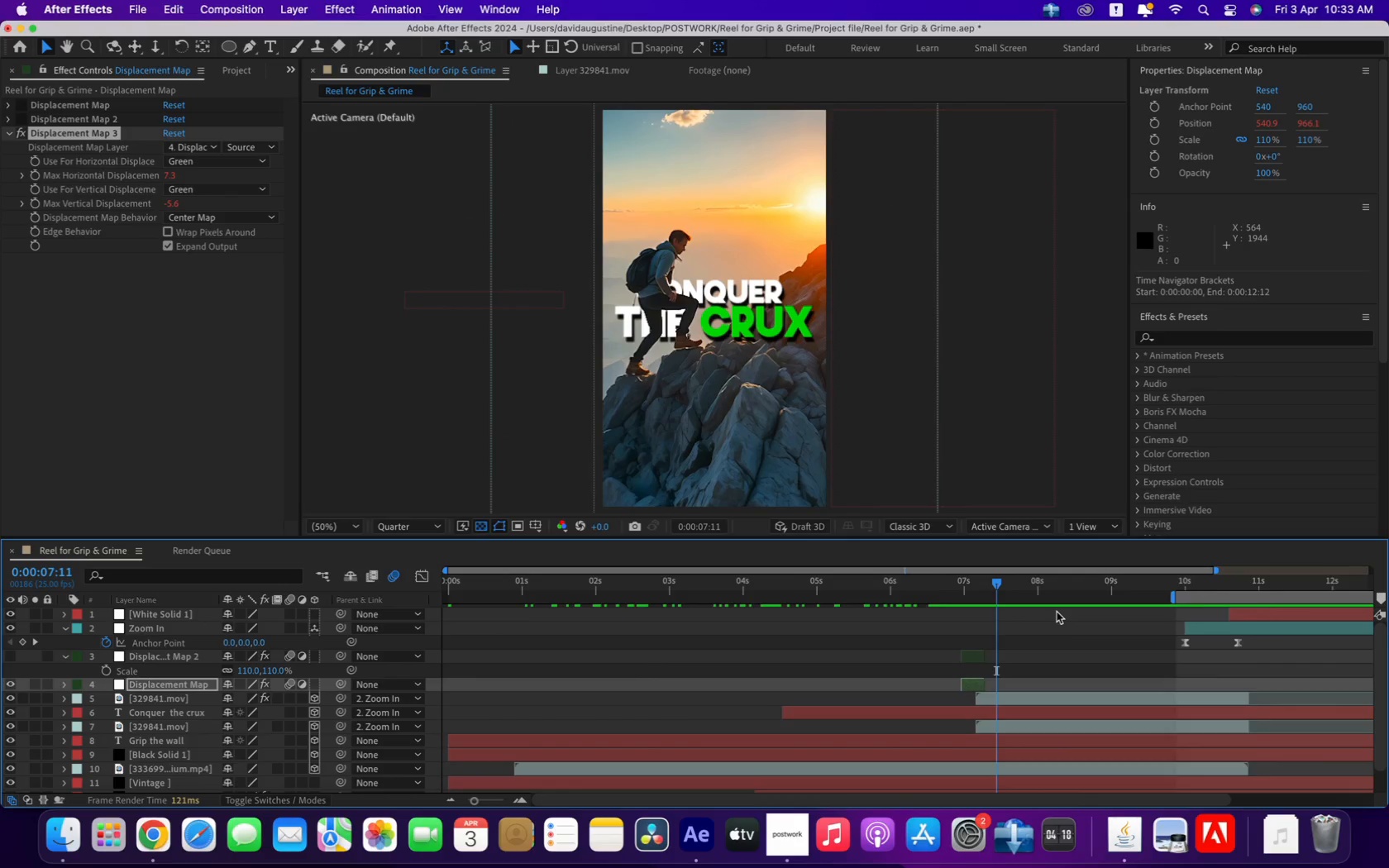 
key(Minus)
 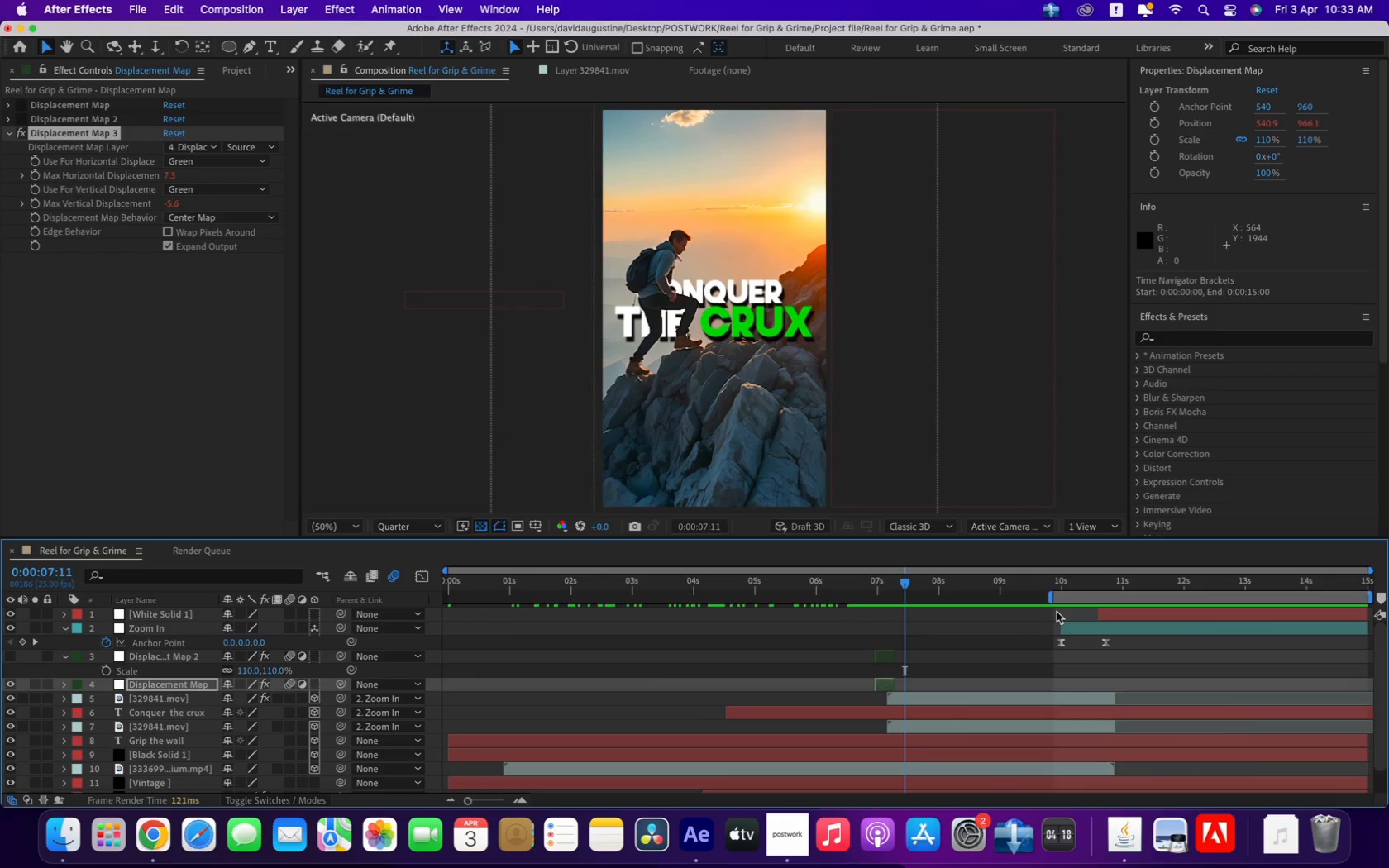 
key(Minus)
 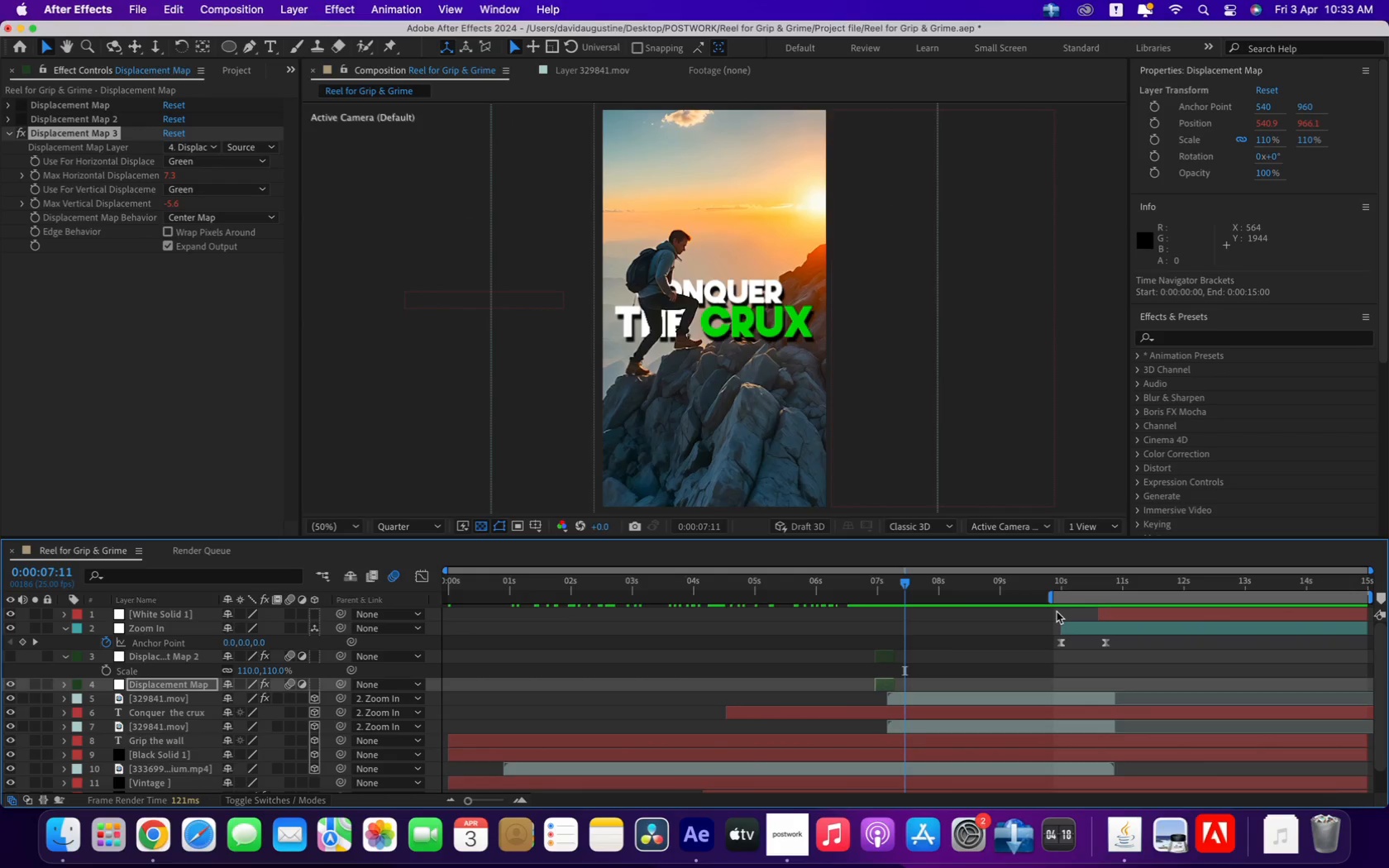 
key(Minus)
 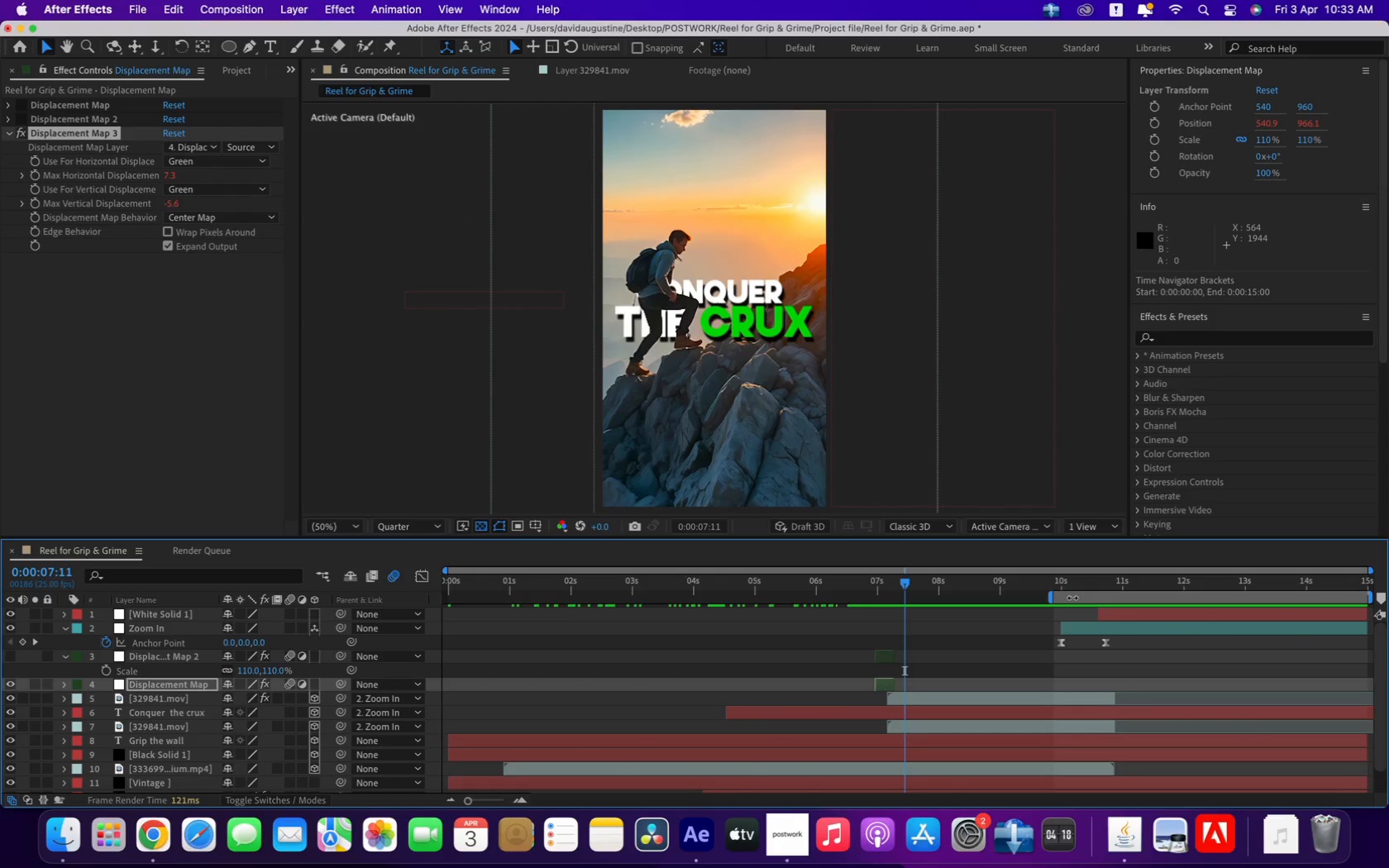 
left_click_drag(start_coordinate=[1049, 598], to_coordinate=[379, 595])
 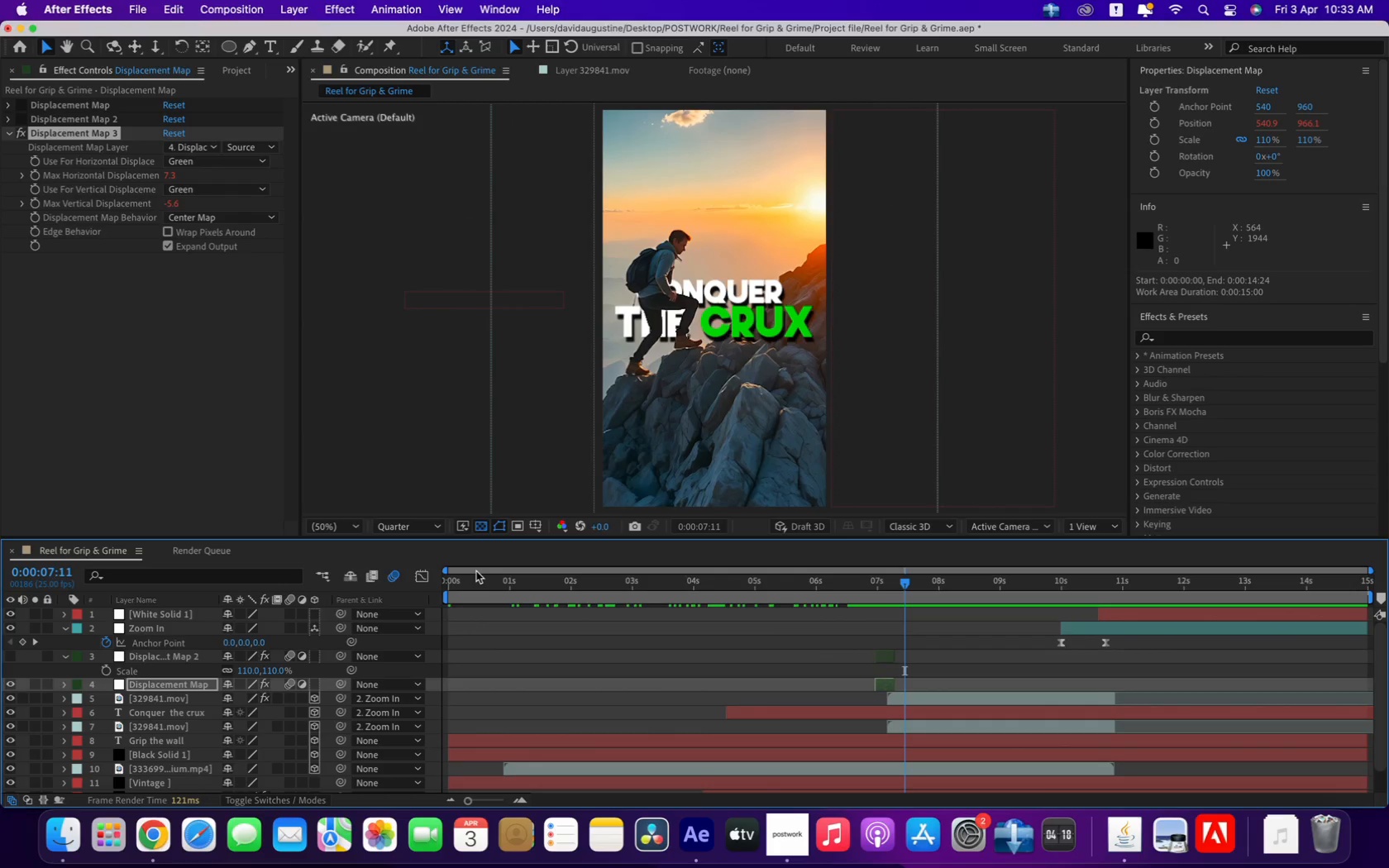 
left_click_drag(start_coordinate=[474, 589], to_coordinate=[521, 591])
 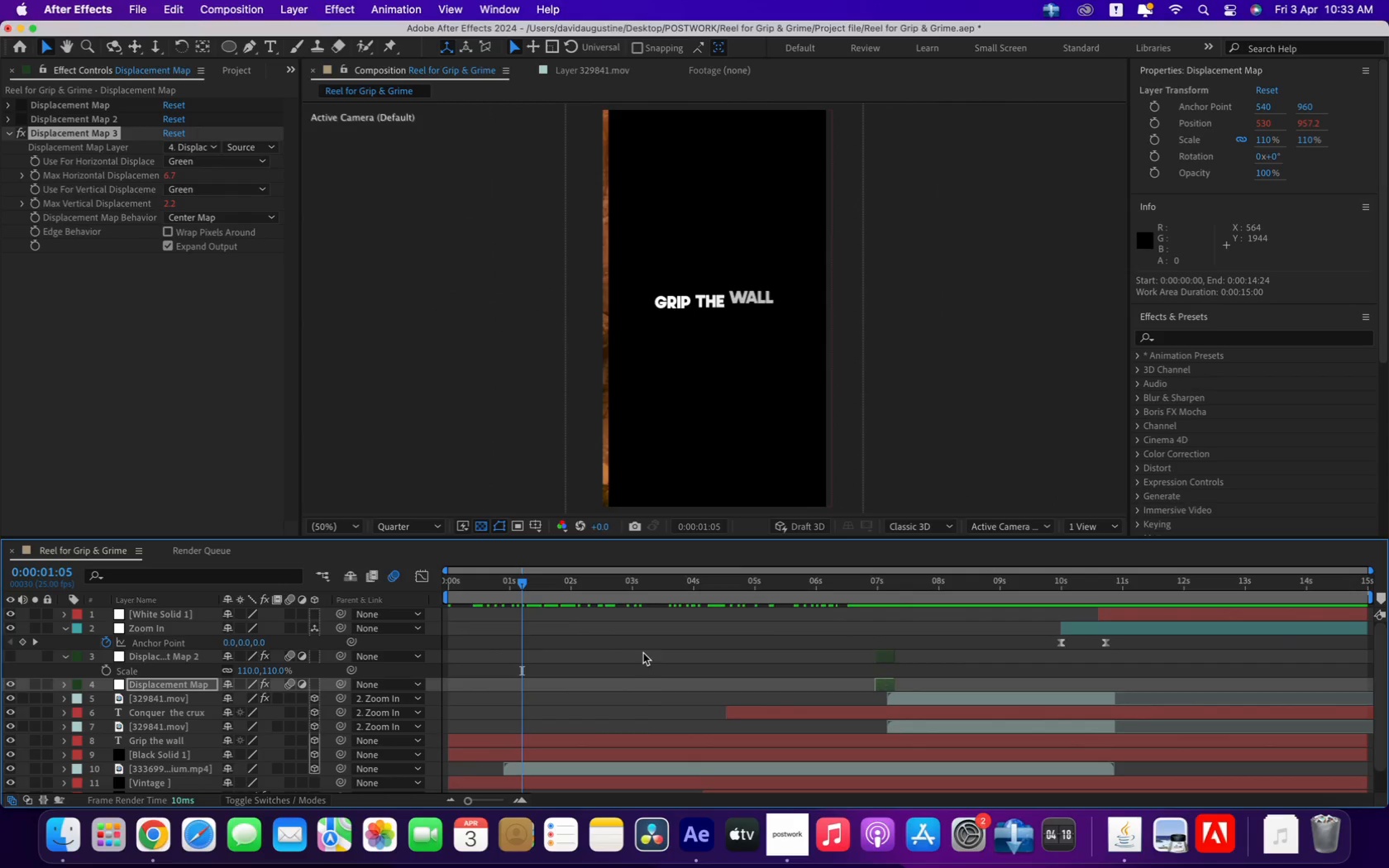 
left_click_drag(start_coordinate=[523, 588], to_coordinate=[532, 588])
 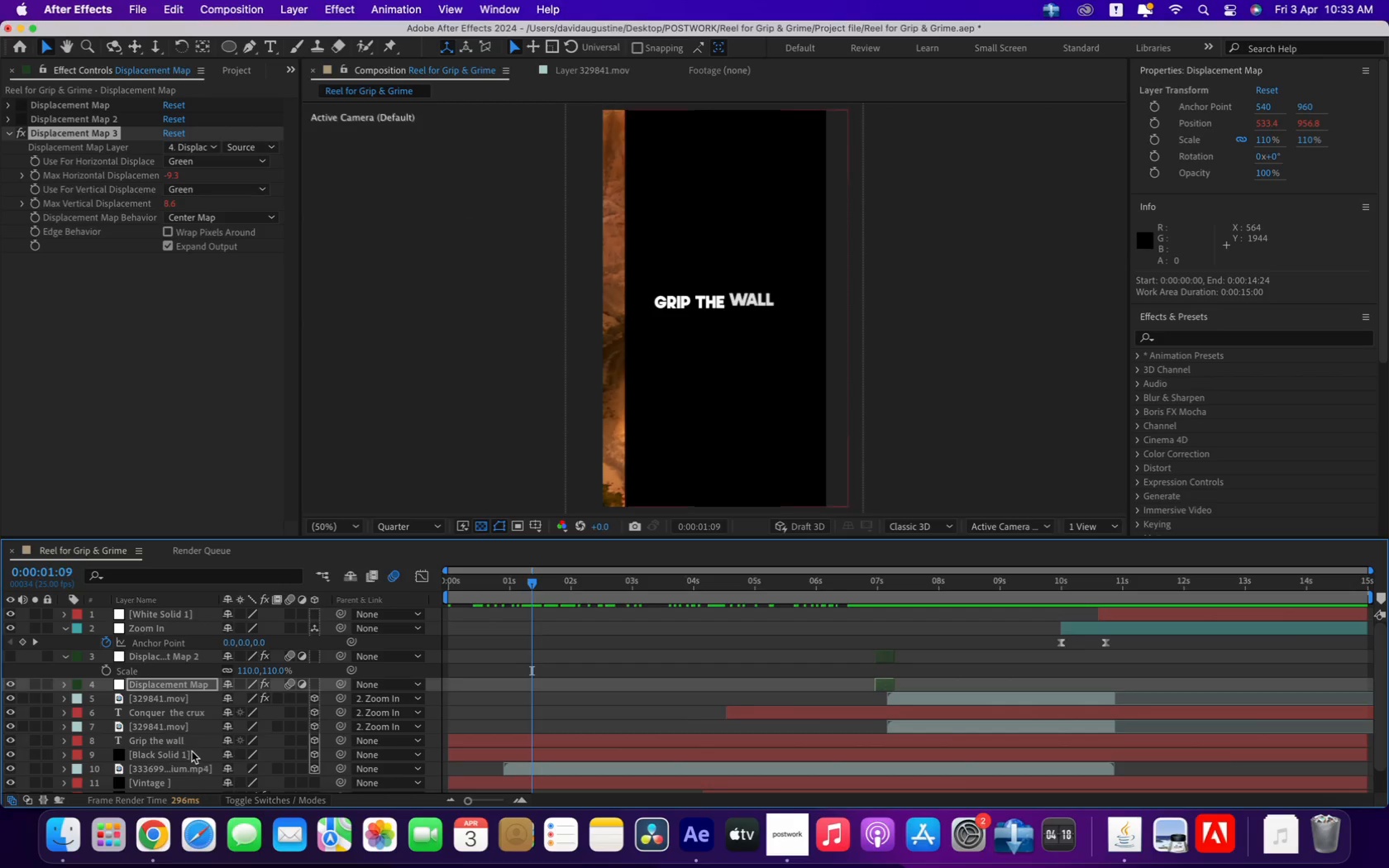 
left_click([189, 751])
 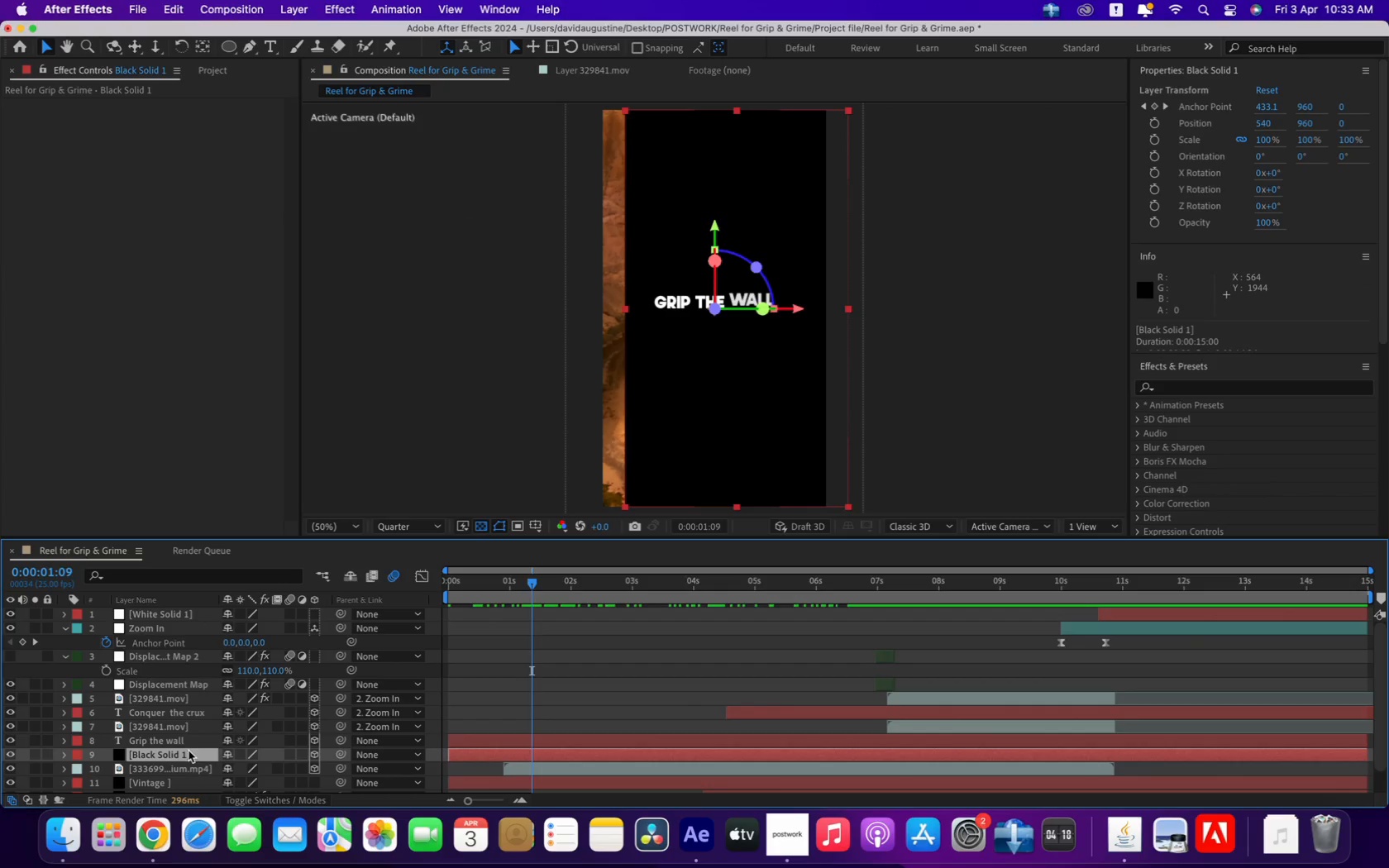 
scroll: coordinate [652, 413], scroll_direction: down, amount: 5.0
 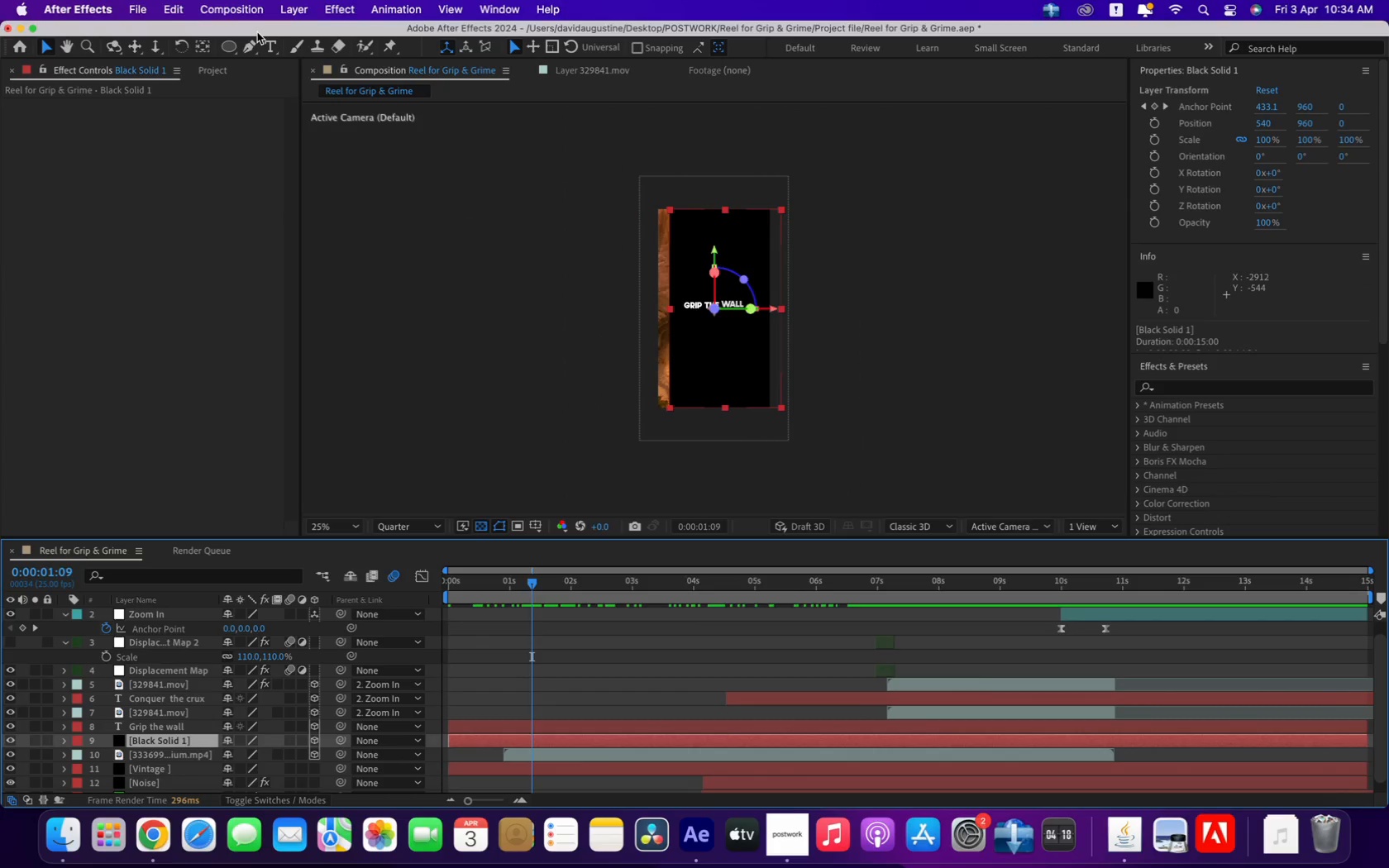 
left_click([253, 34])
 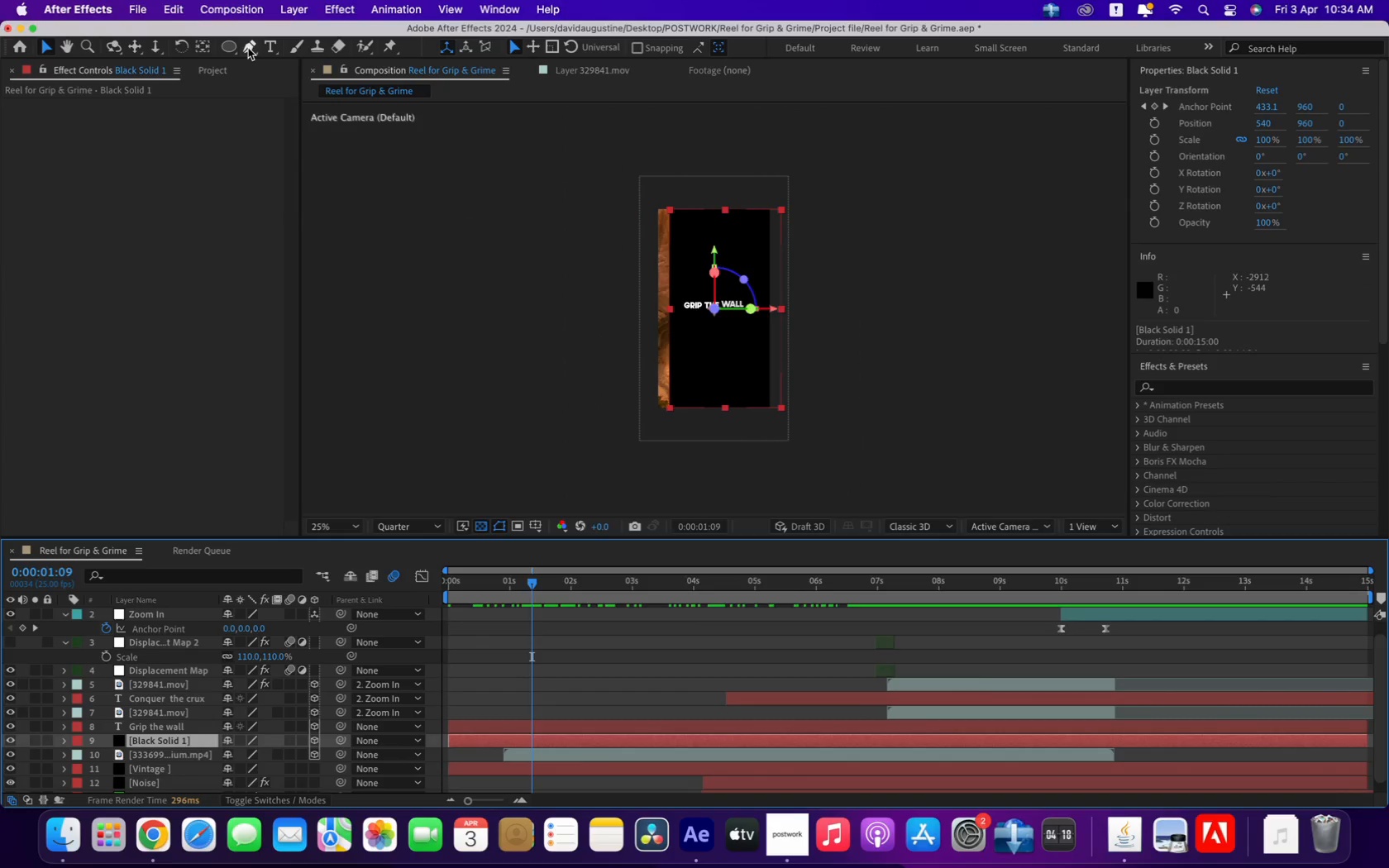 
left_click([248, 48])
 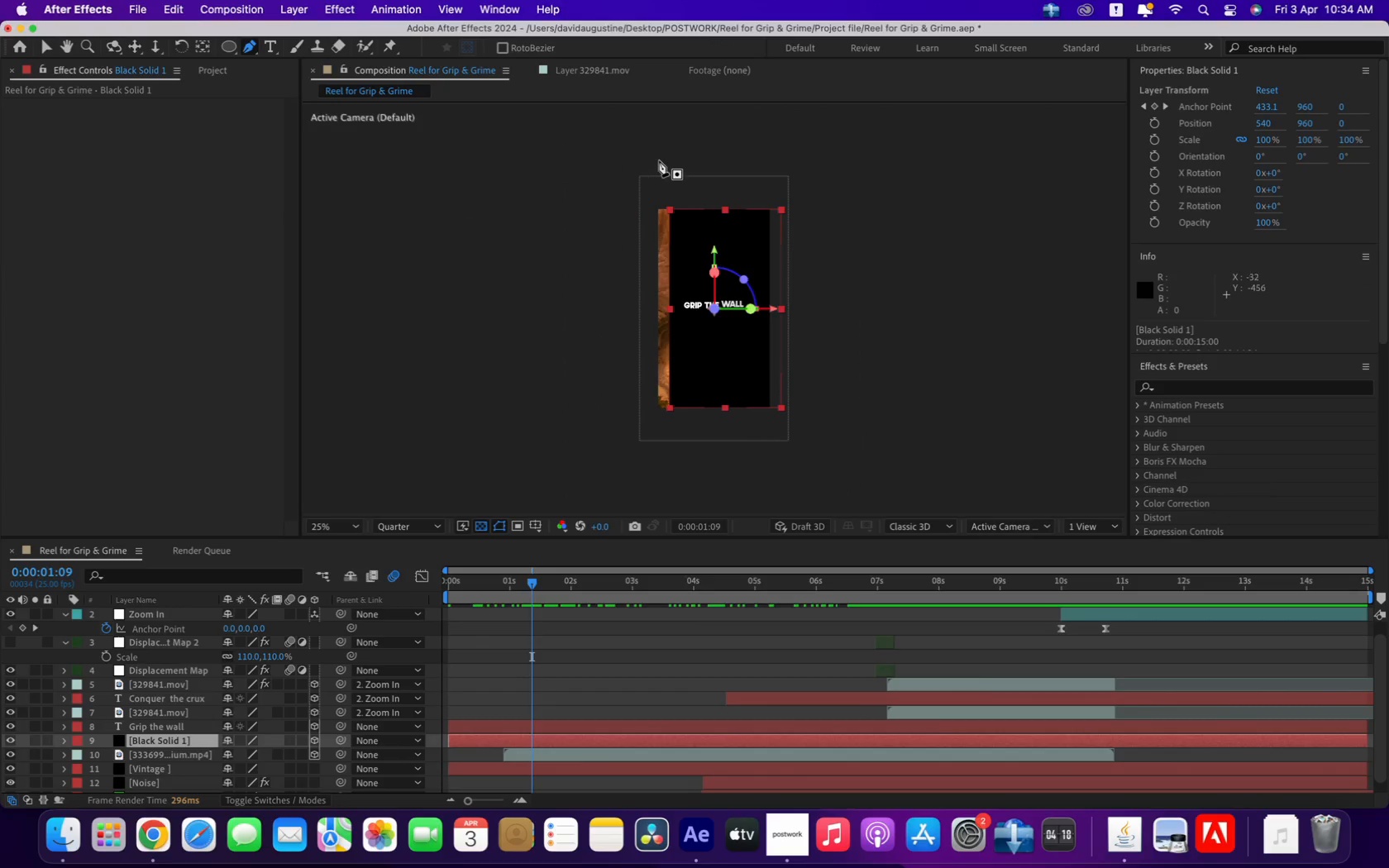 
left_click([685, 153])
 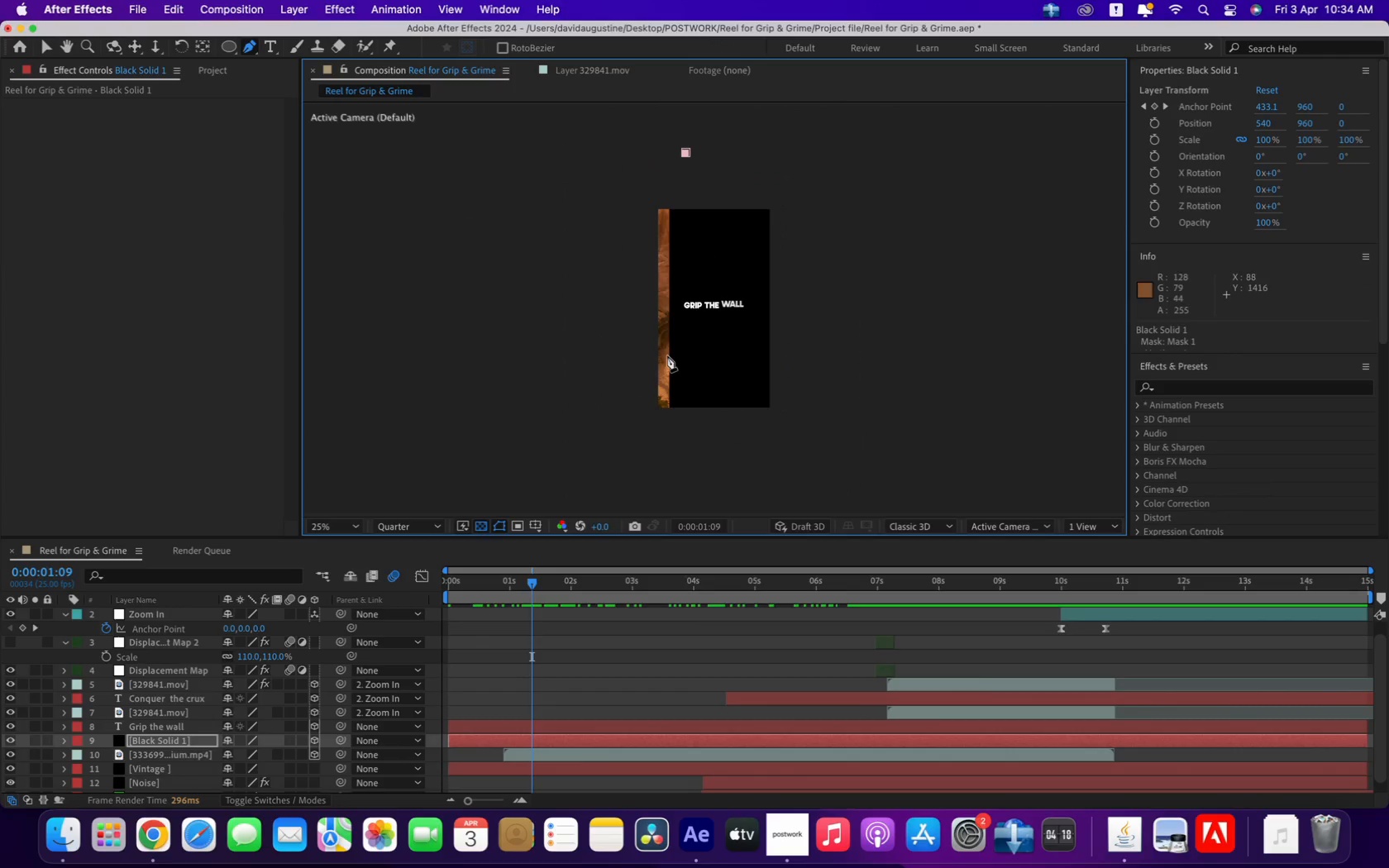 
left_click_drag(start_coordinate=[675, 444], to_coordinate=[691, 466])
 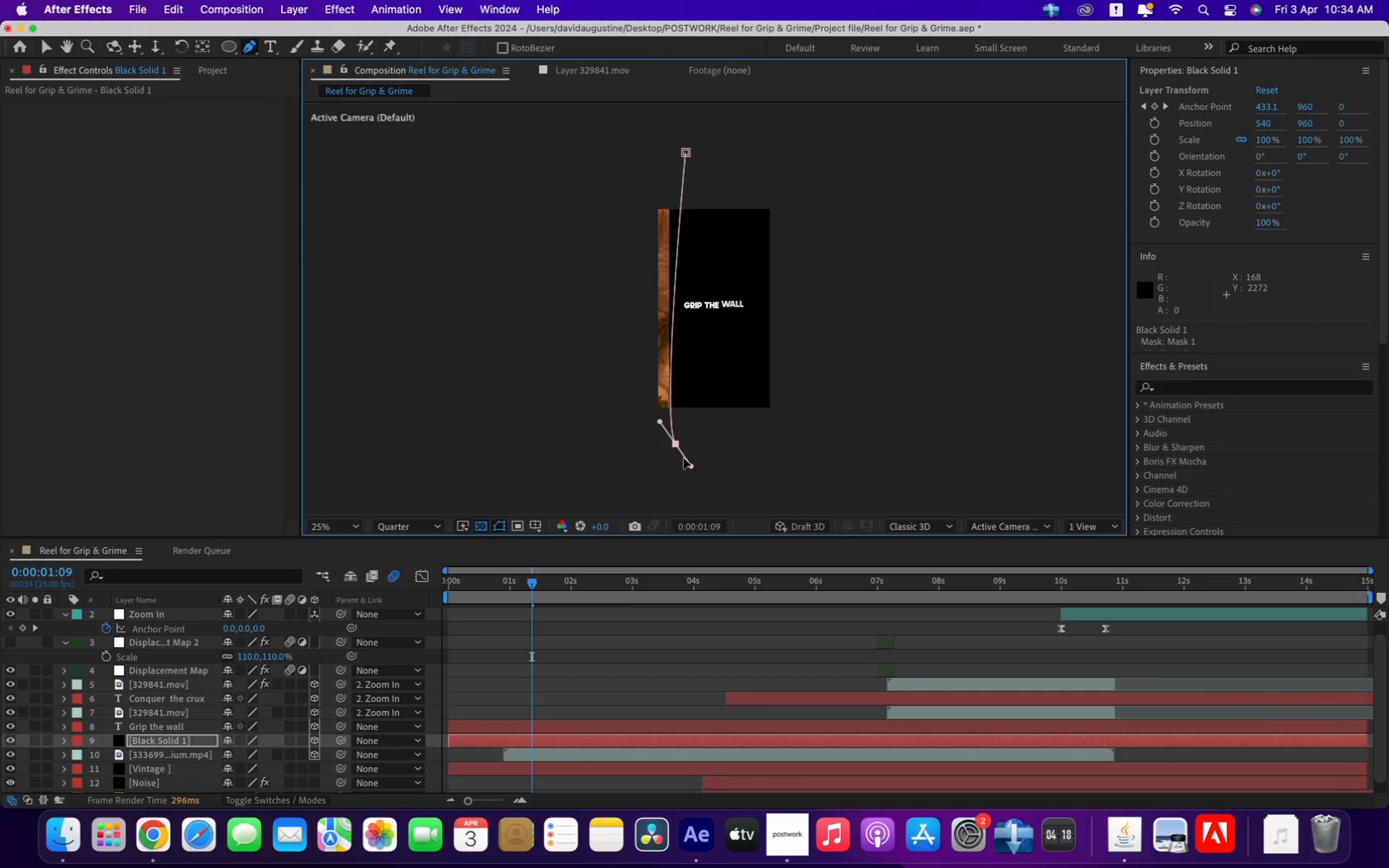 
left_click_drag(start_coordinate=[678, 441], to_coordinate=[687, 449])
 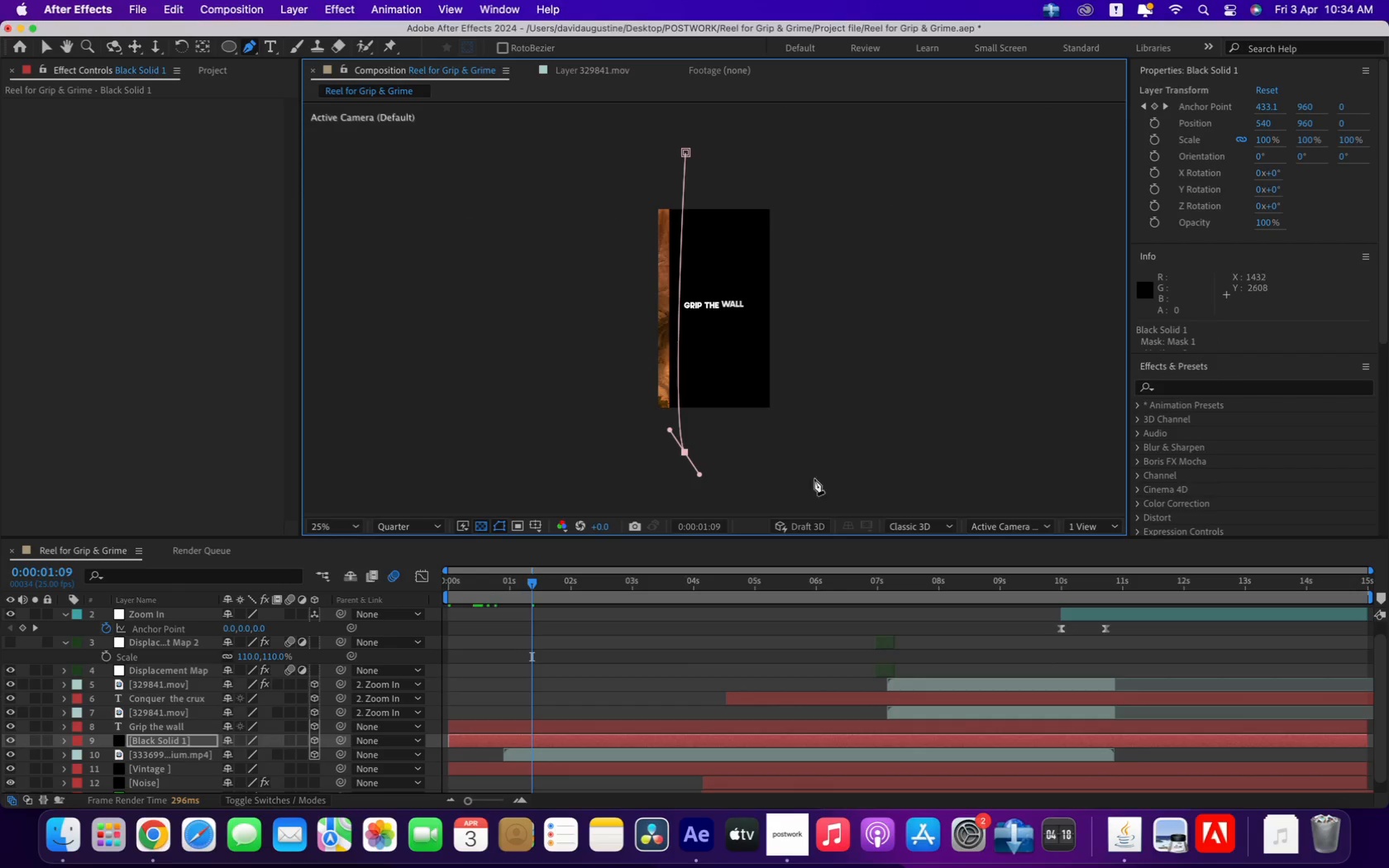 
left_click_drag(start_coordinate=[985, 484], to_coordinate=[1014, 436])
 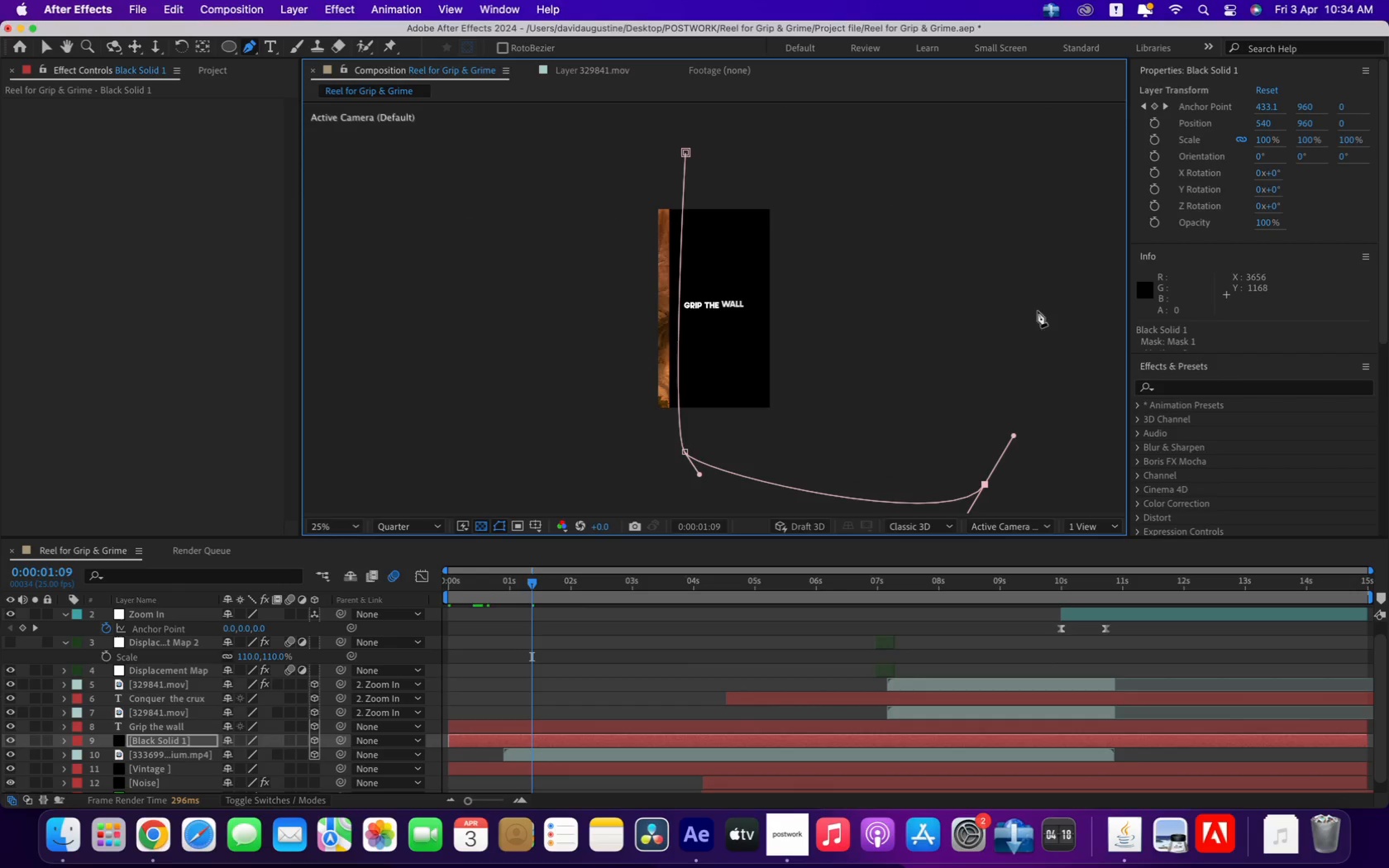 
left_click_drag(start_coordinate=[1024, 165], to_coordinate=[943, 152])
 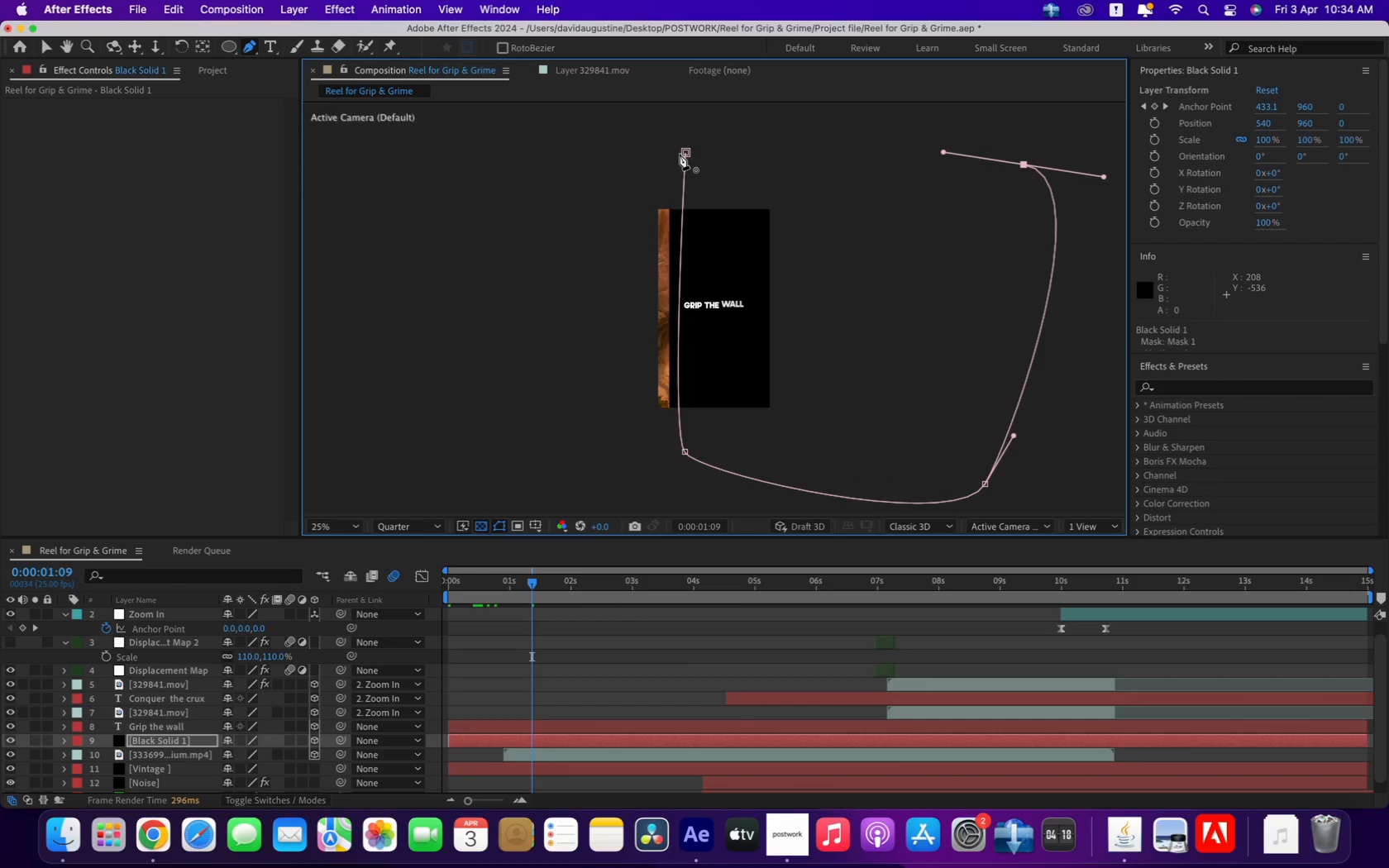 
left_click([684, 150])
 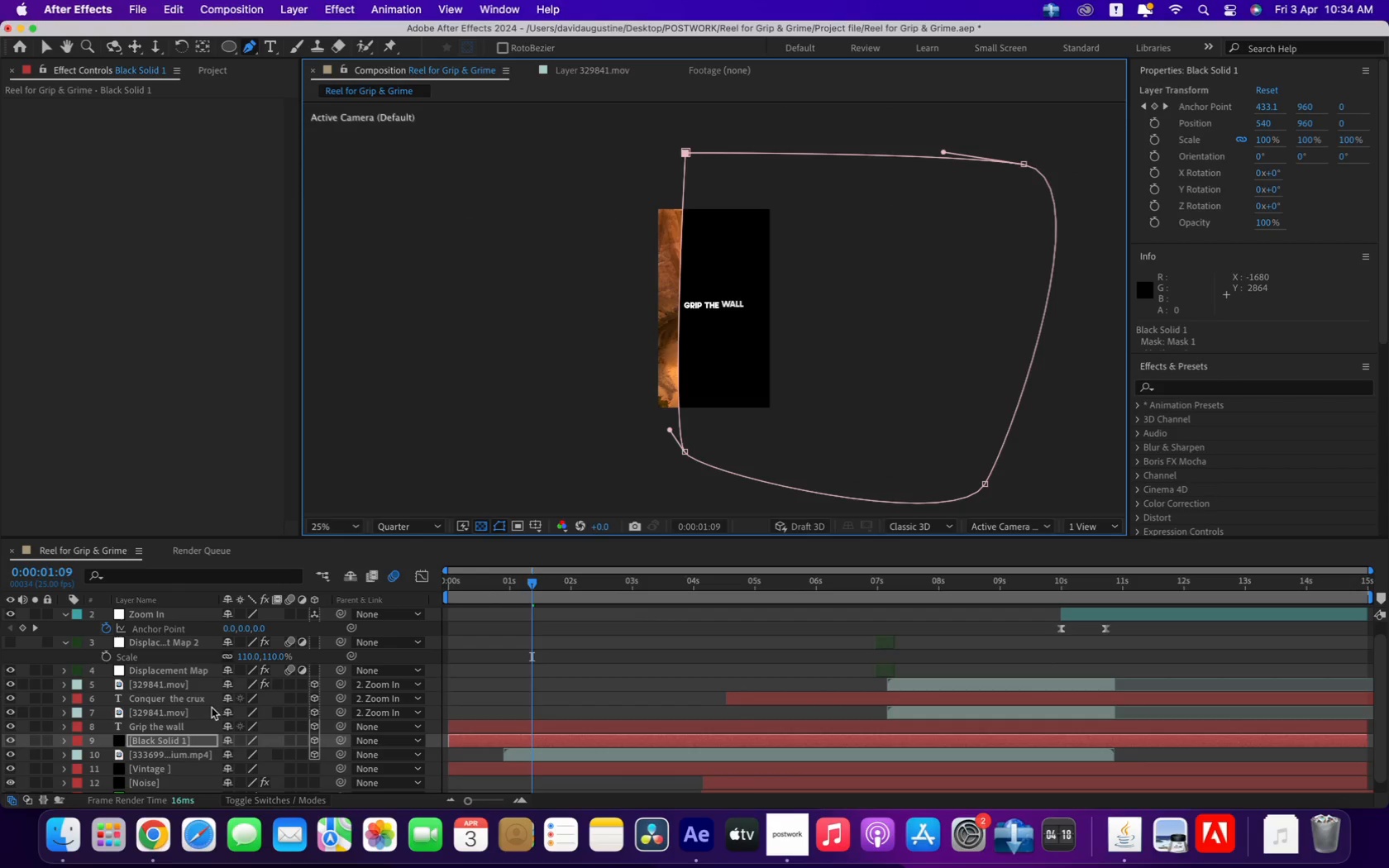 
left_click([156, 735])
 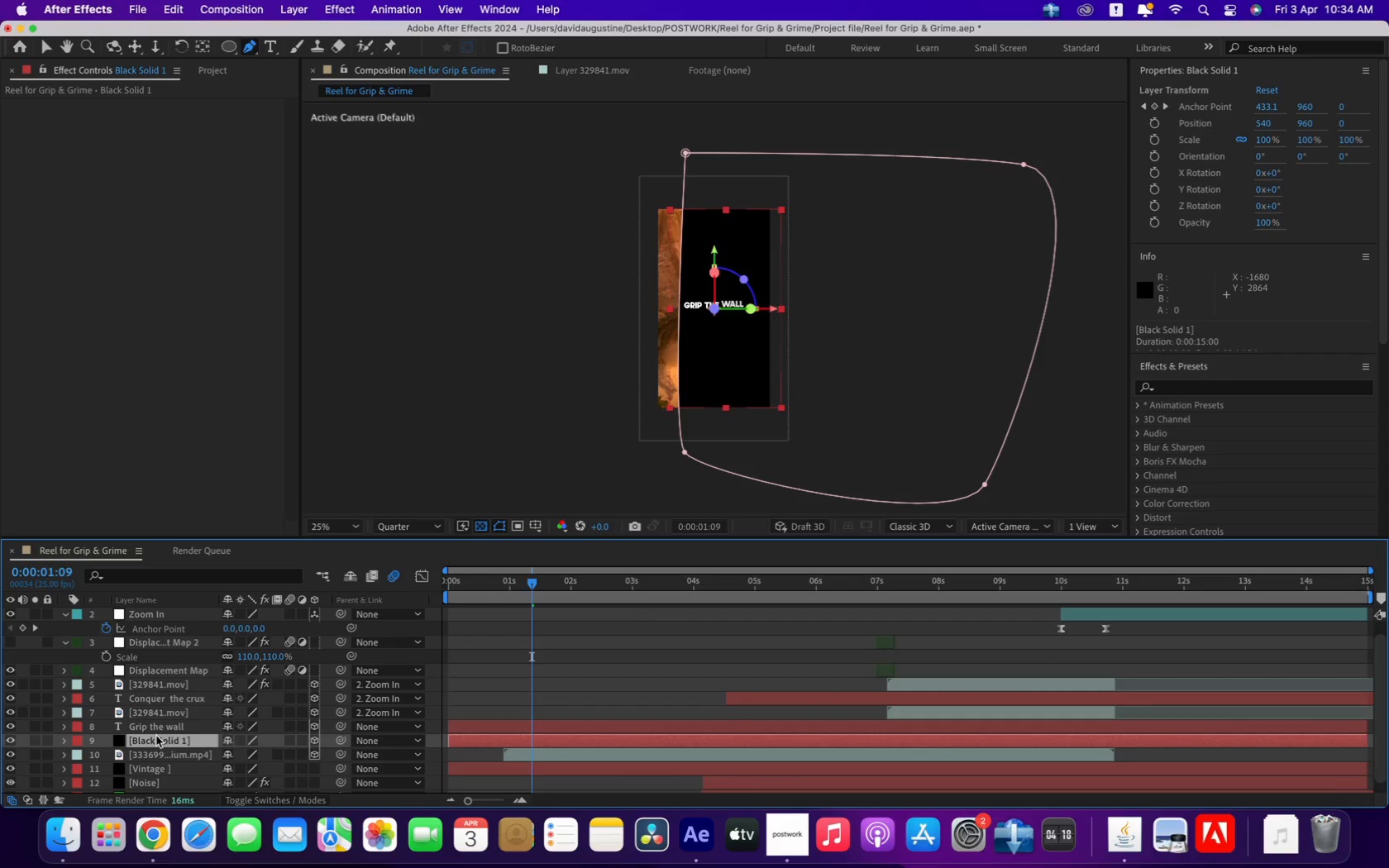 
type(mm)
 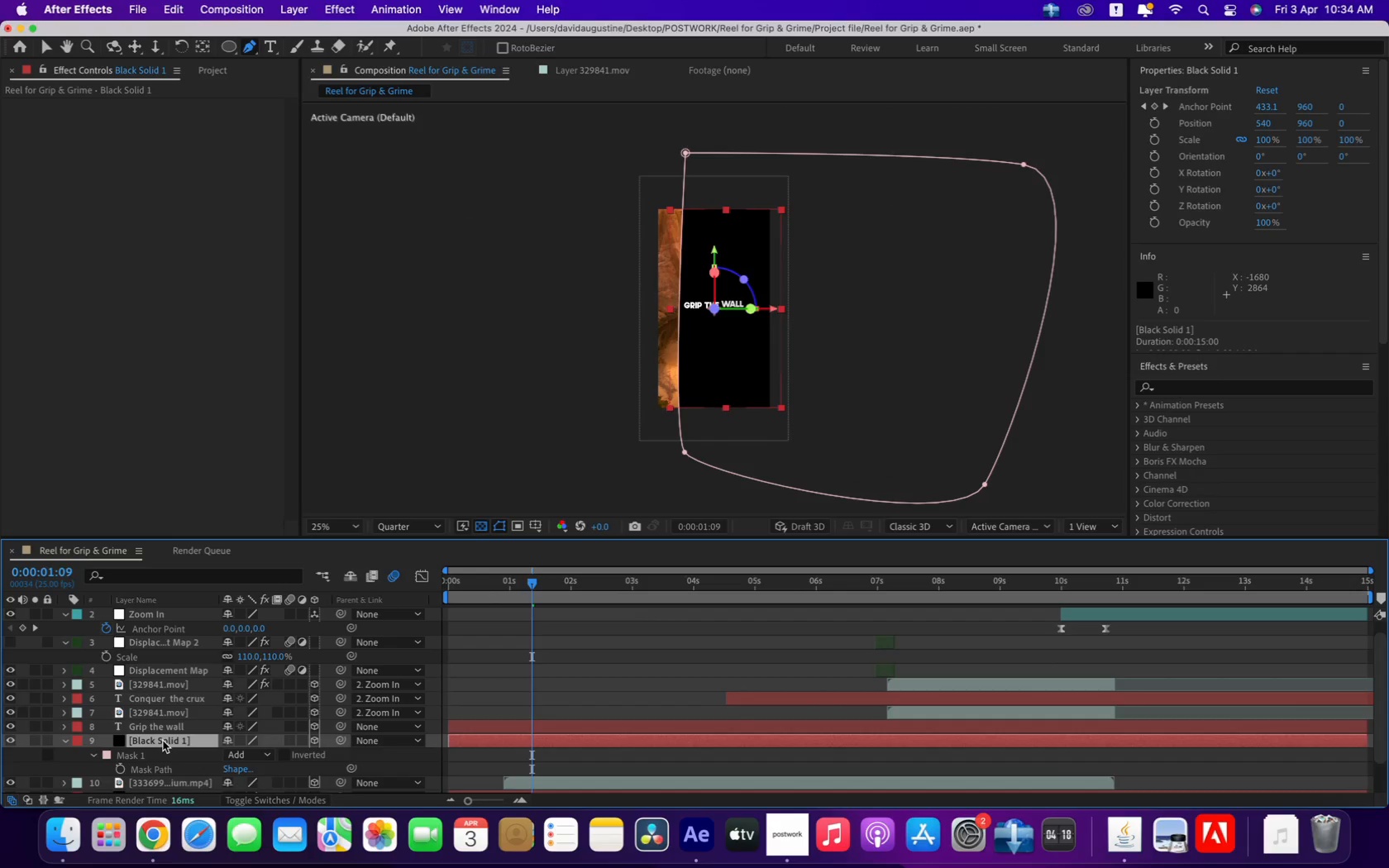 
scroll: coordinate [160, 738], scroll_direction: down, amount: 7.0
 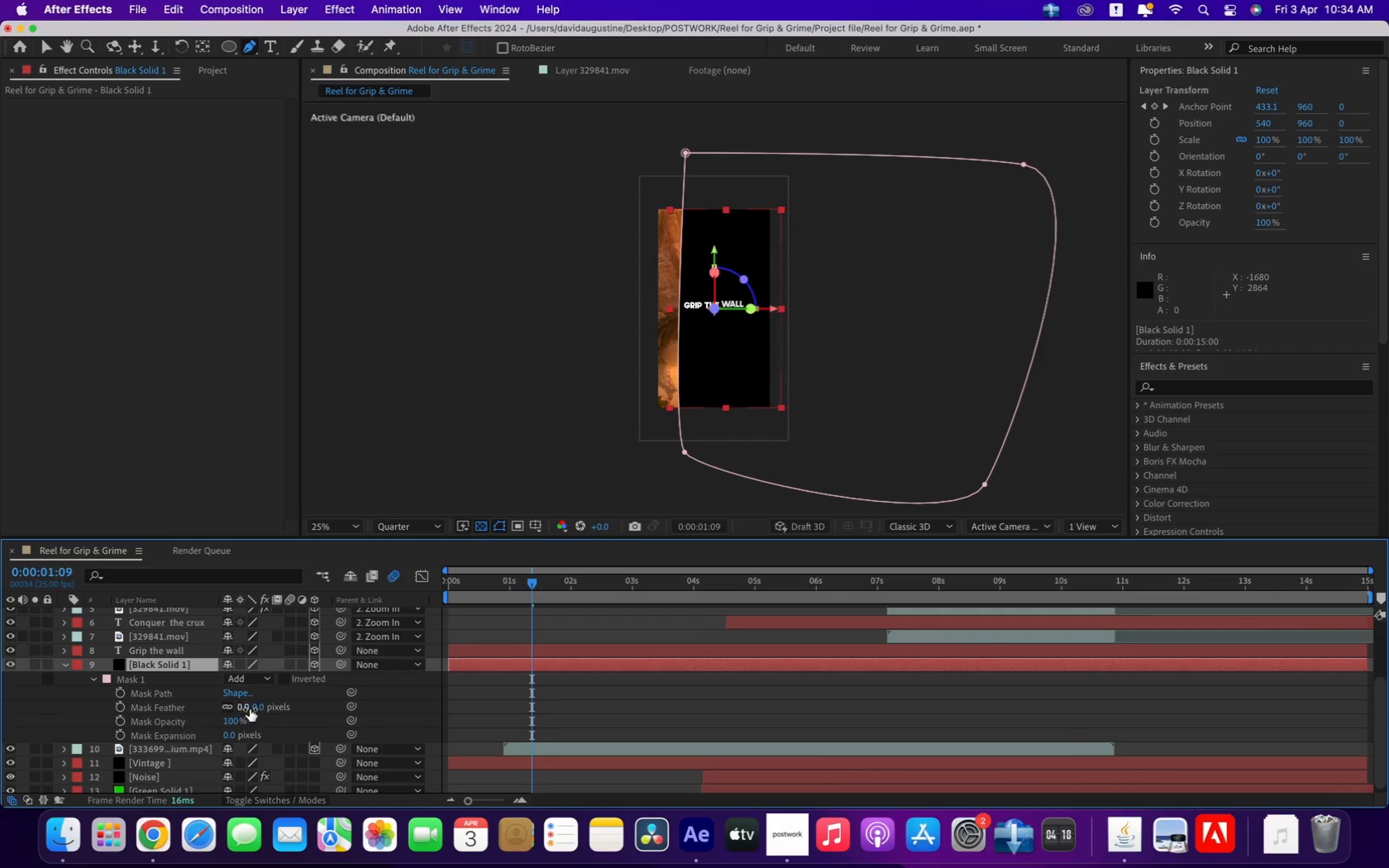 
left_click_drag(start_coordinate=[255, 706], to_coordinate=[464, 743])
 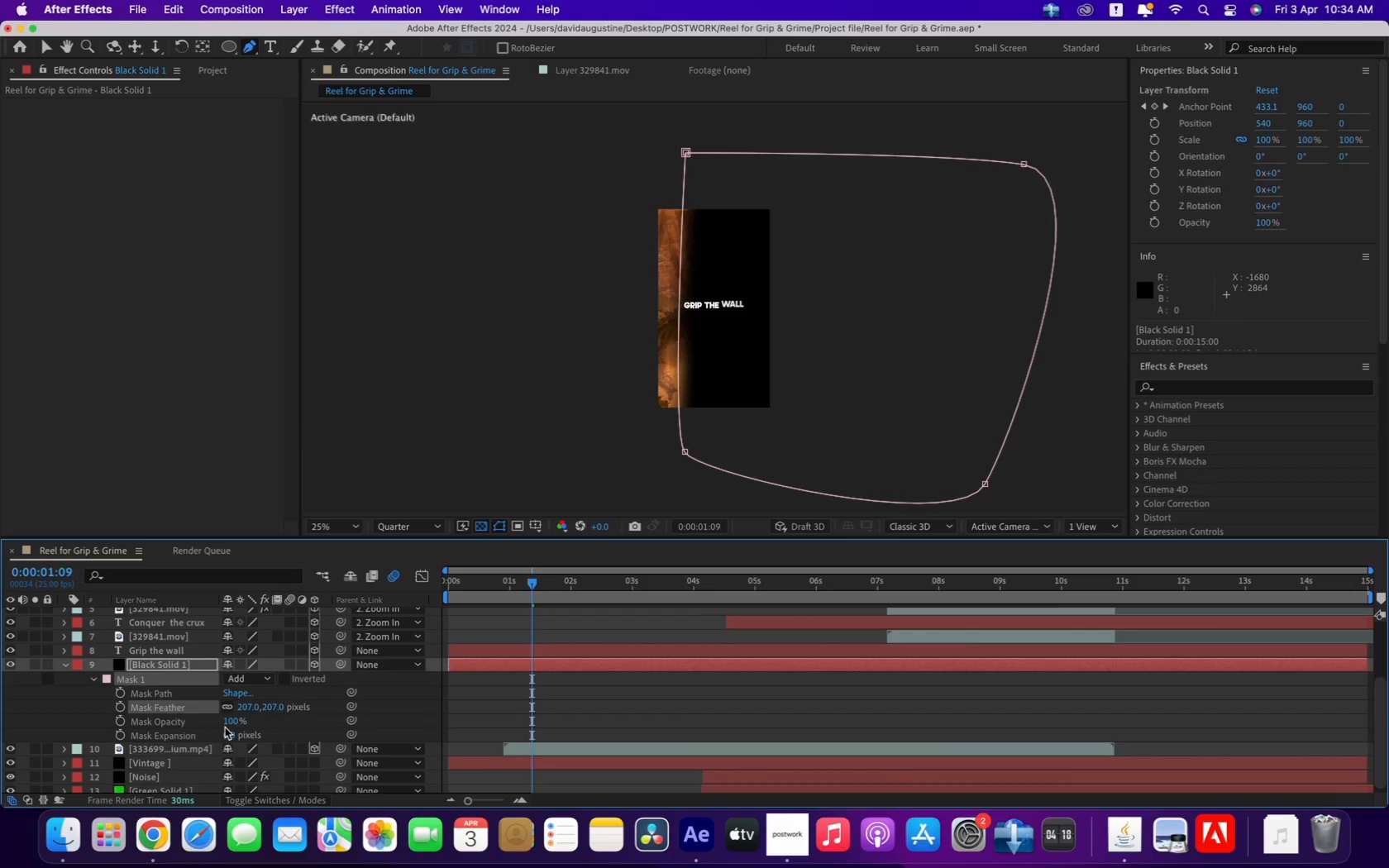 
left_click_drag(start_coordinate=[227, 734], to_coordinate=[181, 740])
 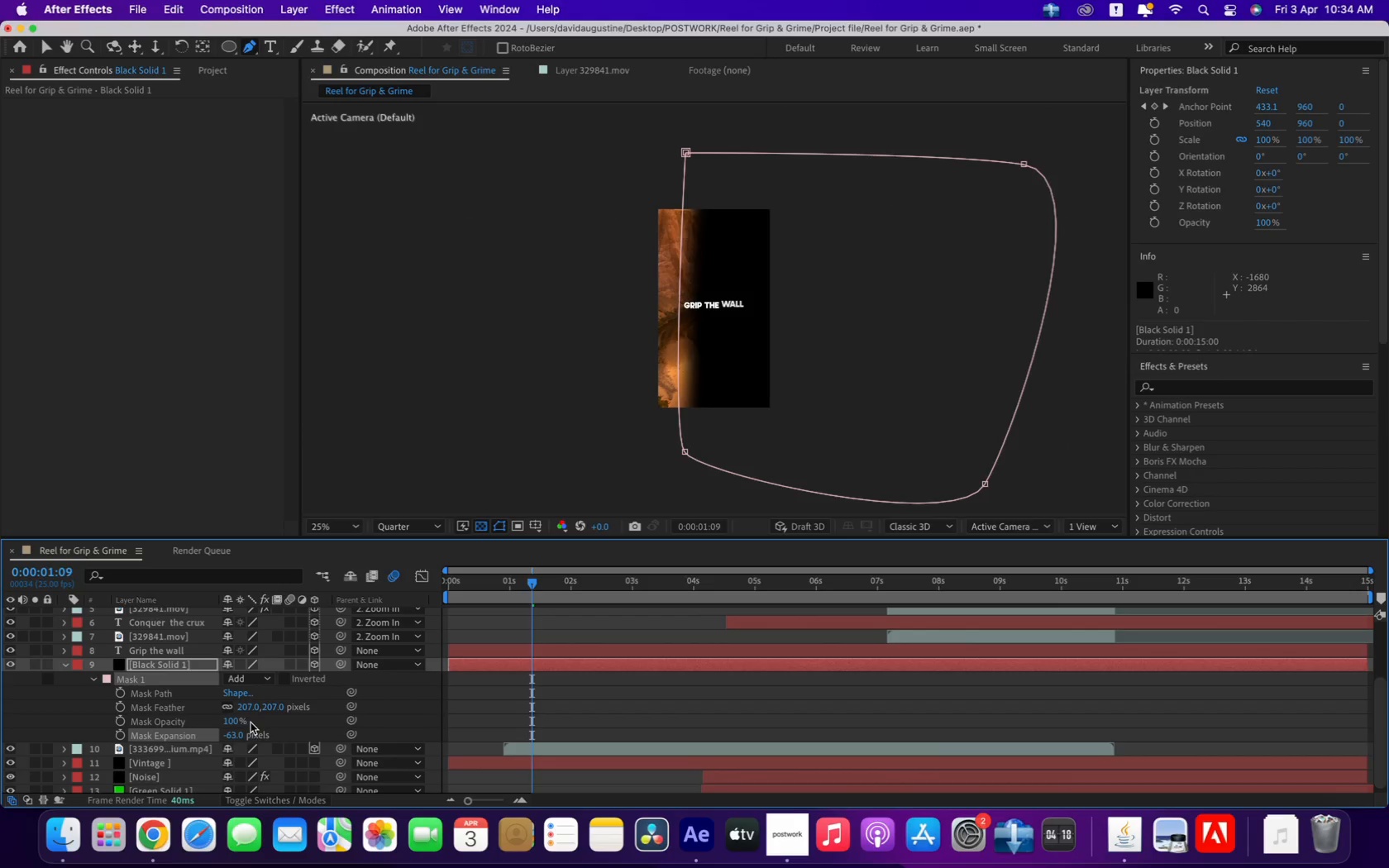 
left_click_drag(start_coordinate=[278, 708], to_coordinate=[348, 720])
 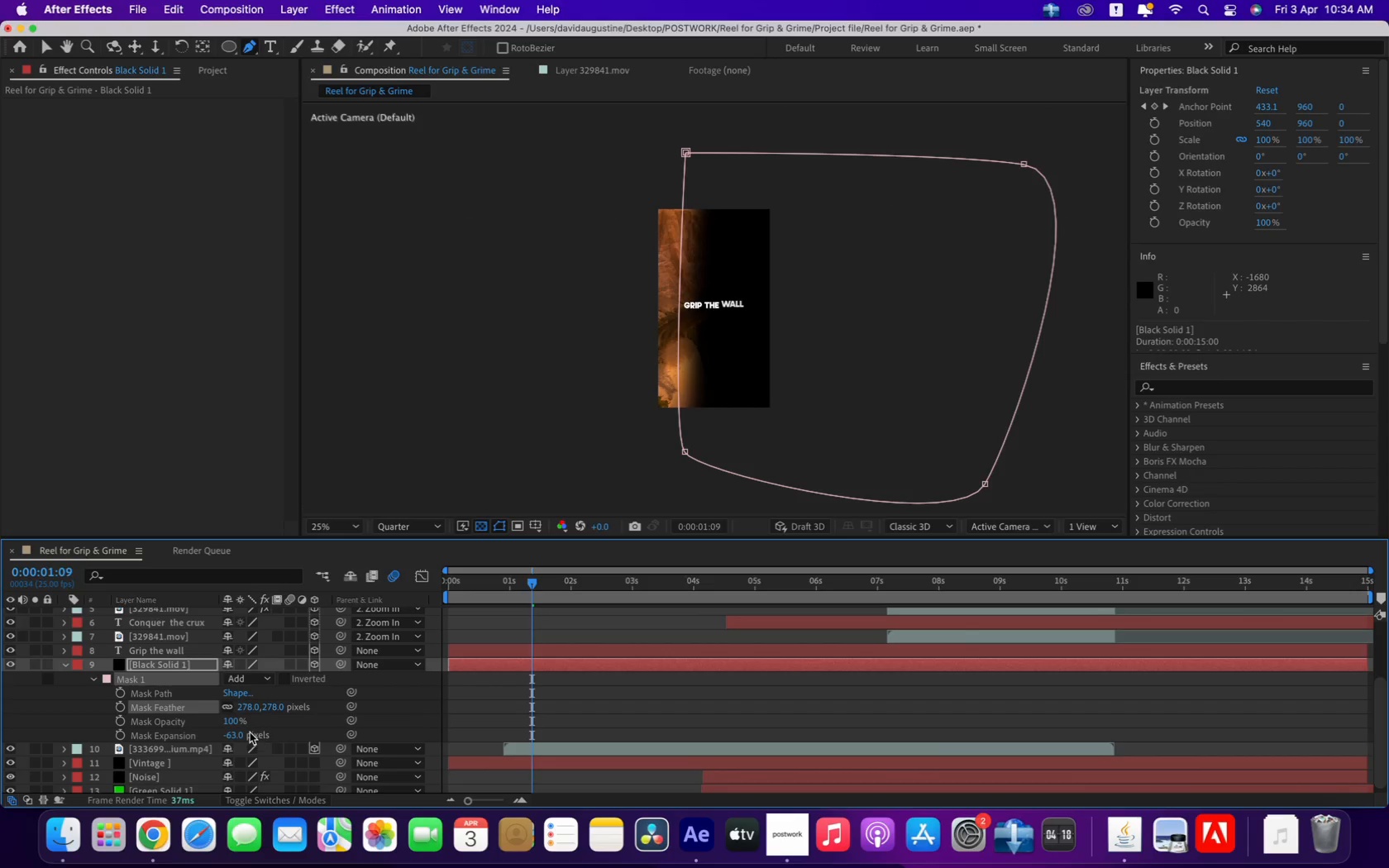 
left_click_drag(start_coordinate=[231, 735], to_coordinate=[202, 738])
 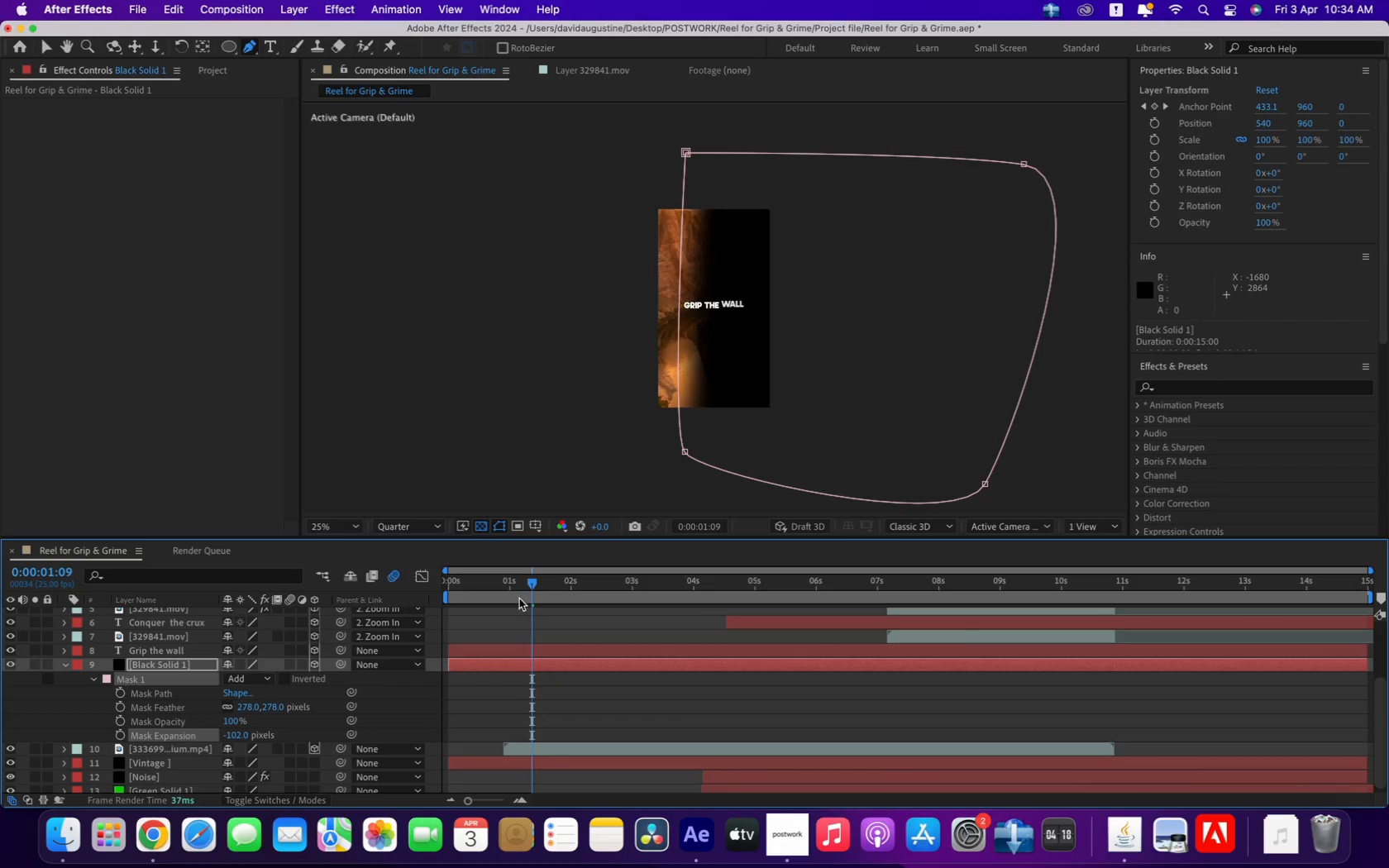 
left_click_drag(start_coordinate=[513, 586], to_coordinate=[411, 587])
 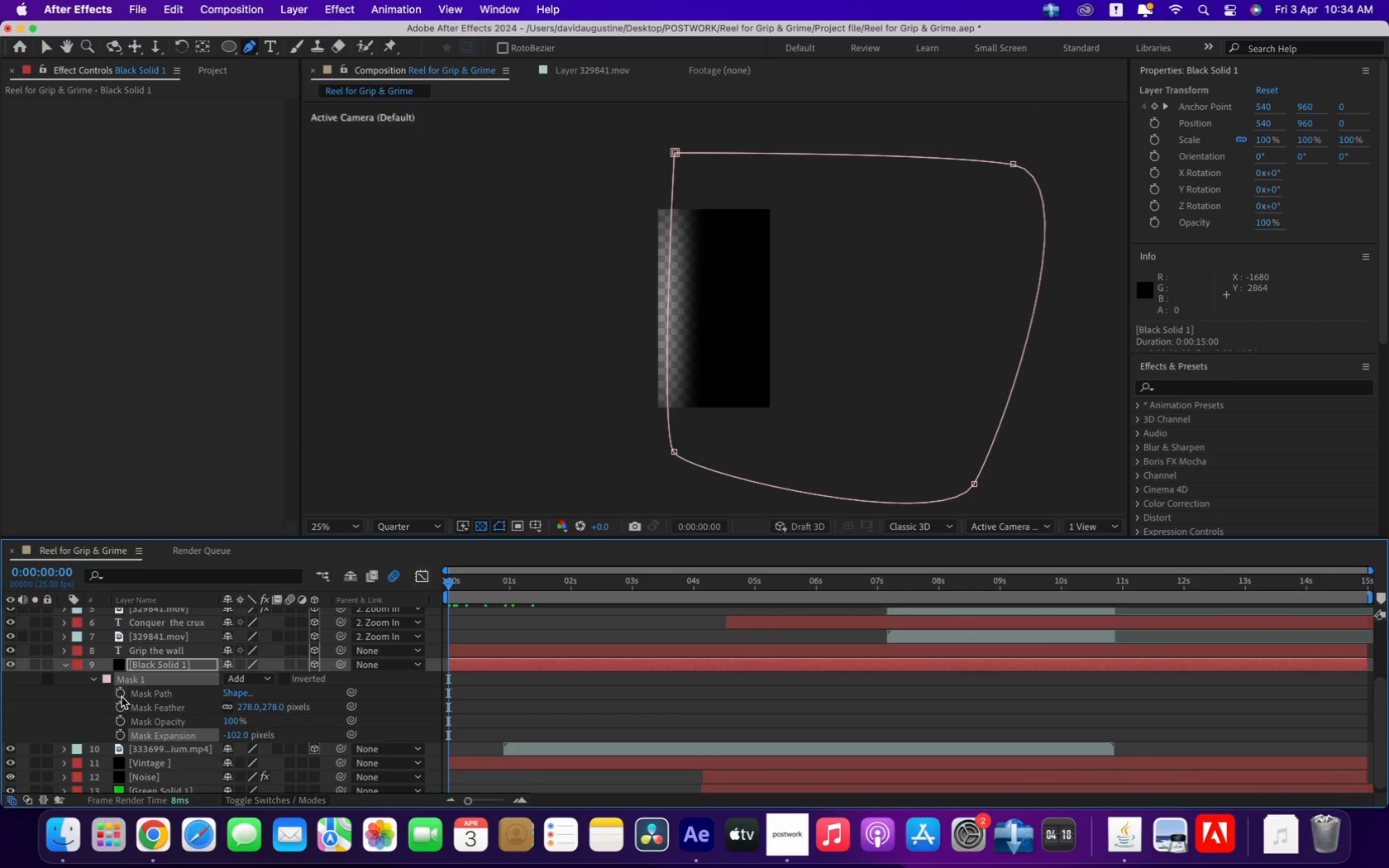 
left_click([127, 684])
 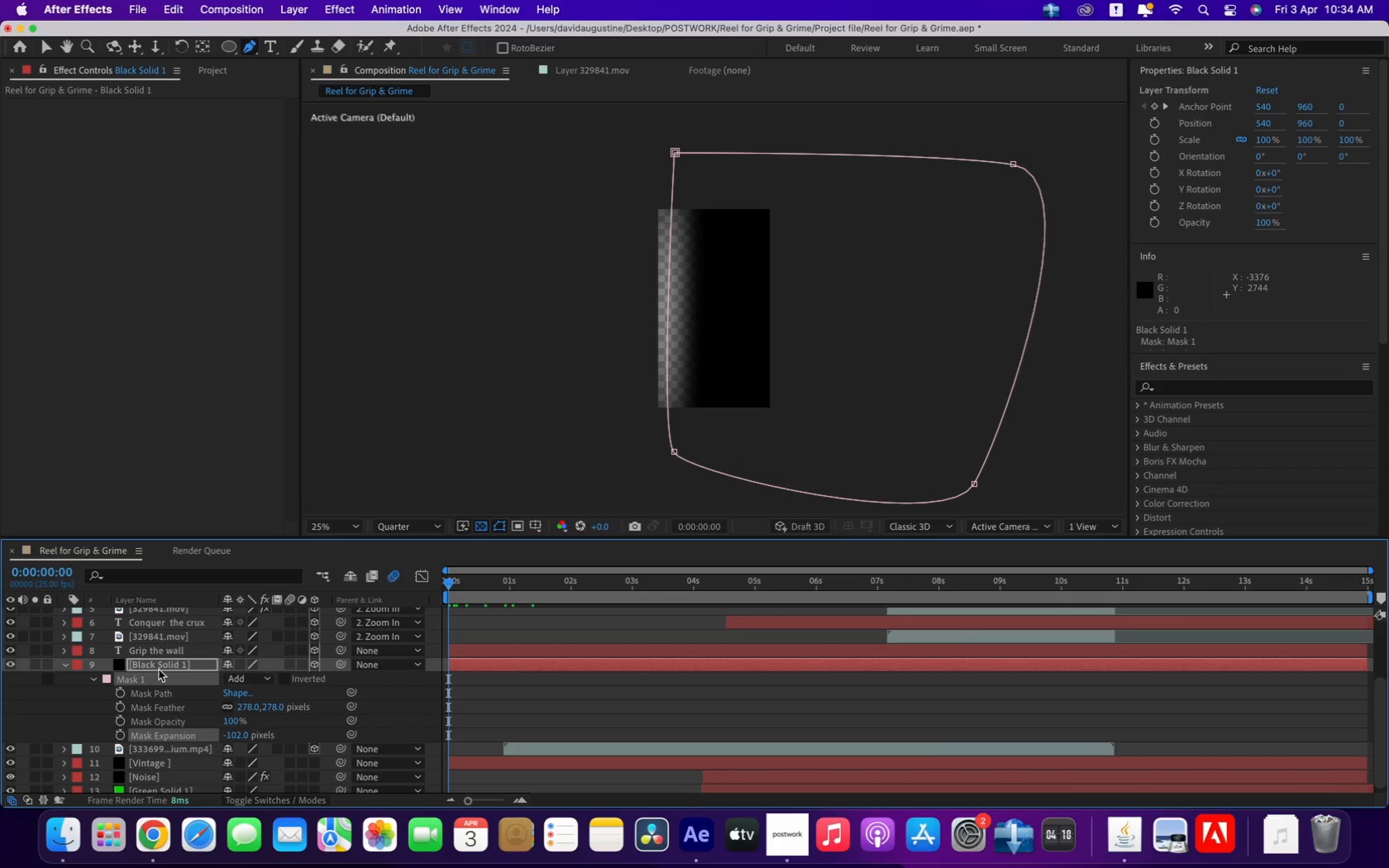 
left_click([155, 691])
 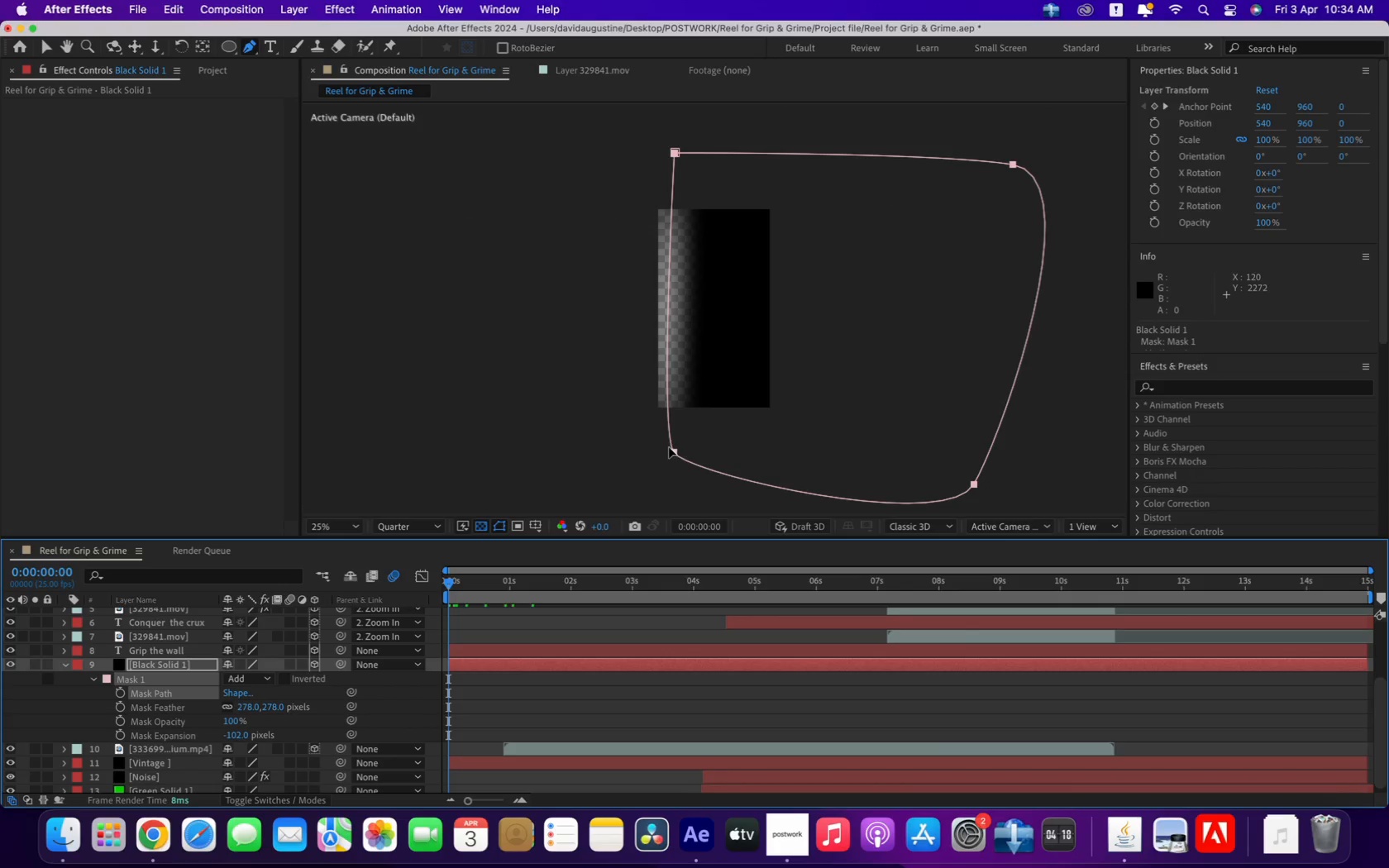 
left_click_drag(start_coordinate=[674, 455], to_coordinate=[588, 455])
 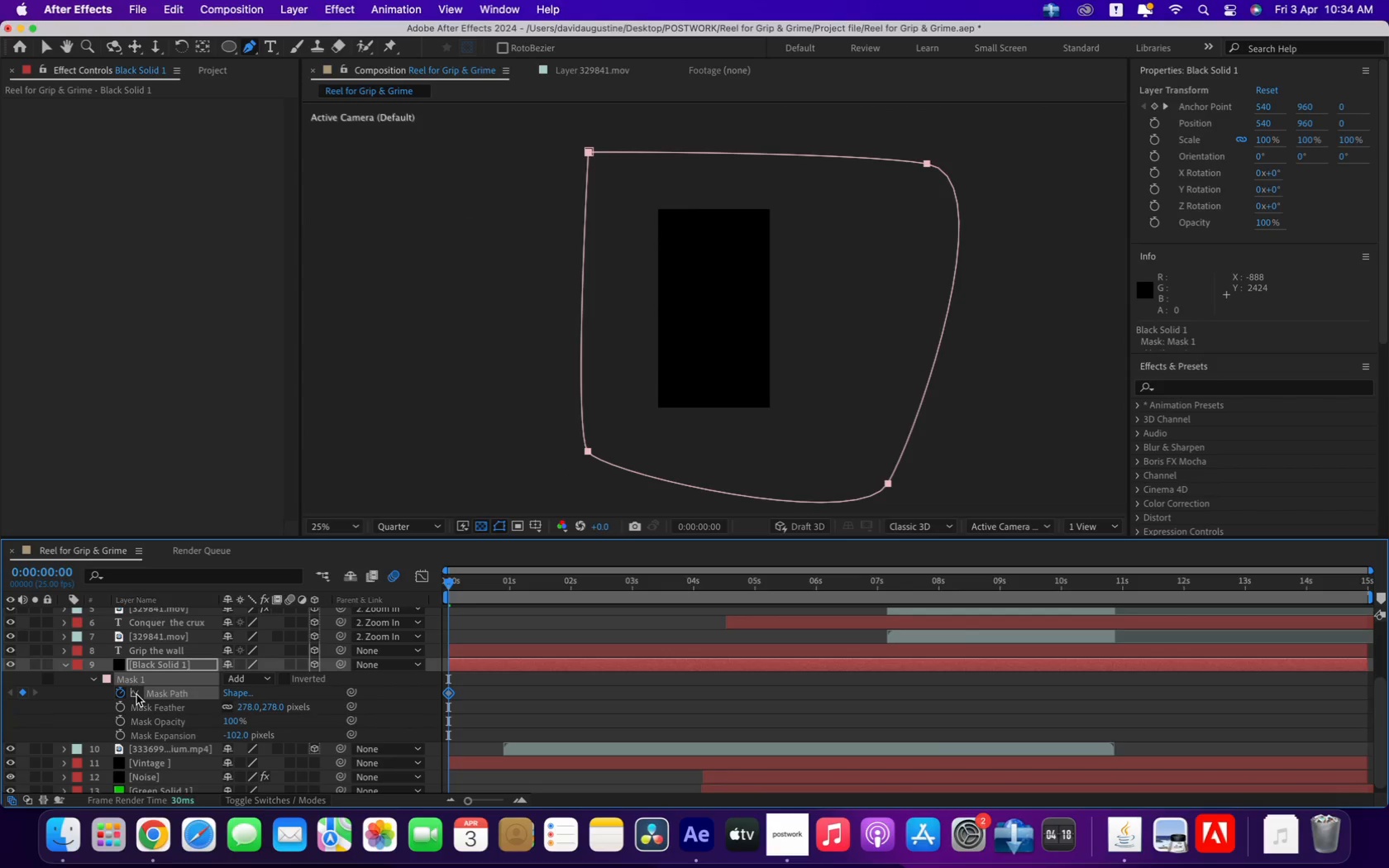 
left_click_drag(start_coordinate=[449, 584], to_coordinate=[546, 617])
 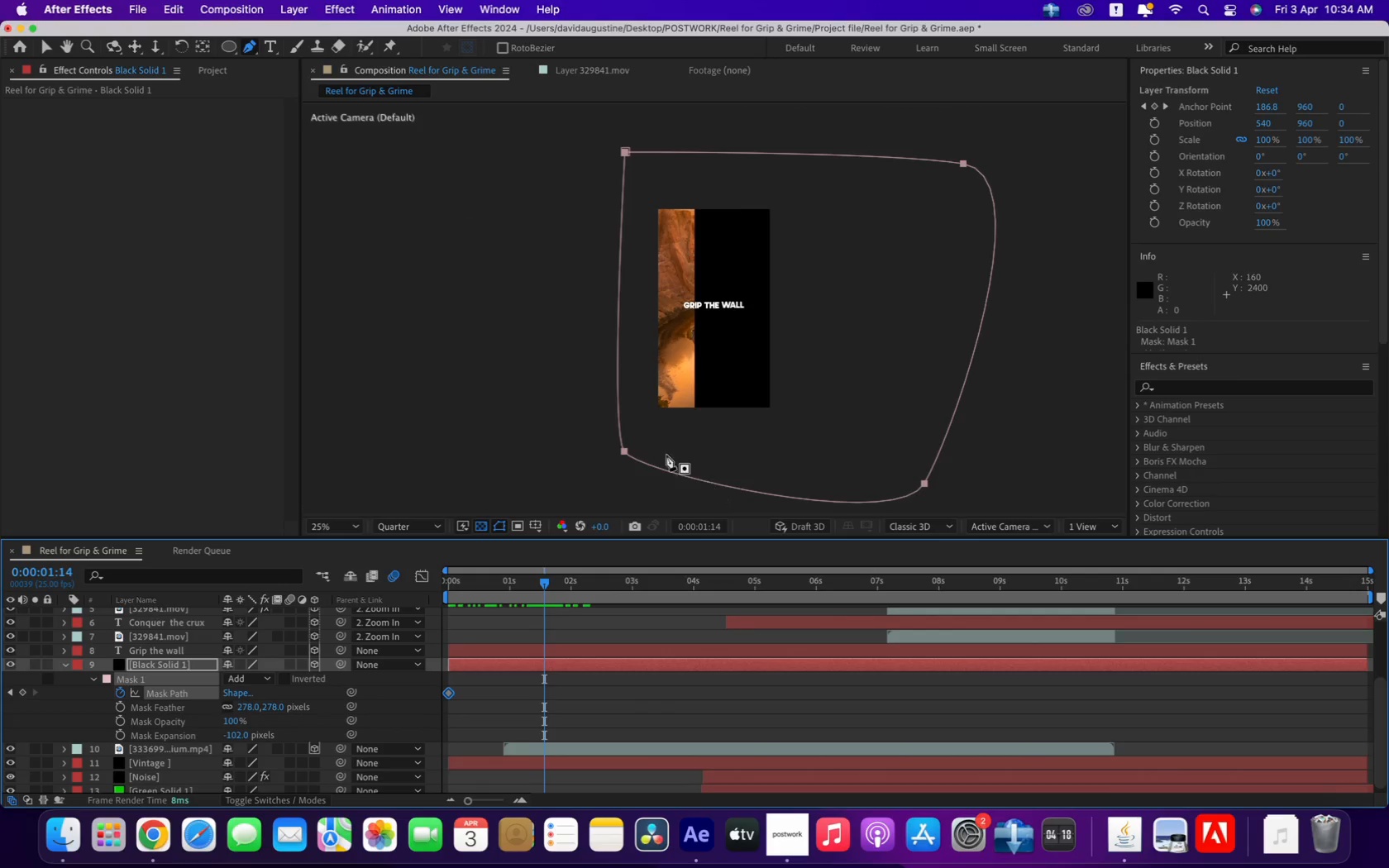 
left_click_drag(start_coordinate=[623, 448], to_coordinate=[713, 455])
 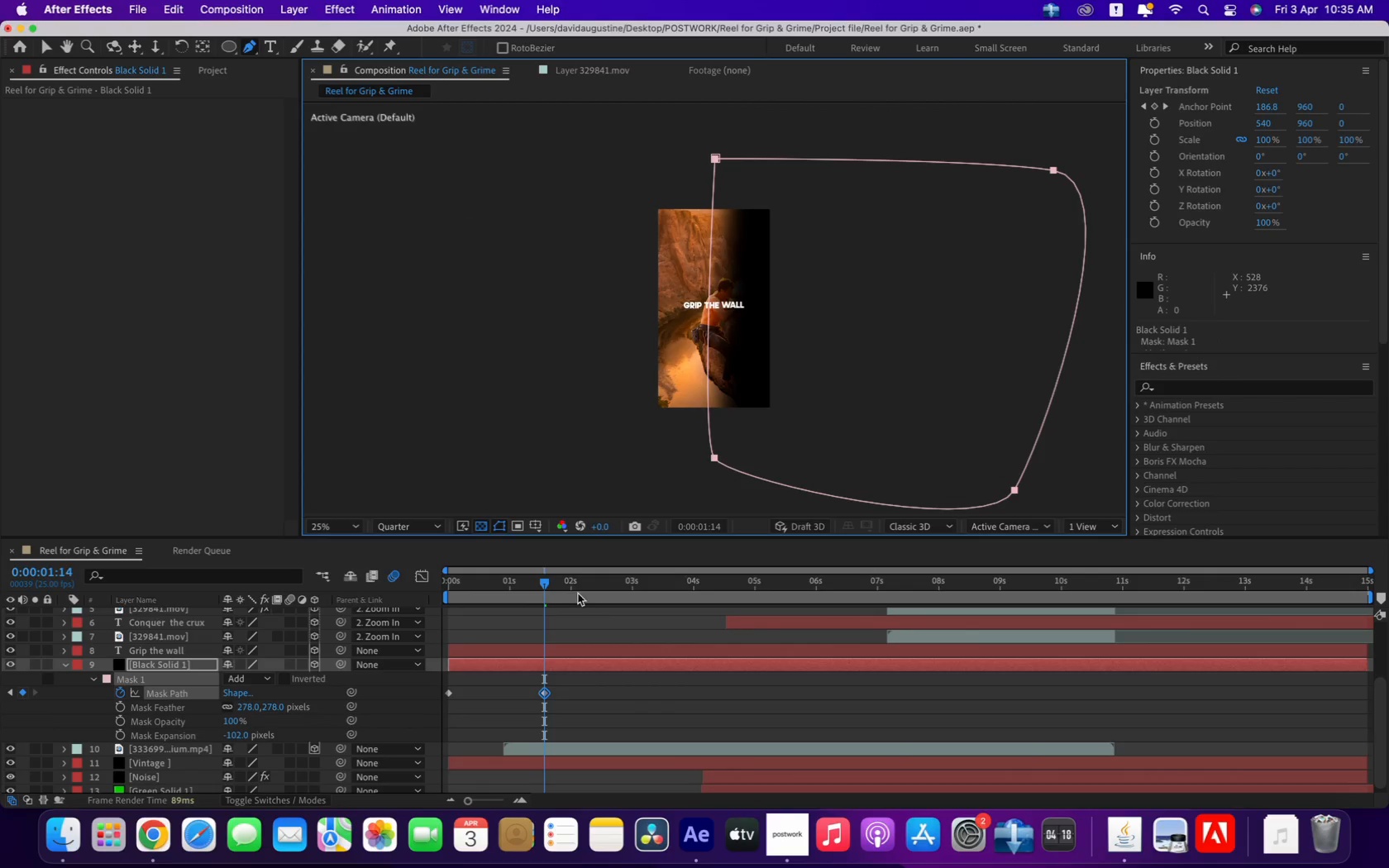 
left_click_drag(start_coordinate=[542, 583], to_coordinate=[523, 590])
 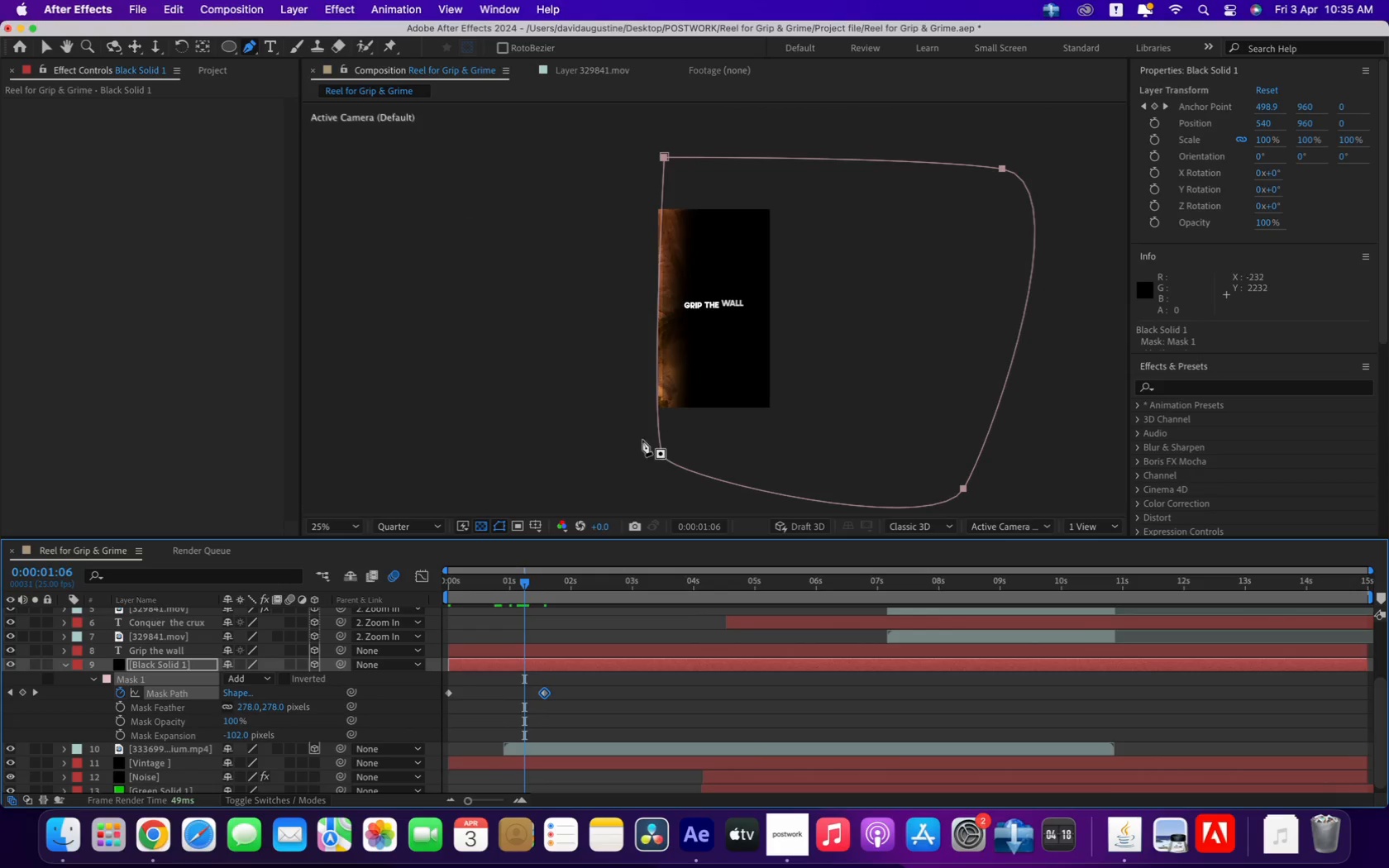 
left_click_drag(start_coordinate=[661, 453], to_coordinate=[672, 453])
 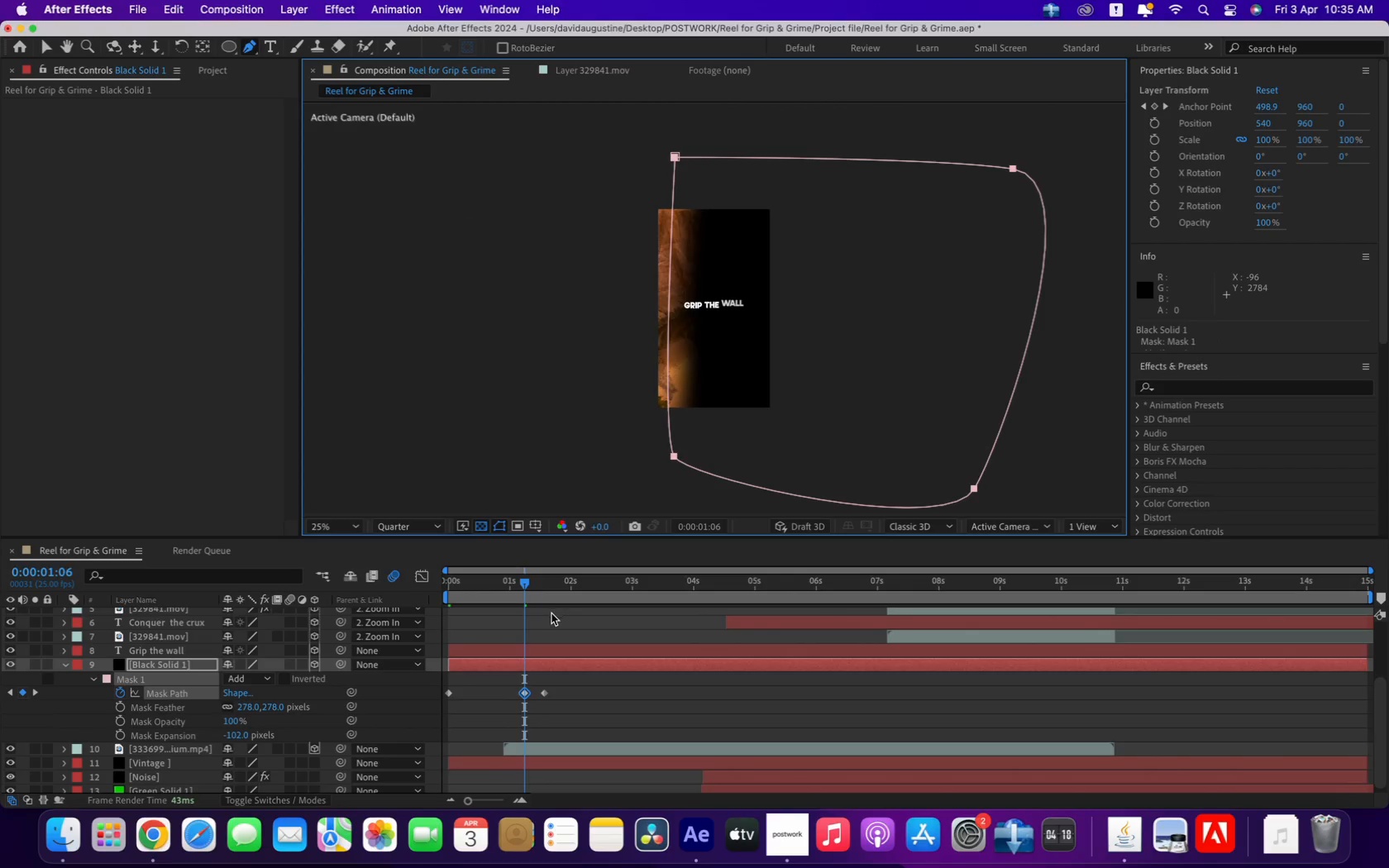 
left_click_drag(start_coordinate=[523, 584], to_coordinate=[737, 650])
 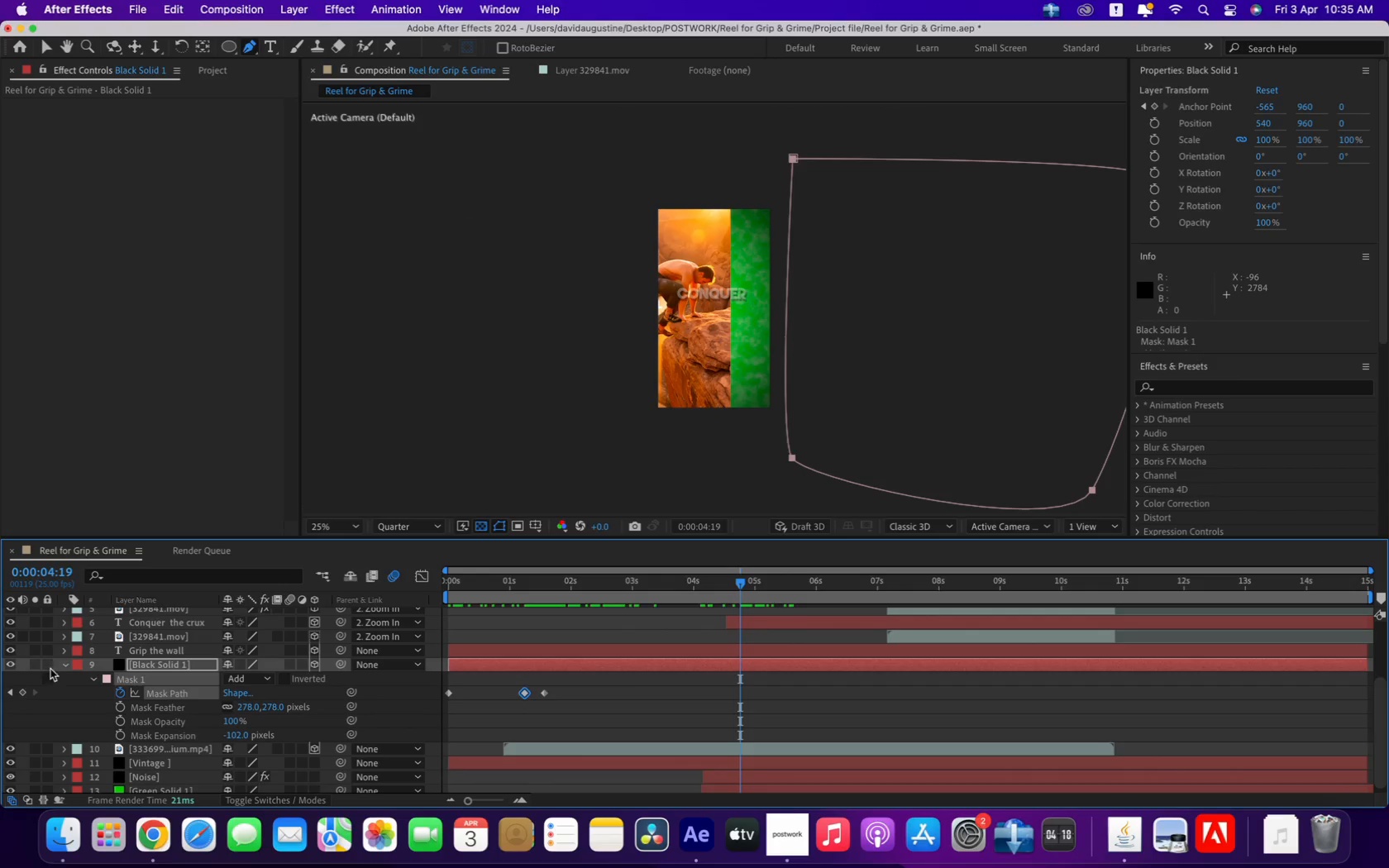 
left_click([62, 666])
 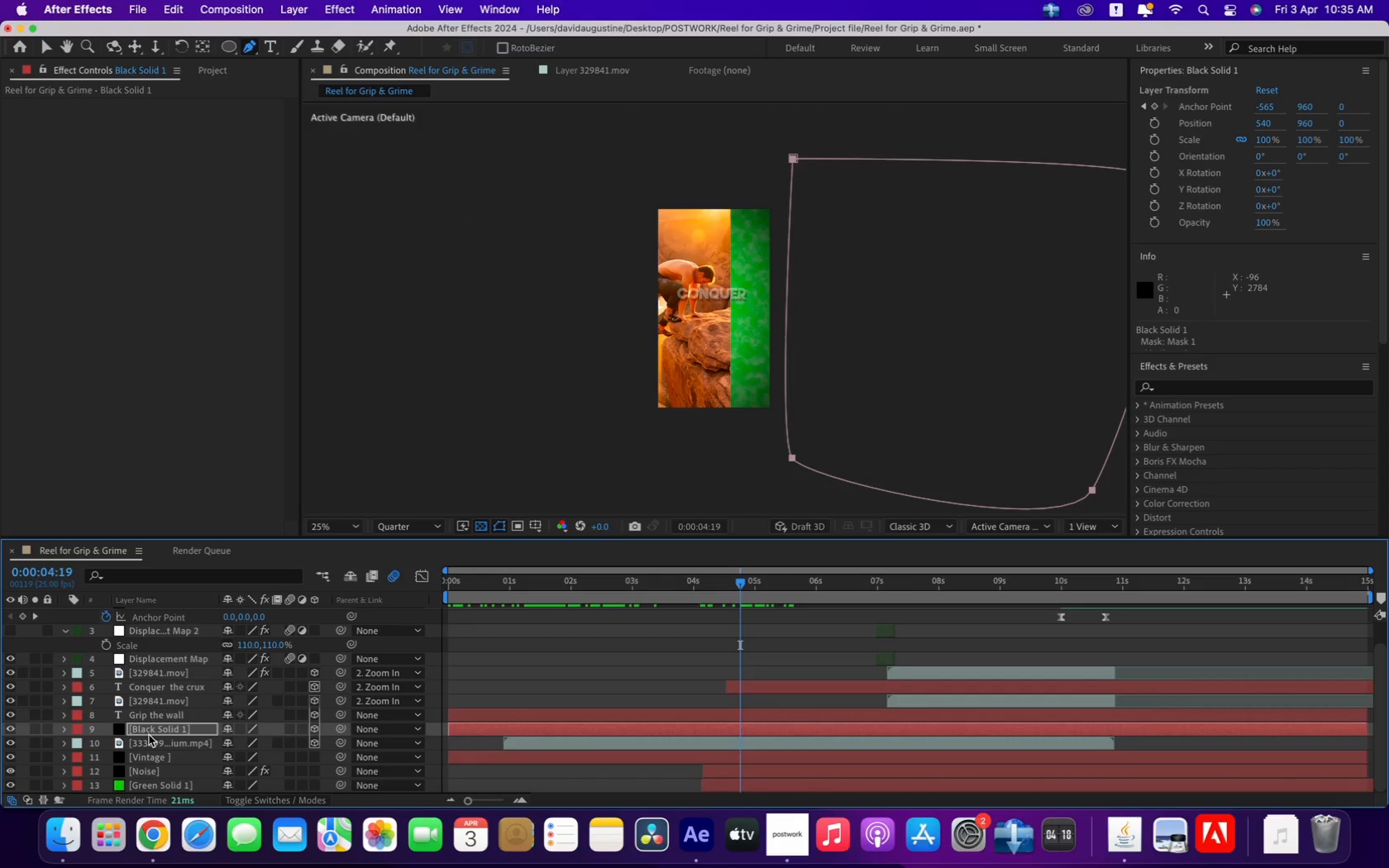 
left_click([147, 742])
 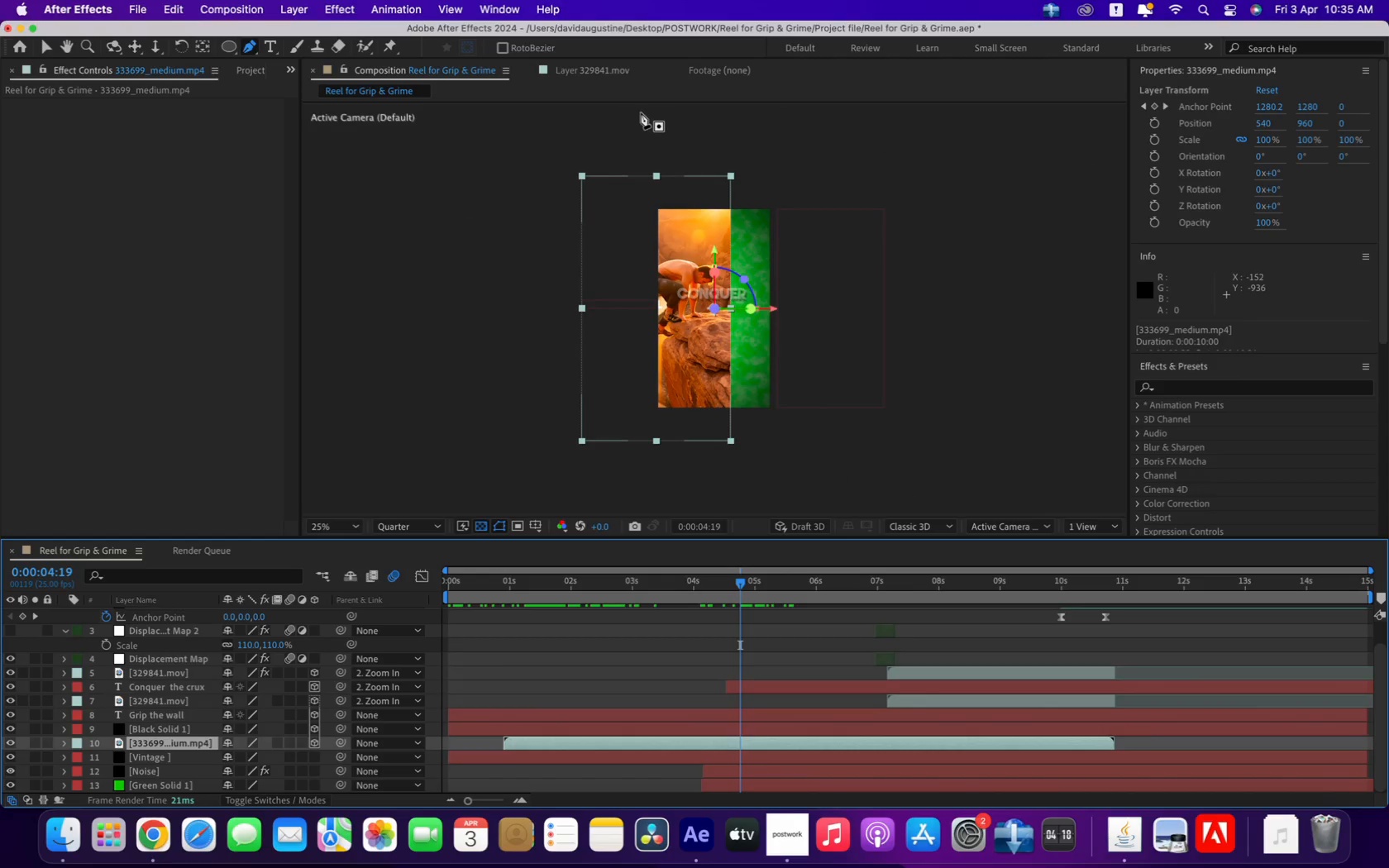 
left_click([531, 116])
 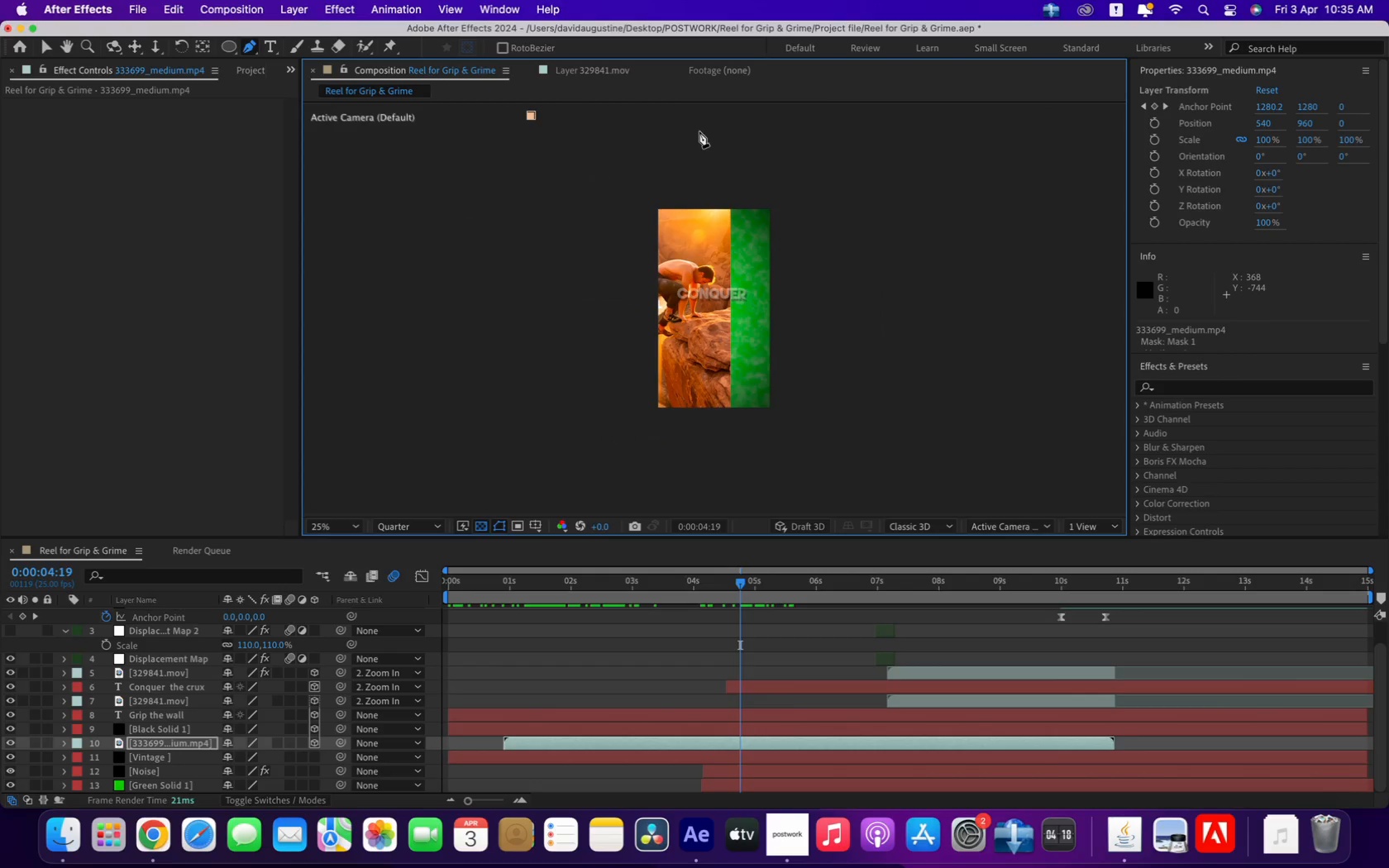 
left_click([704, 131])
 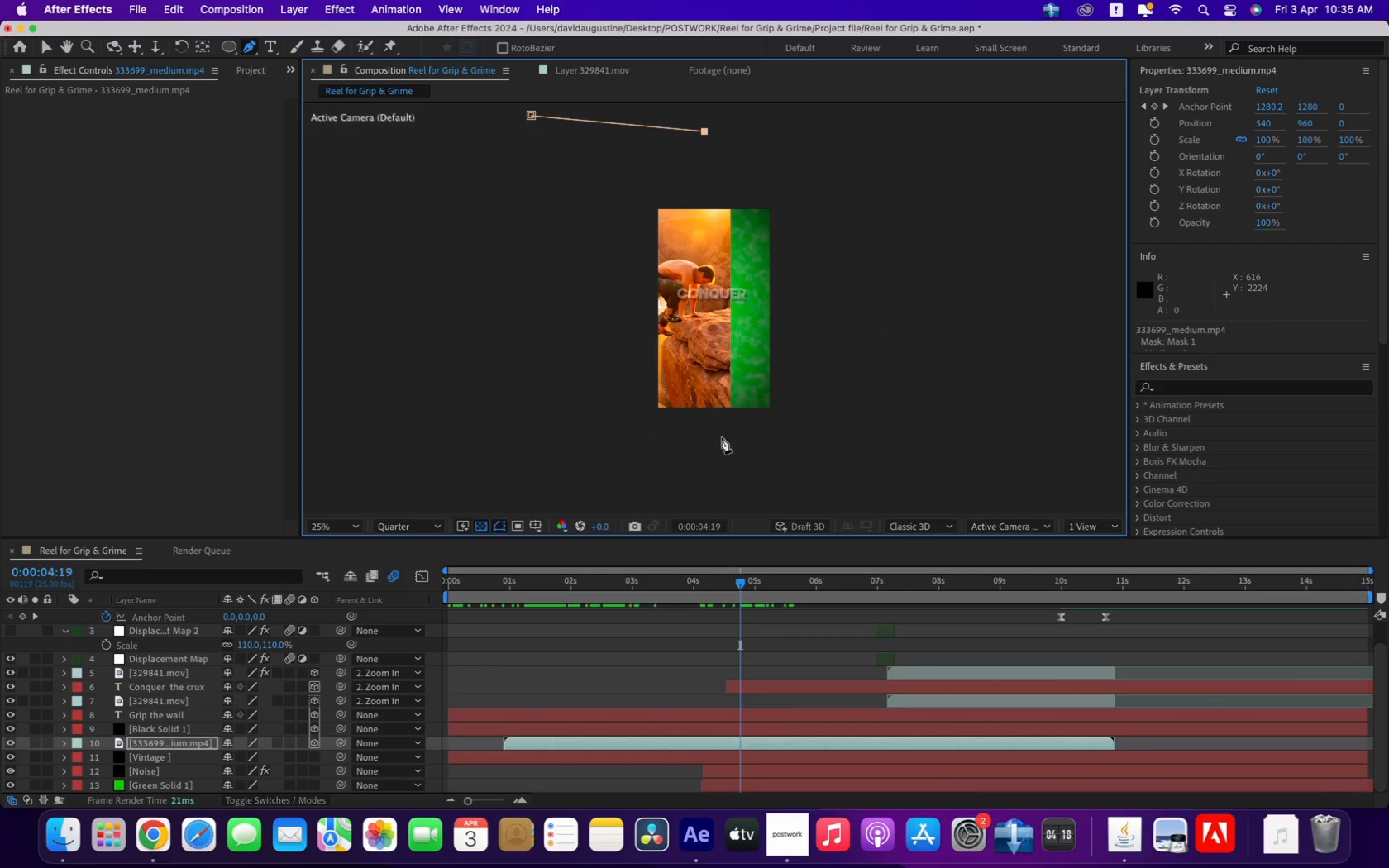 
left_click_drag(start_coordinate=[718, 180], to_coordinate=[717, 204])
 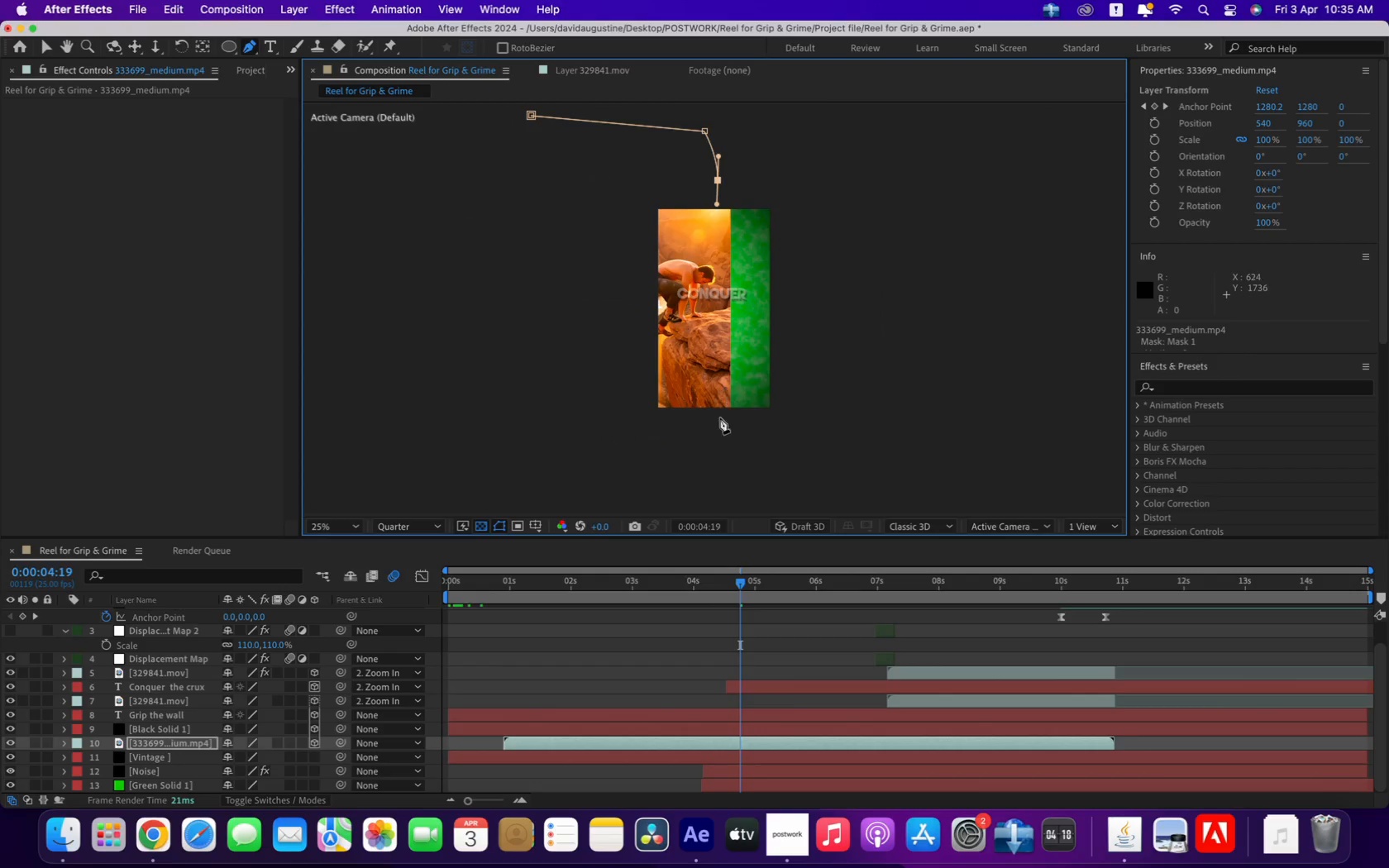 
left_click_drag(start_coordinate=[723, 445], to_coordinate=[709, 460])
 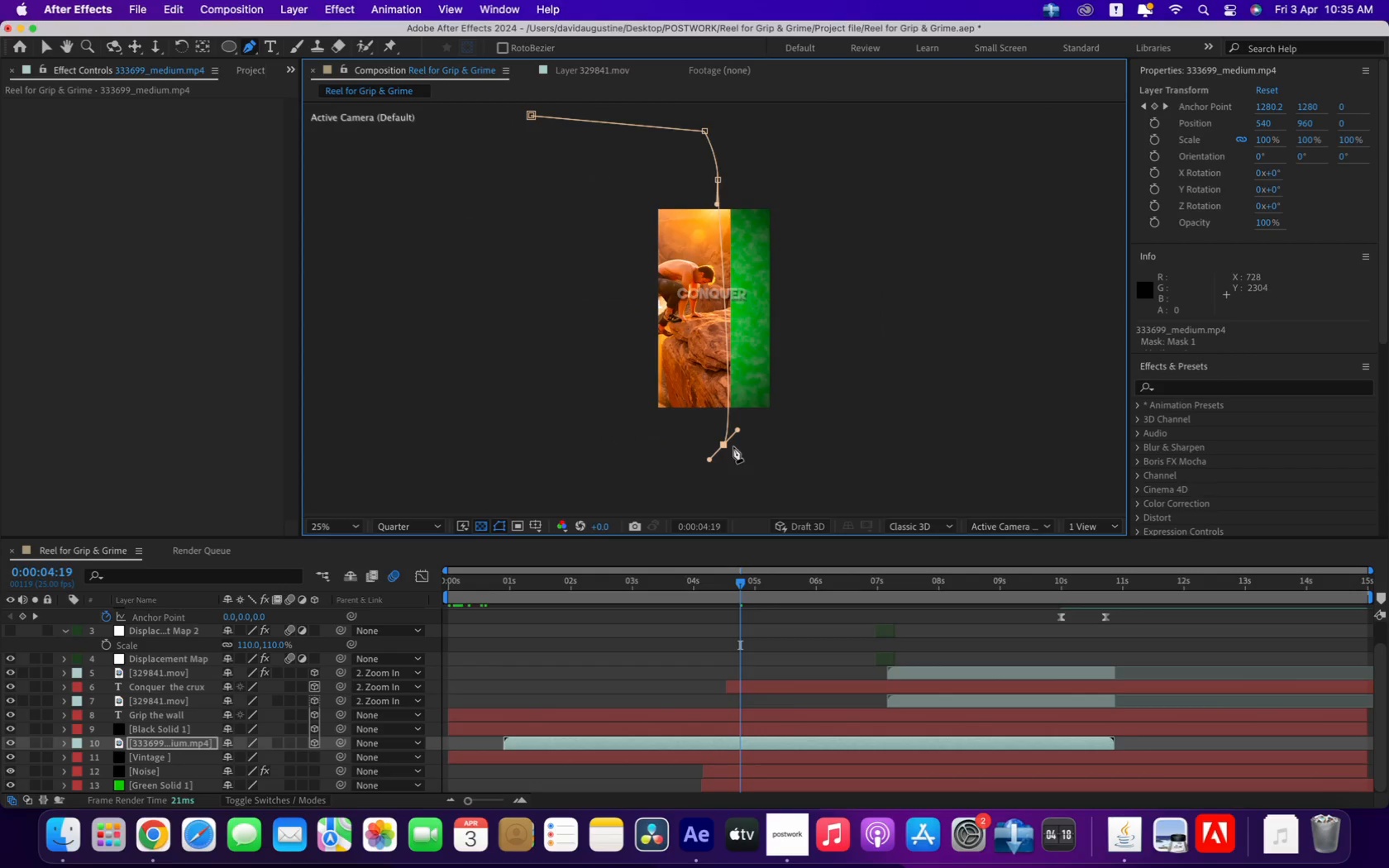 
left_click_drag(start_coordinate=[723, 444], to_coordinate=[717, 446])
 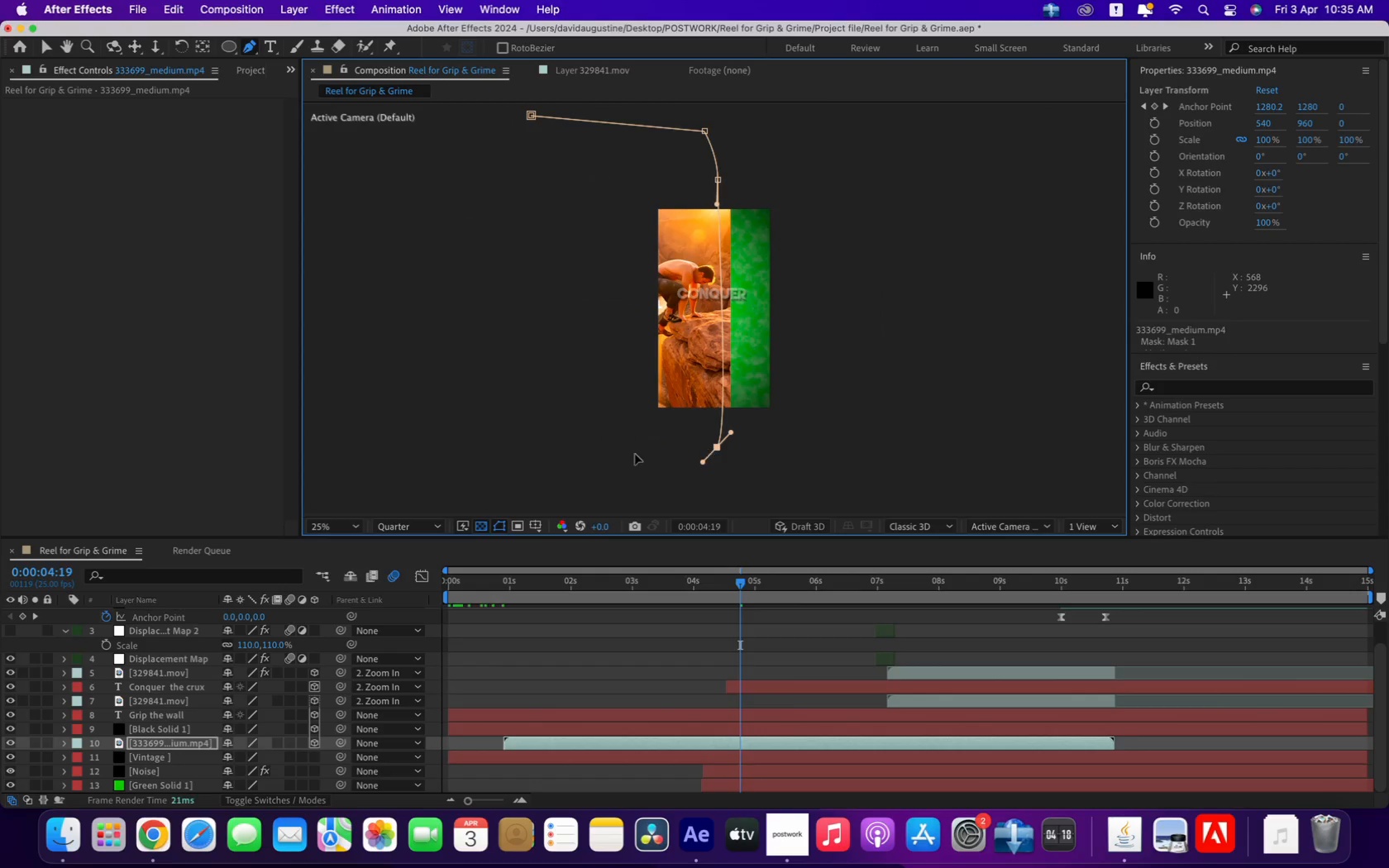 
left_click_drag(start_coordinate=[475, 462], to_coordinate=[446, 413])
 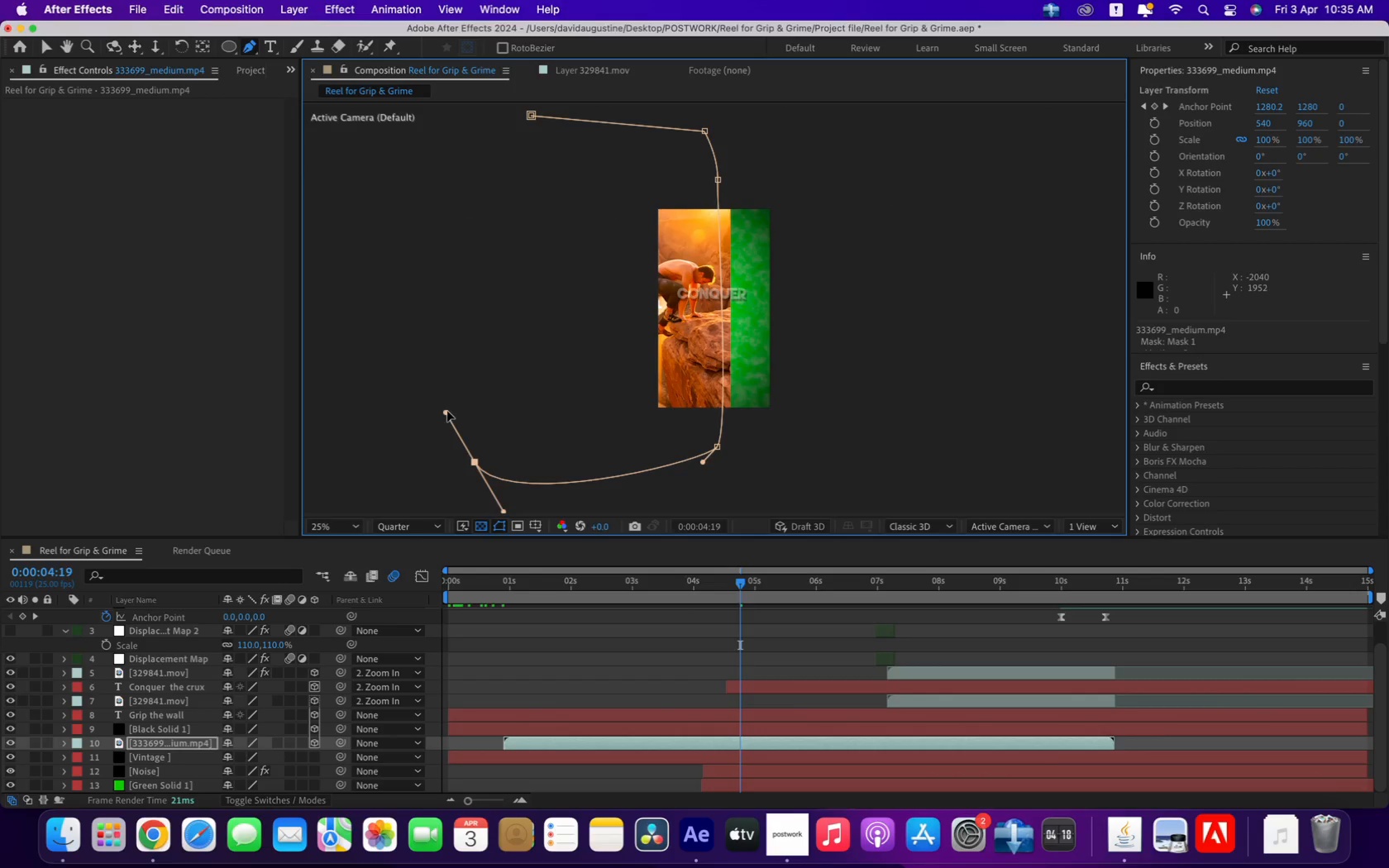 
left_click_drag(start_coordinate=[399, 227], to_coordinate=[432, 188])
 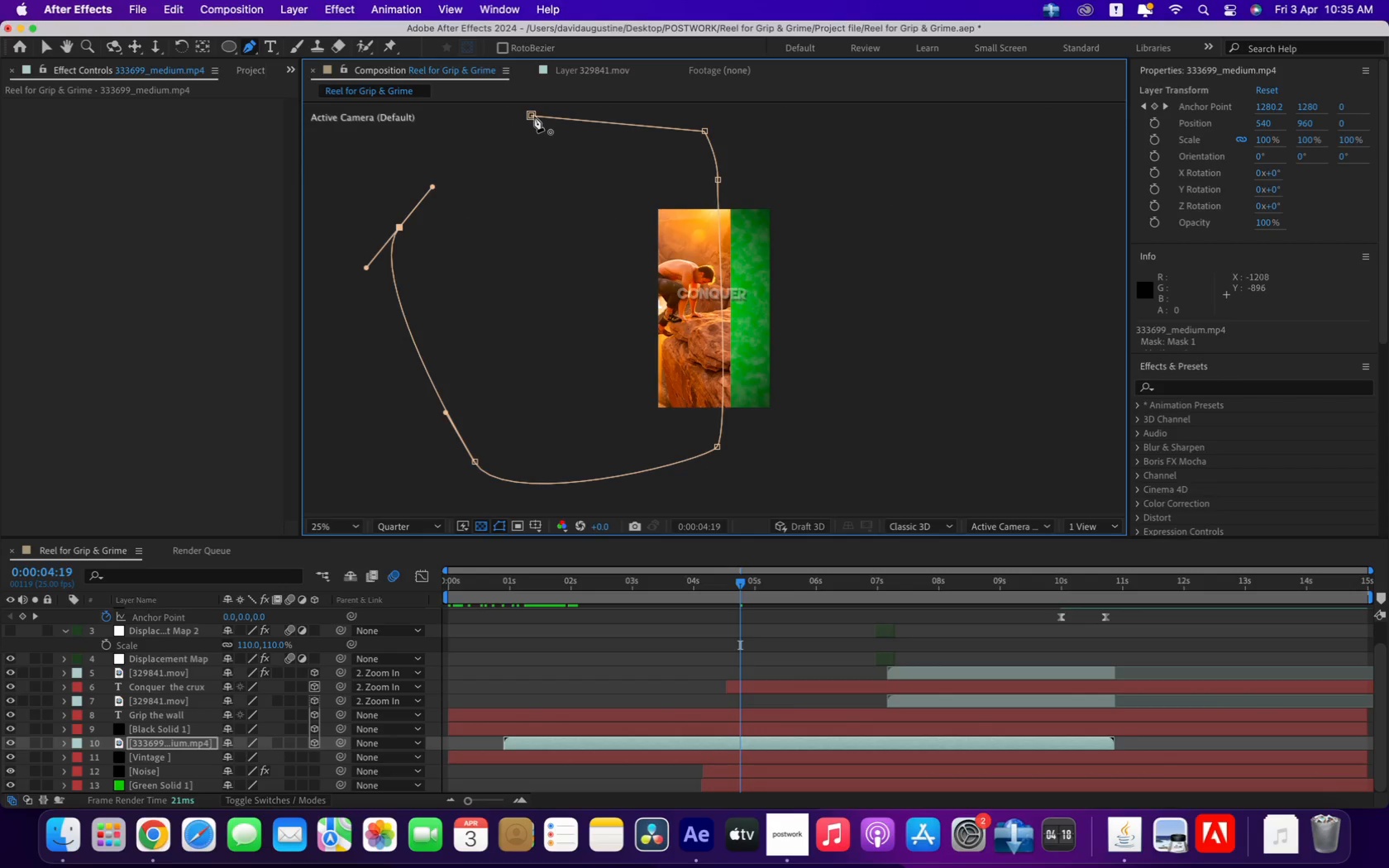 
left_click([536, 114])
 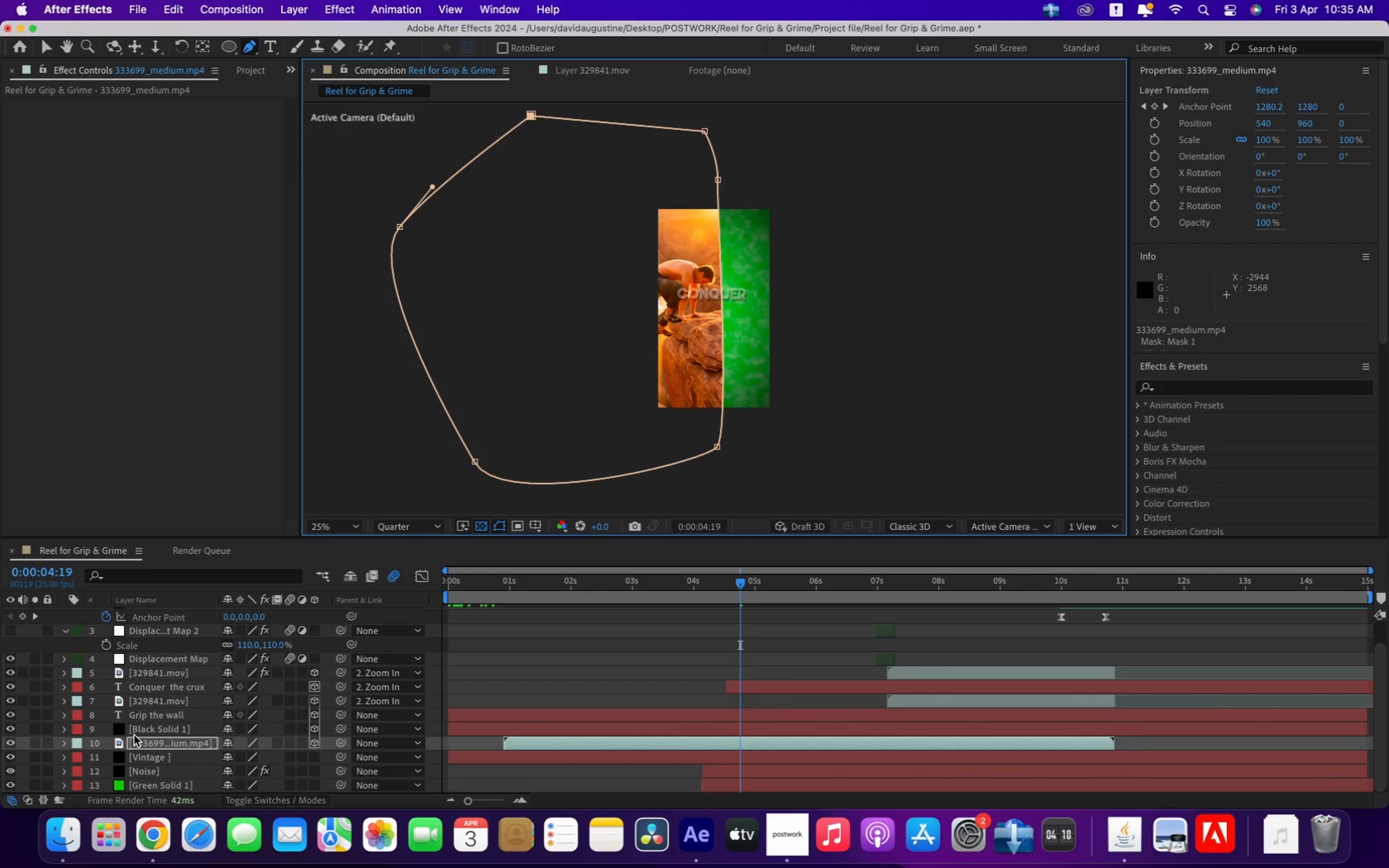 
type(mm)
 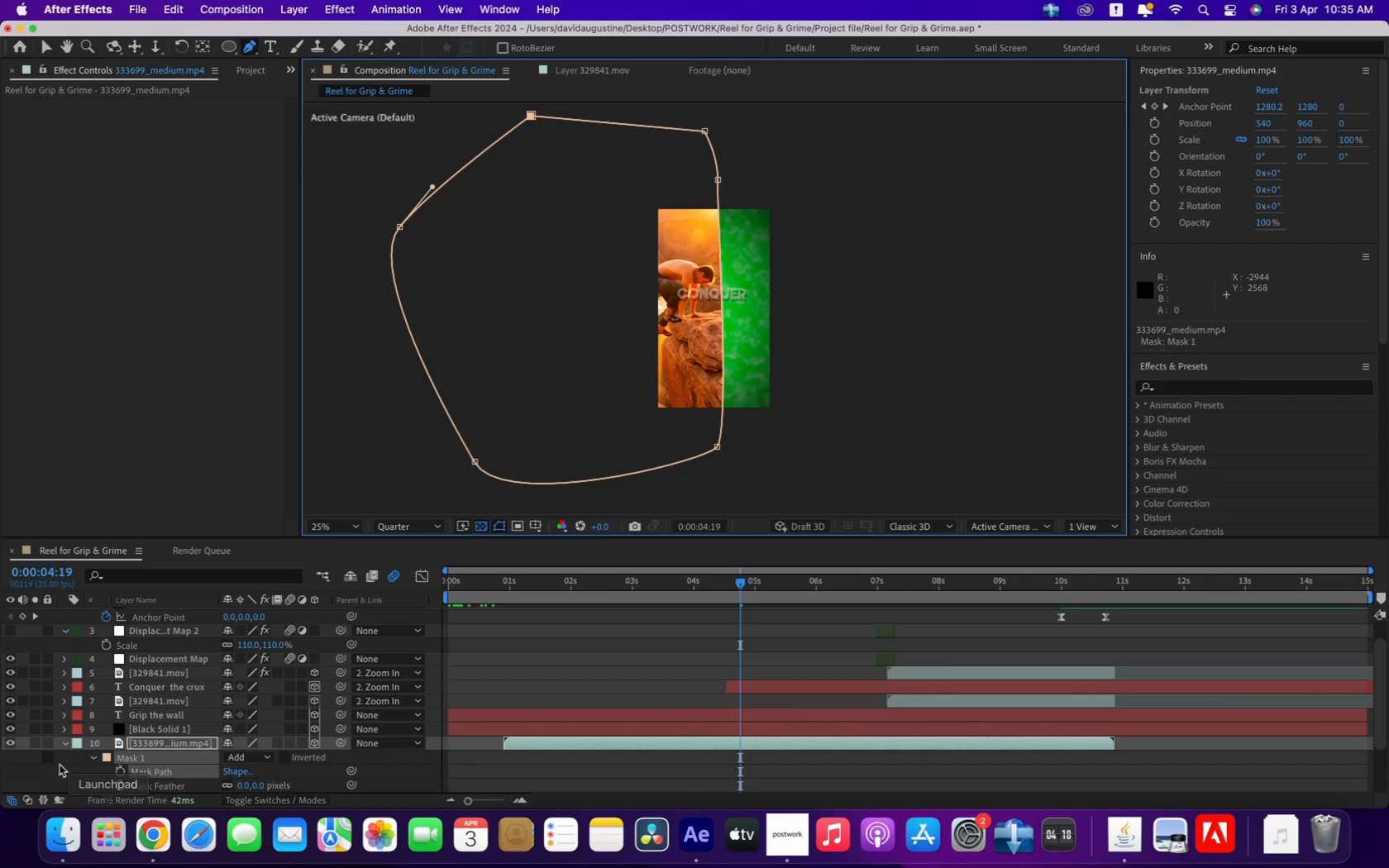 
scroll: coordinate [163, 708], scroll_direction: down, amount: 8.0
 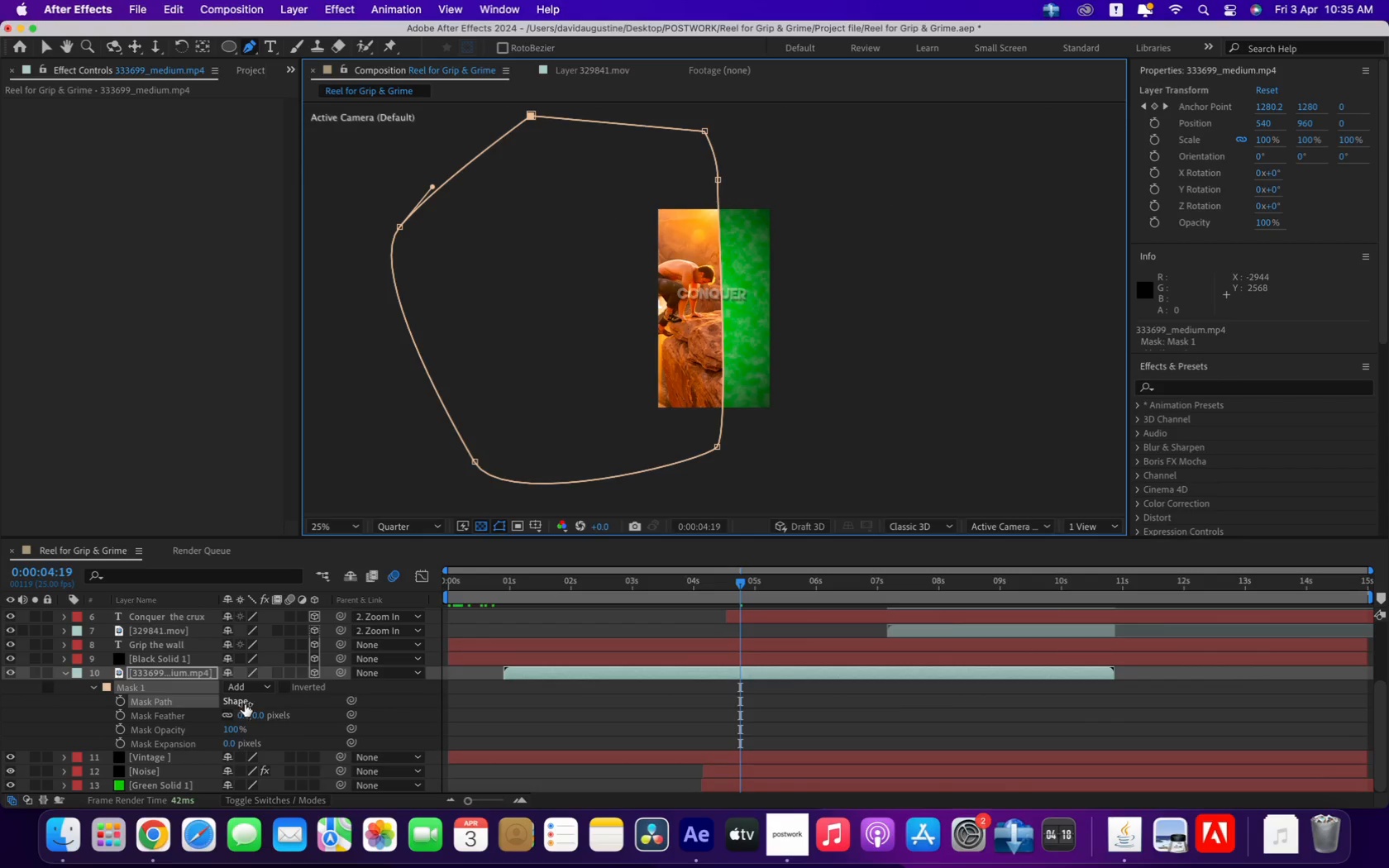 
left_click_drag(start_coordinate=[255, 713], to_coordinate=[475, 694])
 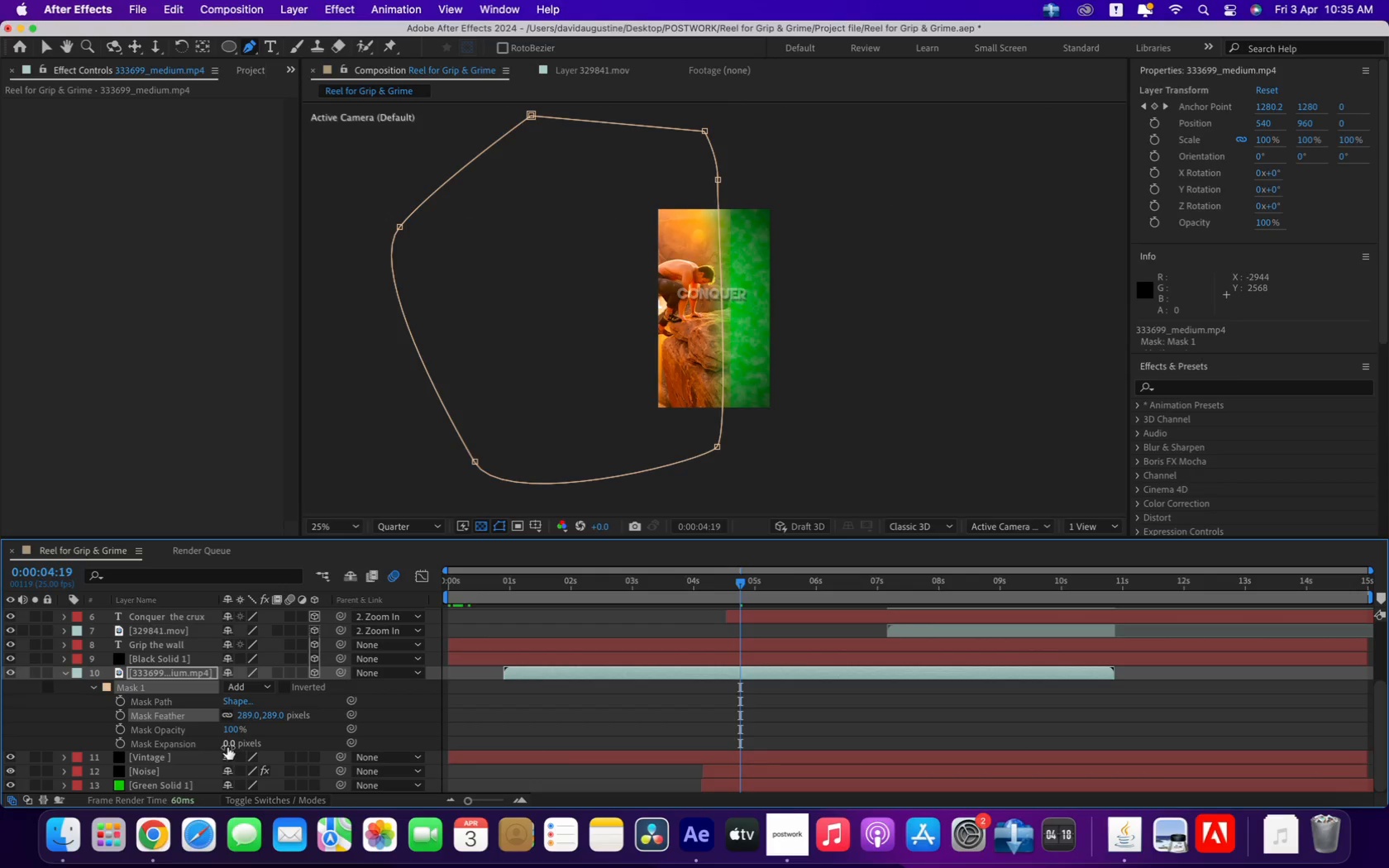 
left_click_drag(start_coordinate=[230, 743], to_coordinate=[150, 739])
 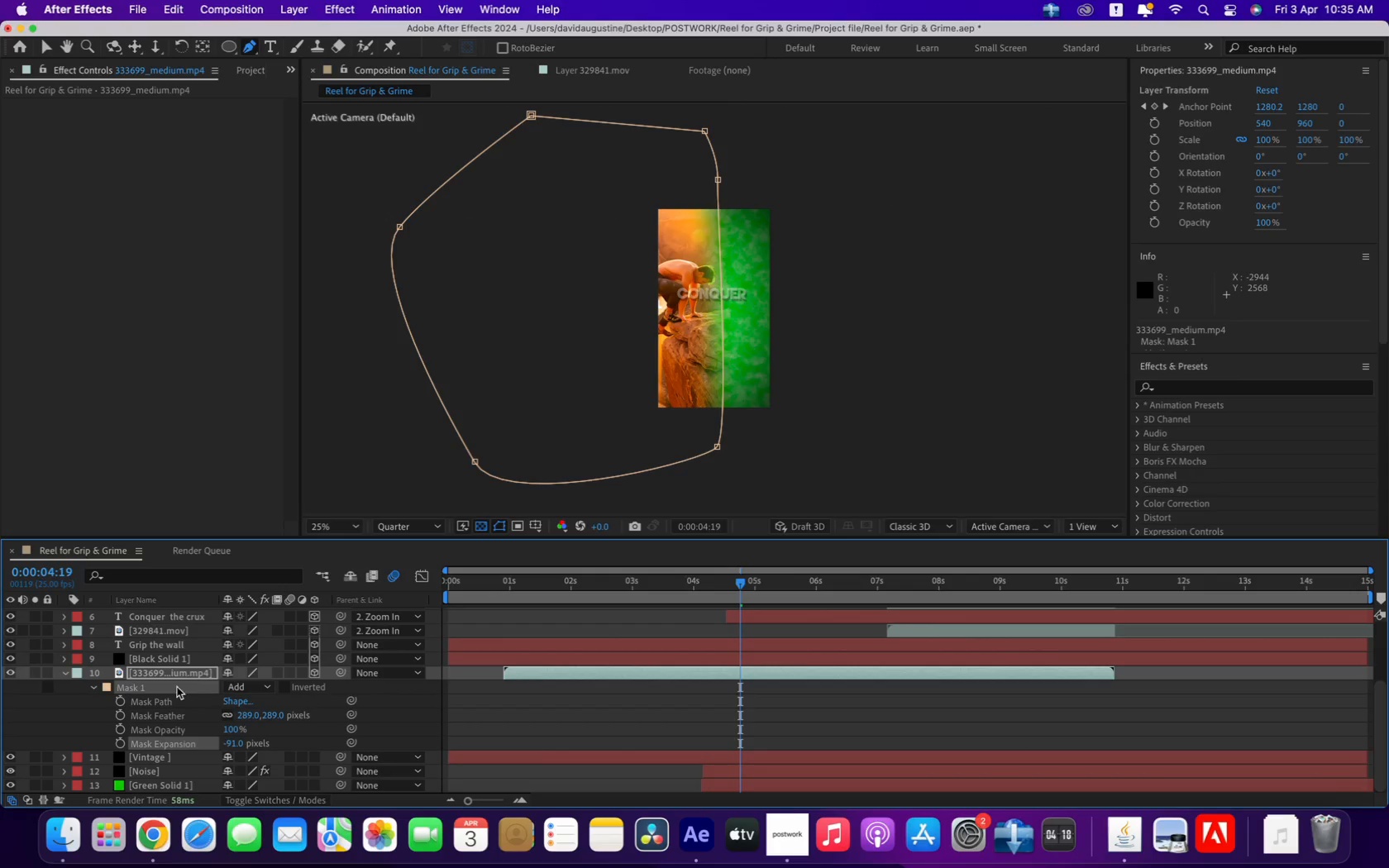 
left_click([159, 703])
 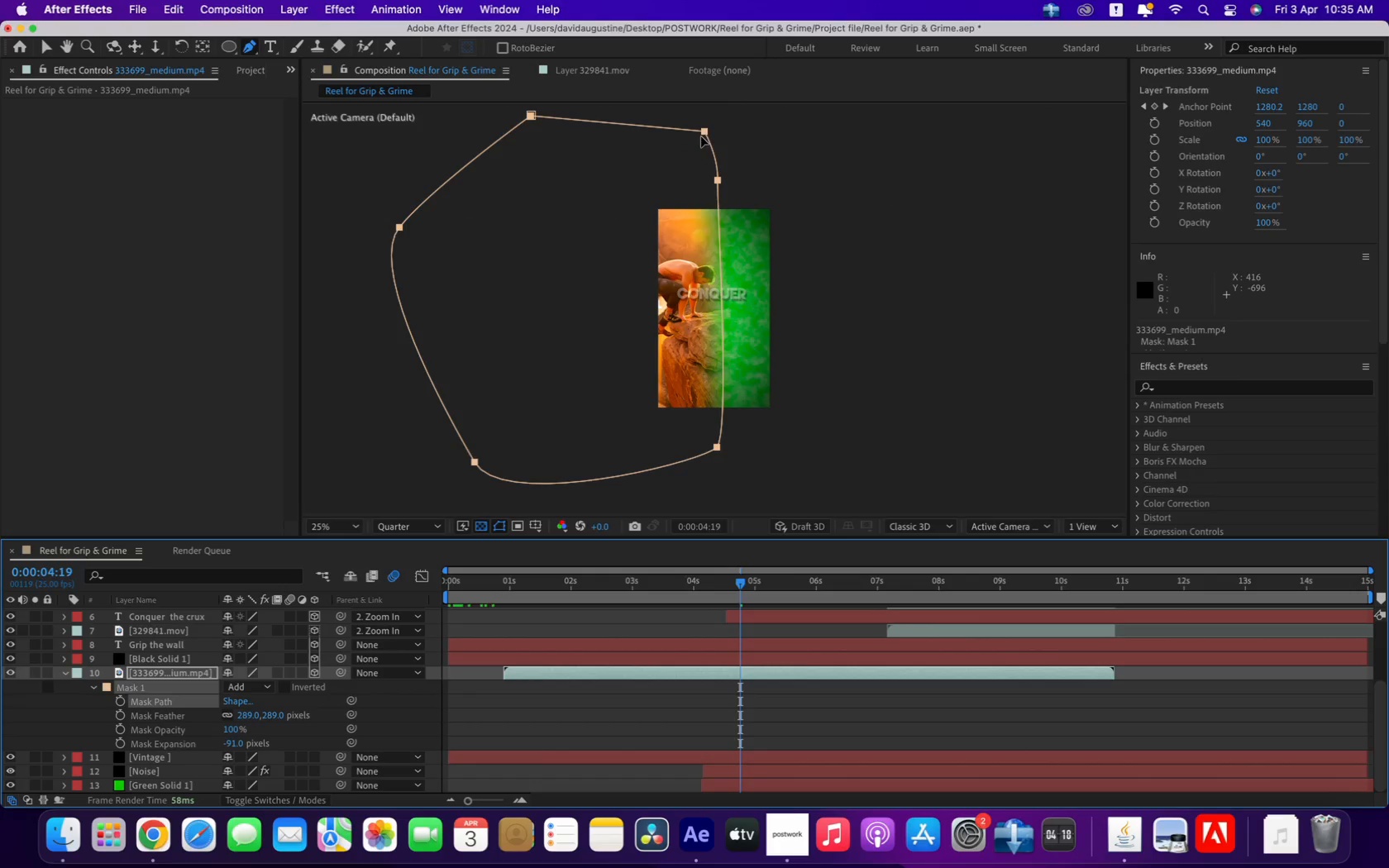 
left_click_drag(start_coordinate=[703, 131], to_coordinate=[617, 136])
 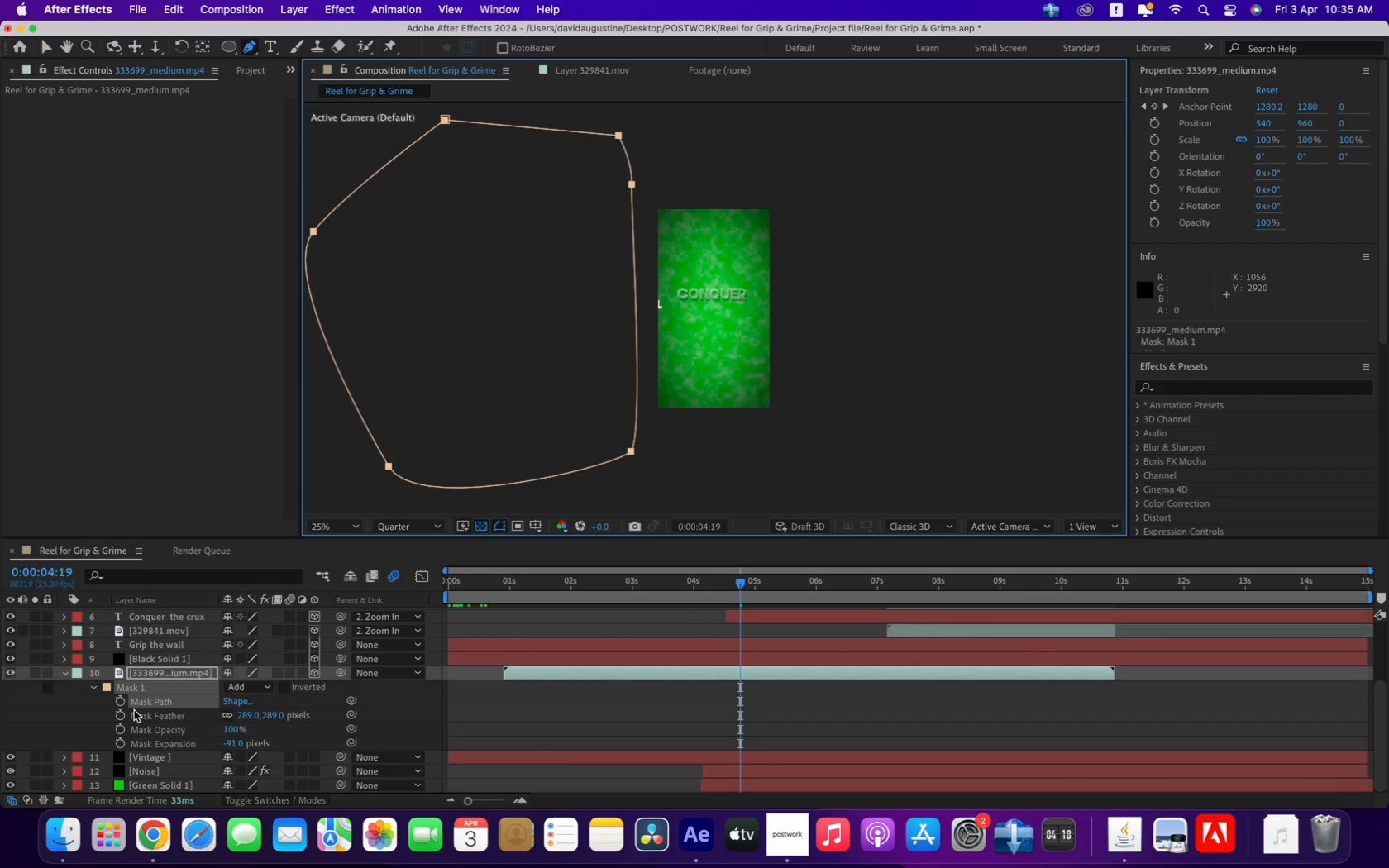 
left_click([119, 703])
 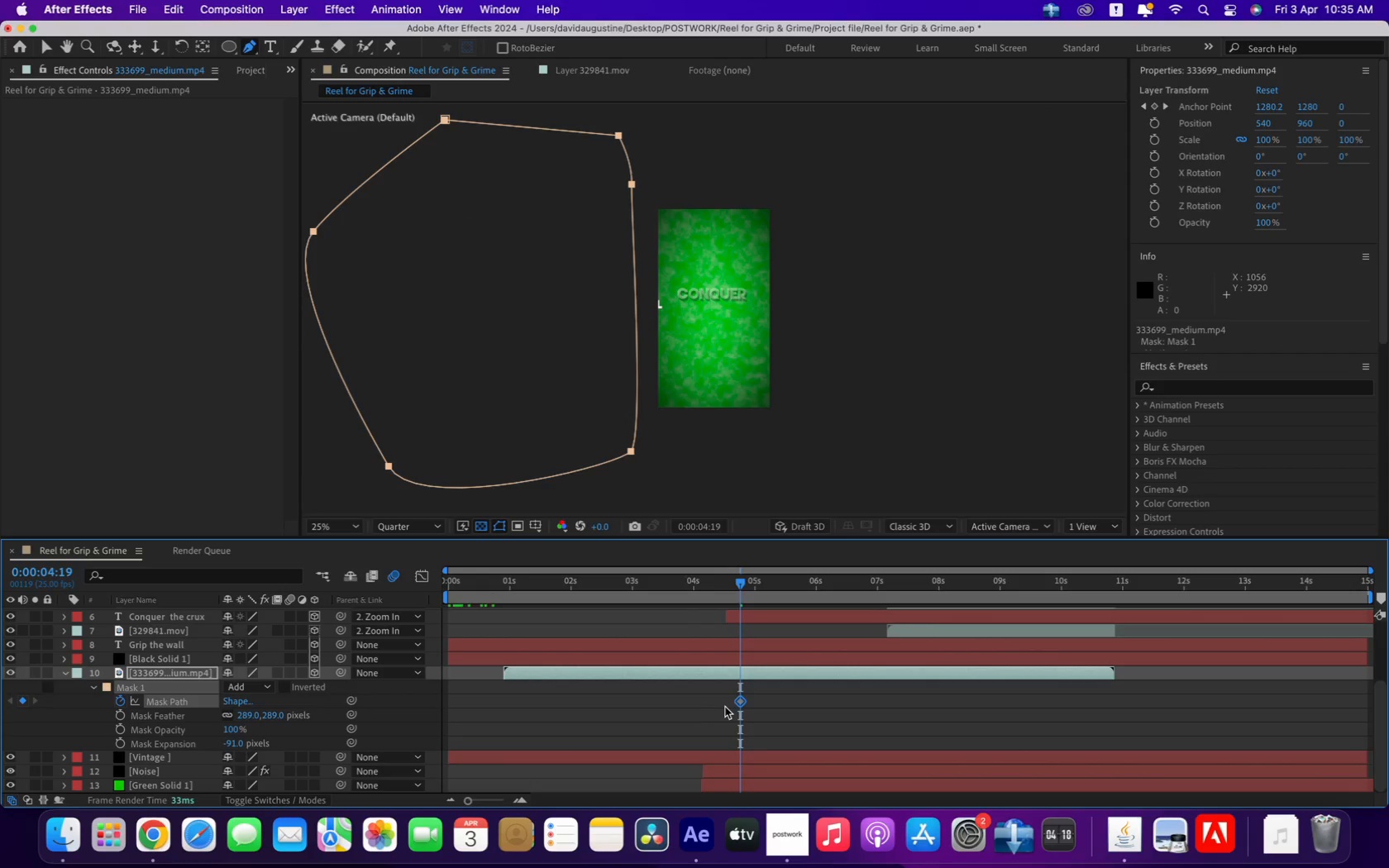 
left_click_drag(start_coordinate=[739, 701], to_coordinate=[665, 708])
 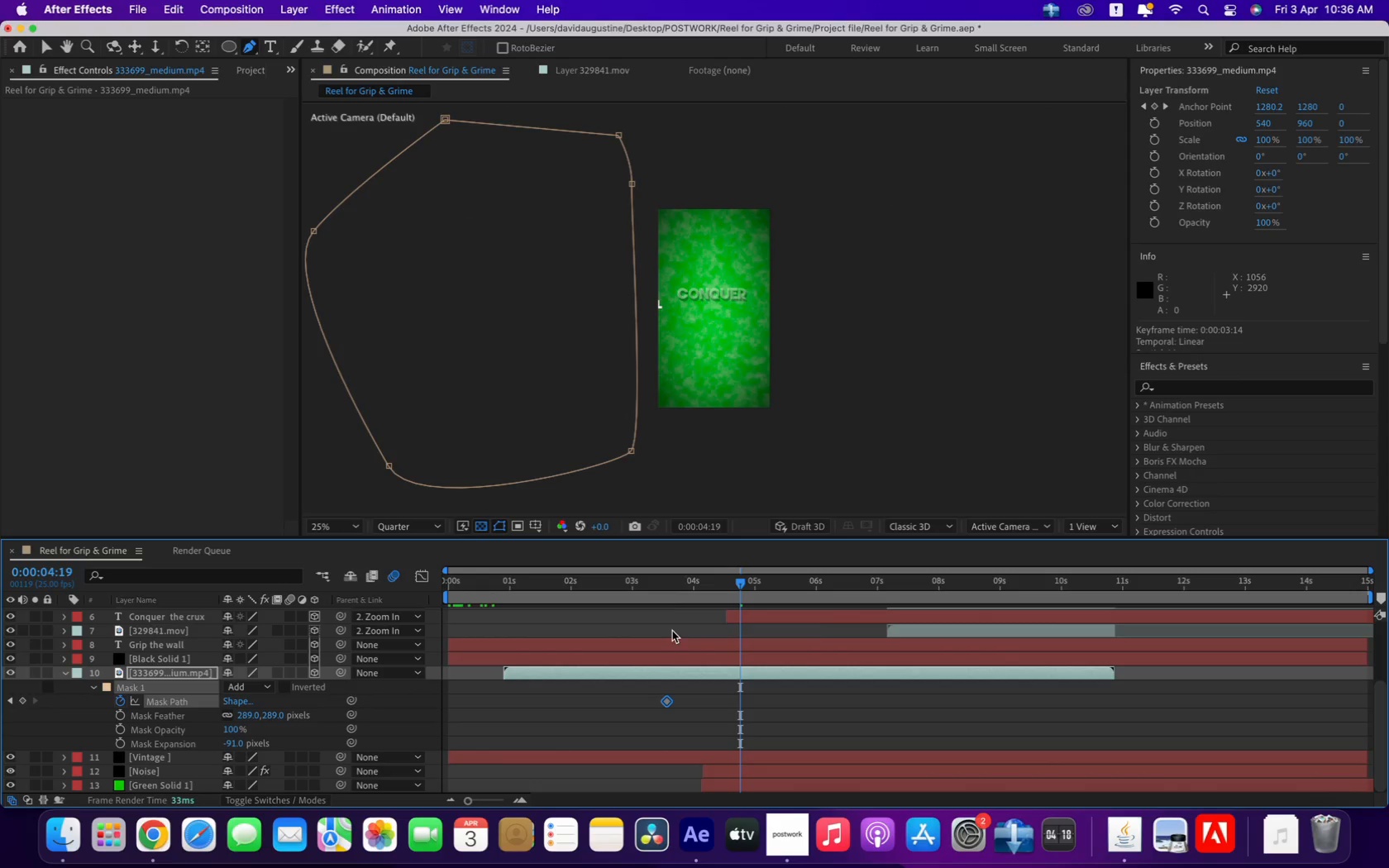 
left_click_drag(start_coordinate=[659, 584], to_coordinate=[666, 591])
 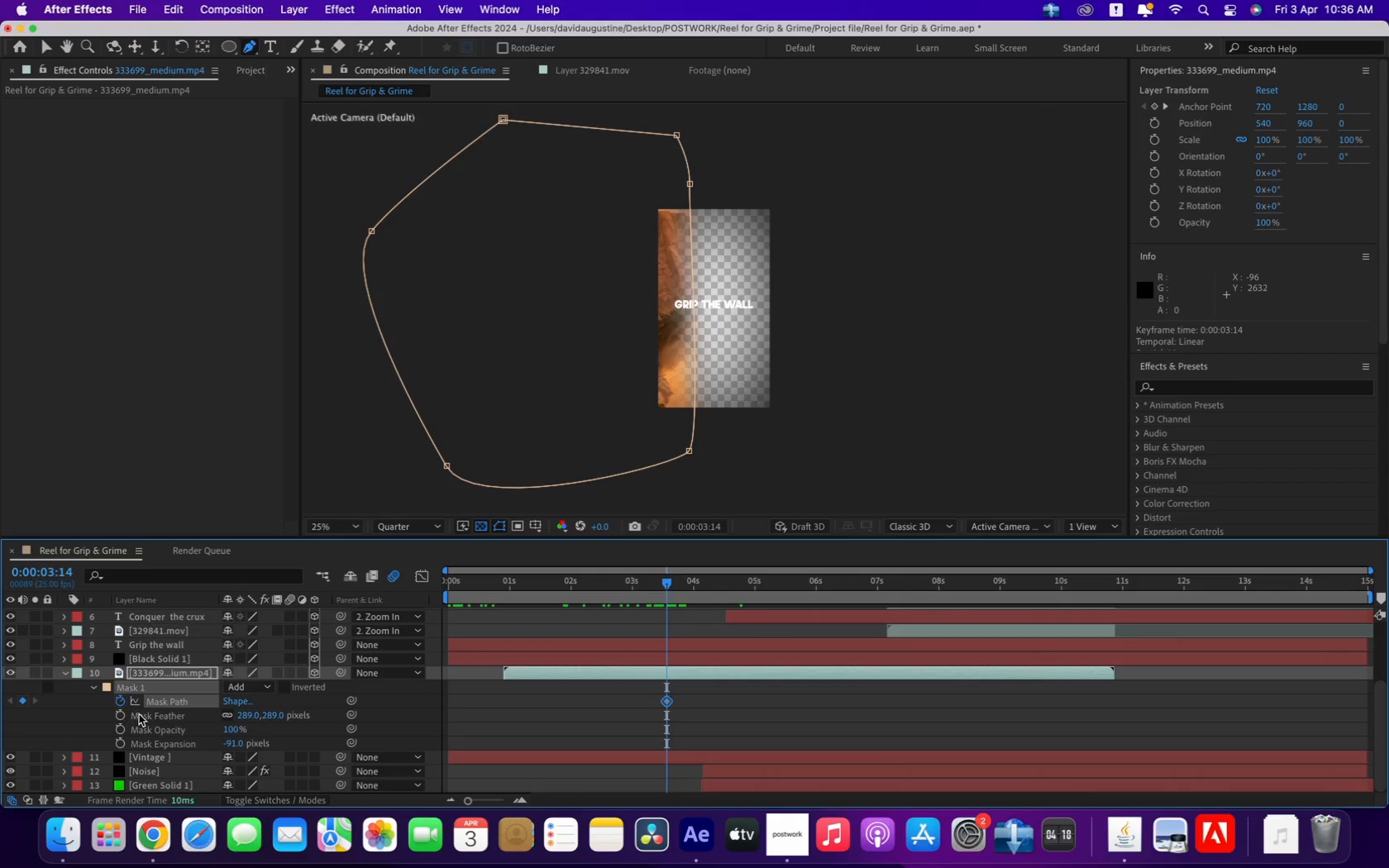 
left_click([161, 701])
 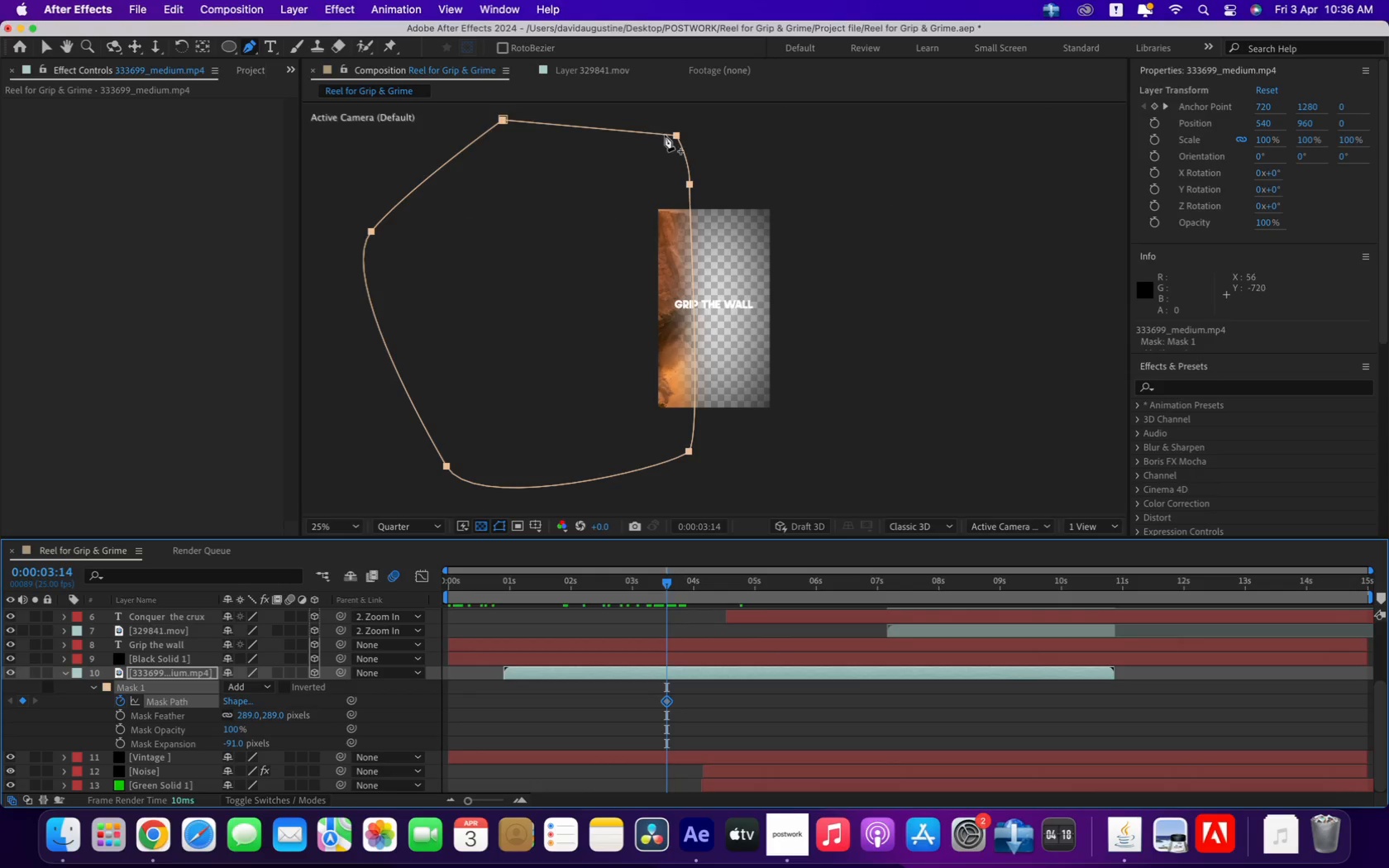 
left_click_drag(start_coordinate=[675, 133], to_coordinate=[836, 128])
 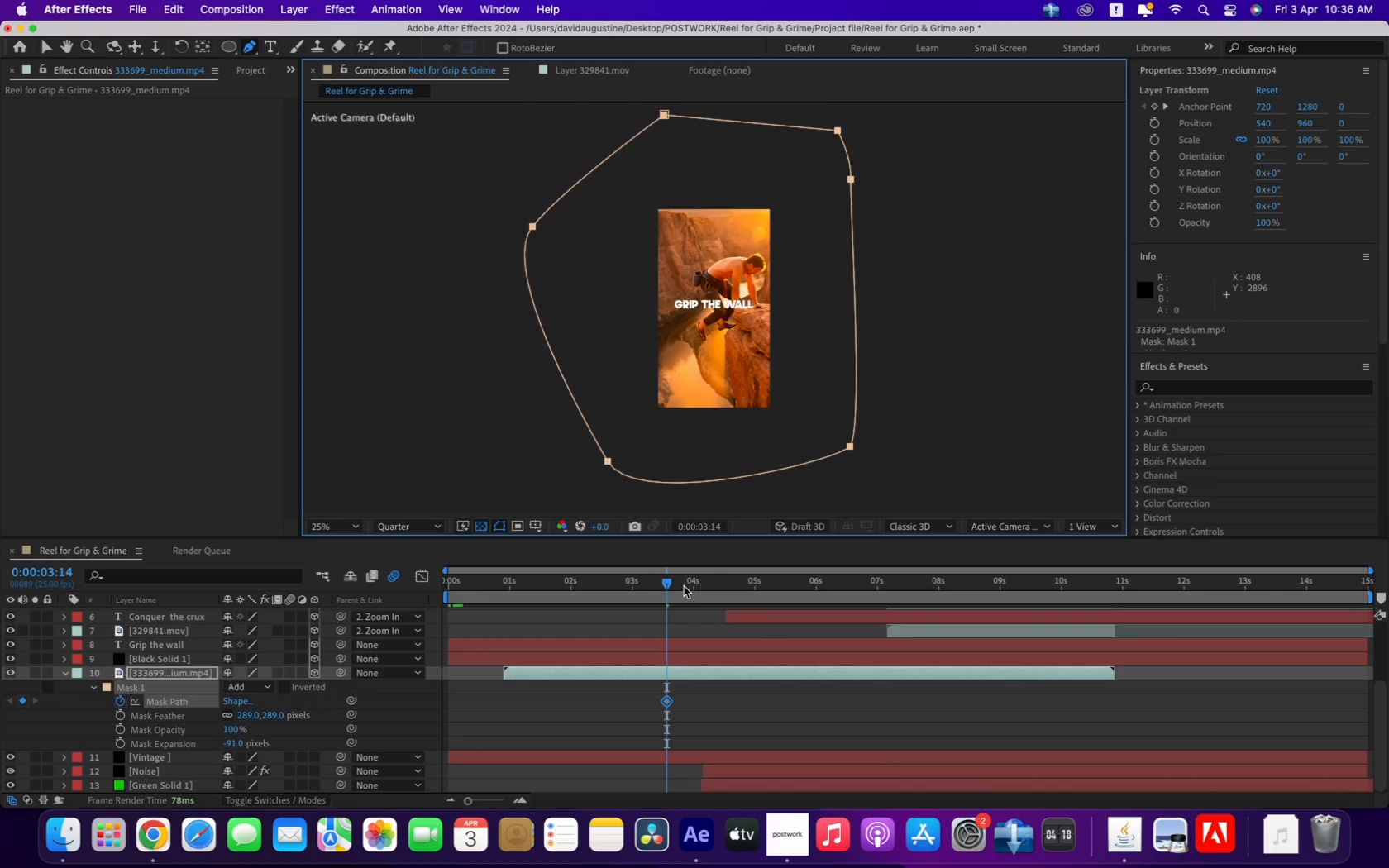 
left_click_drag(start_coordinate=[666, 587], to_coordinate=[742, 598])
 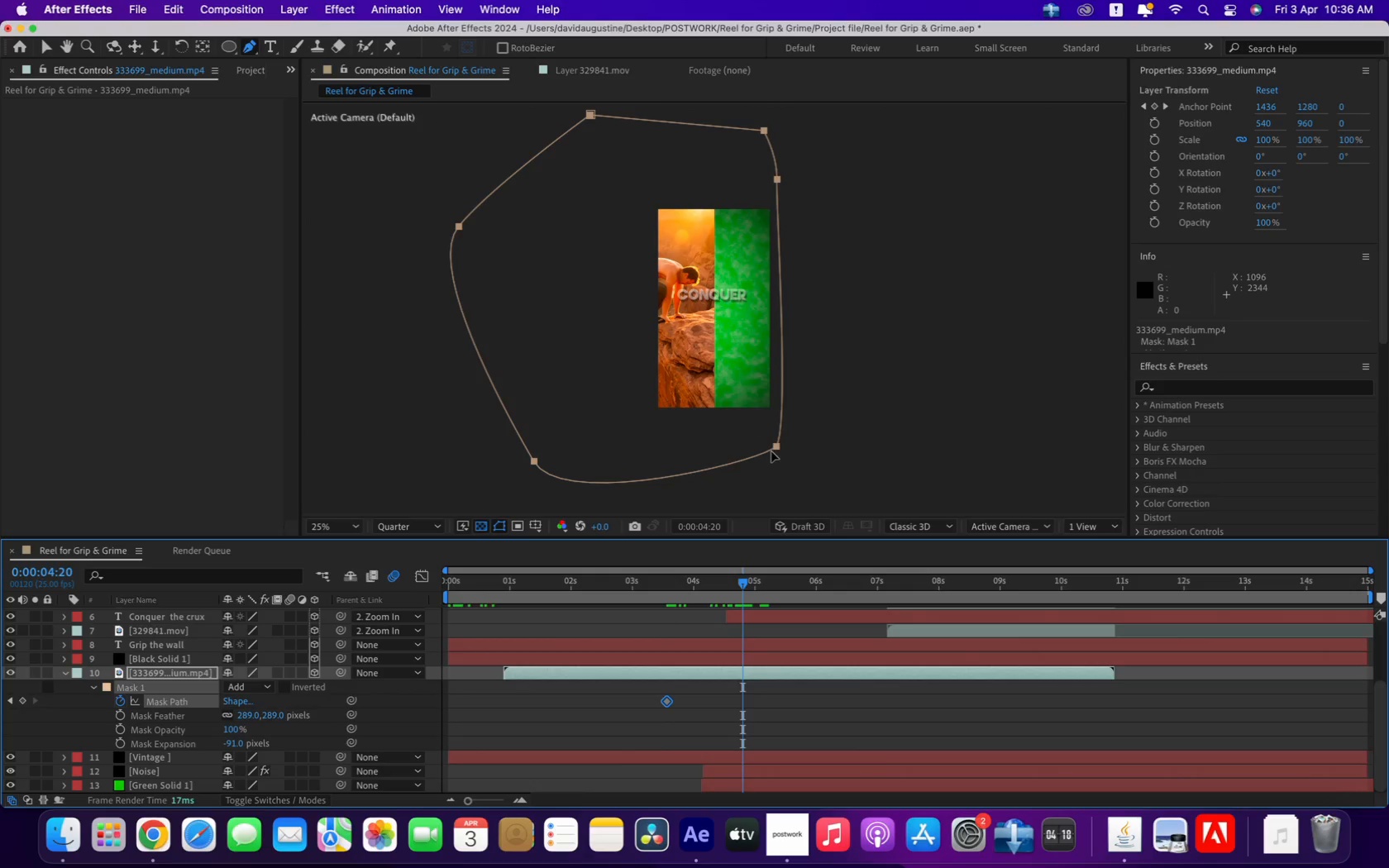 
left_click_drag(start_coordinate=[774, 447], to_coordinate=[684, 443])
 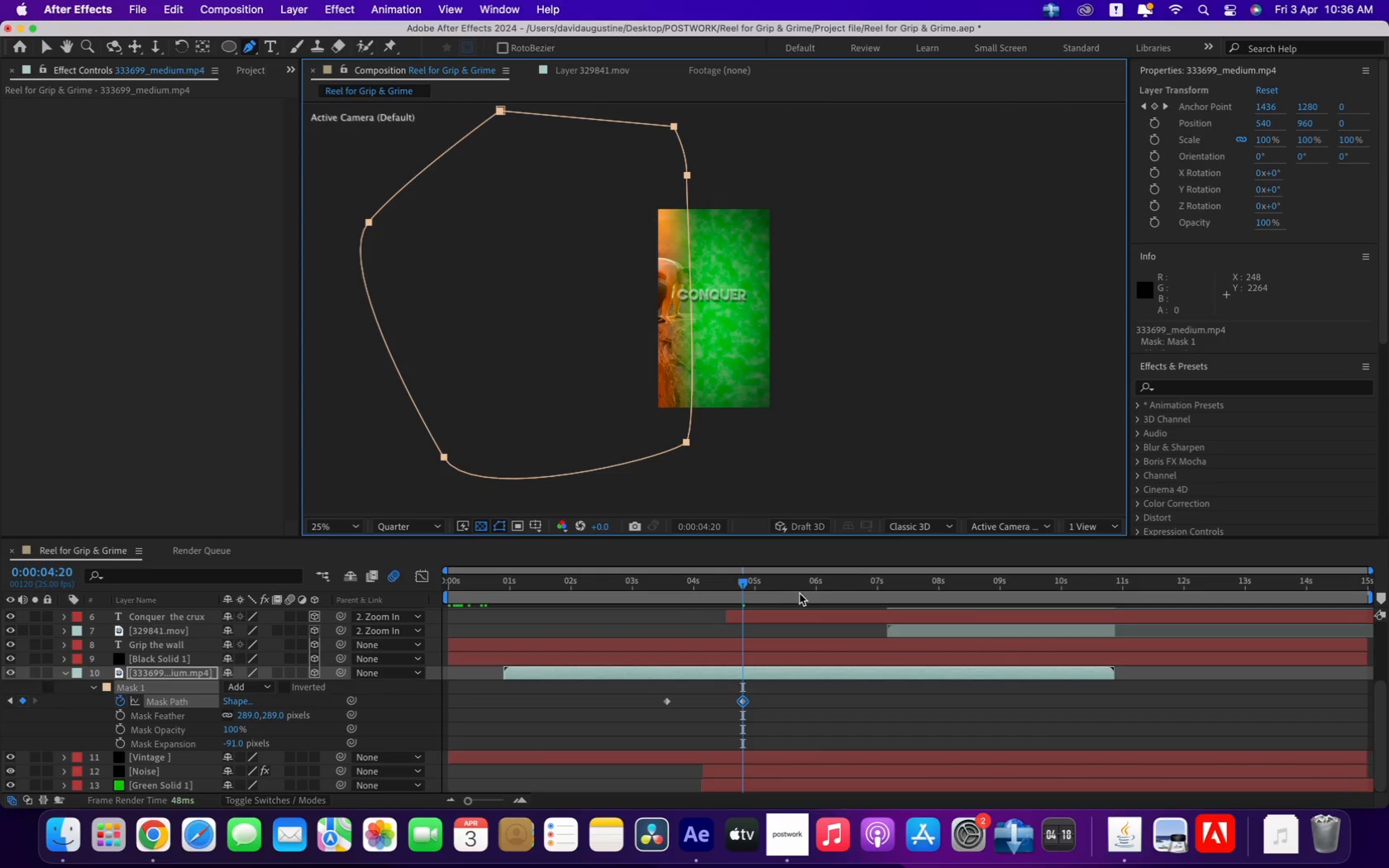 
left_click_drag(start_coordinate=[747, 581], to_coordinate=[776, 584])
 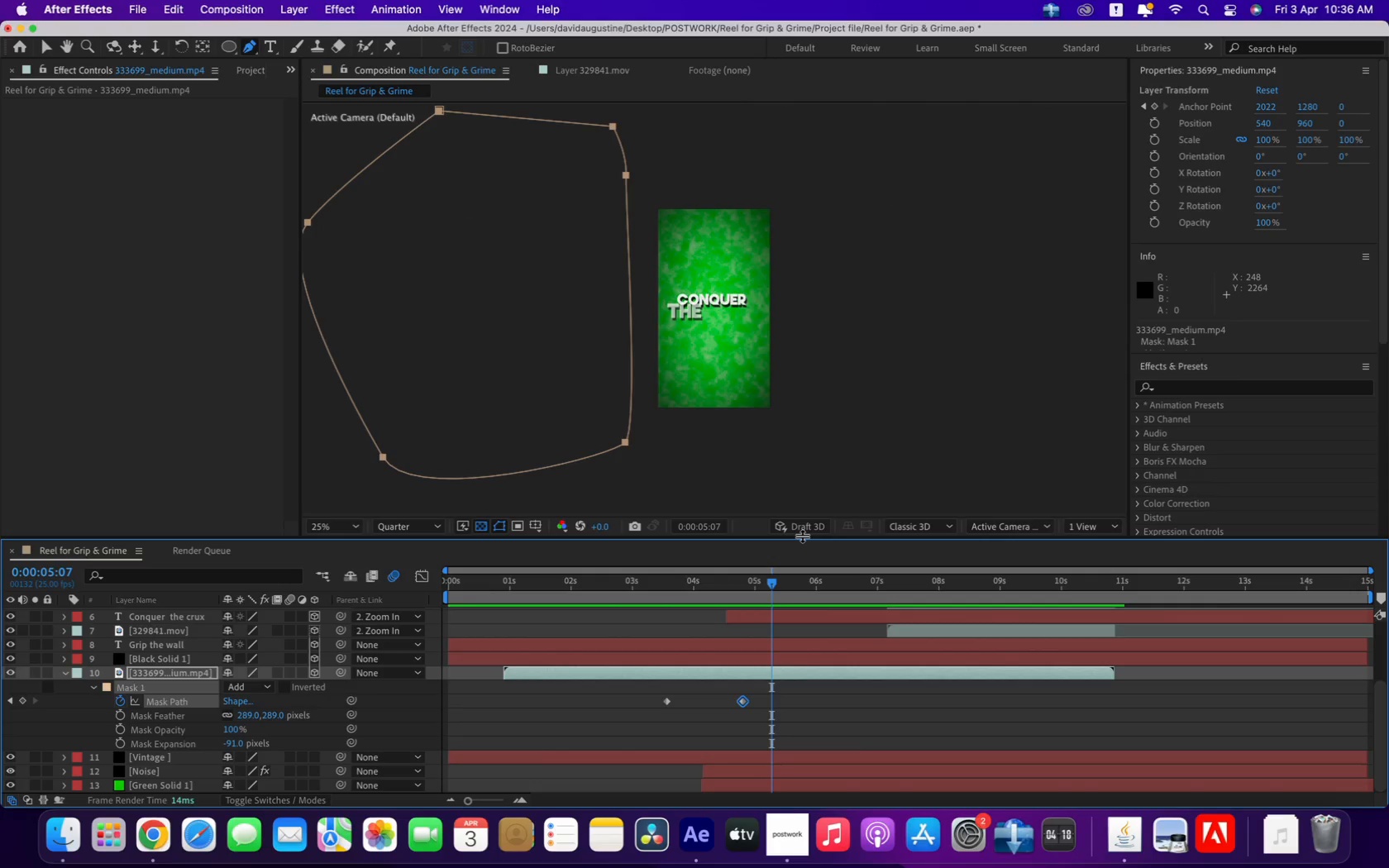 
wait(23.22)
 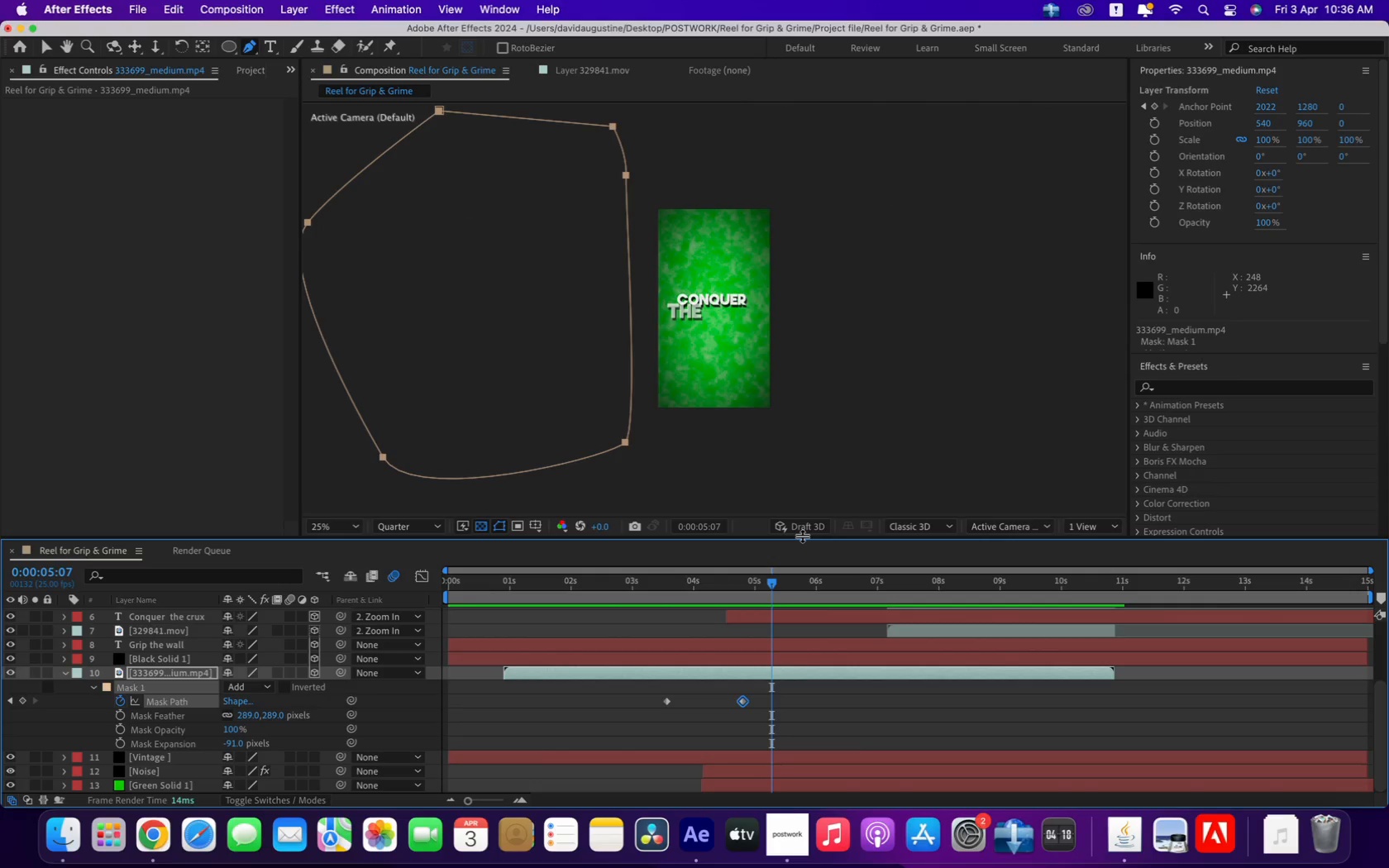 
left_click_drag(start_coordinate=[690, 583], to_coordinate=[766, 591])
 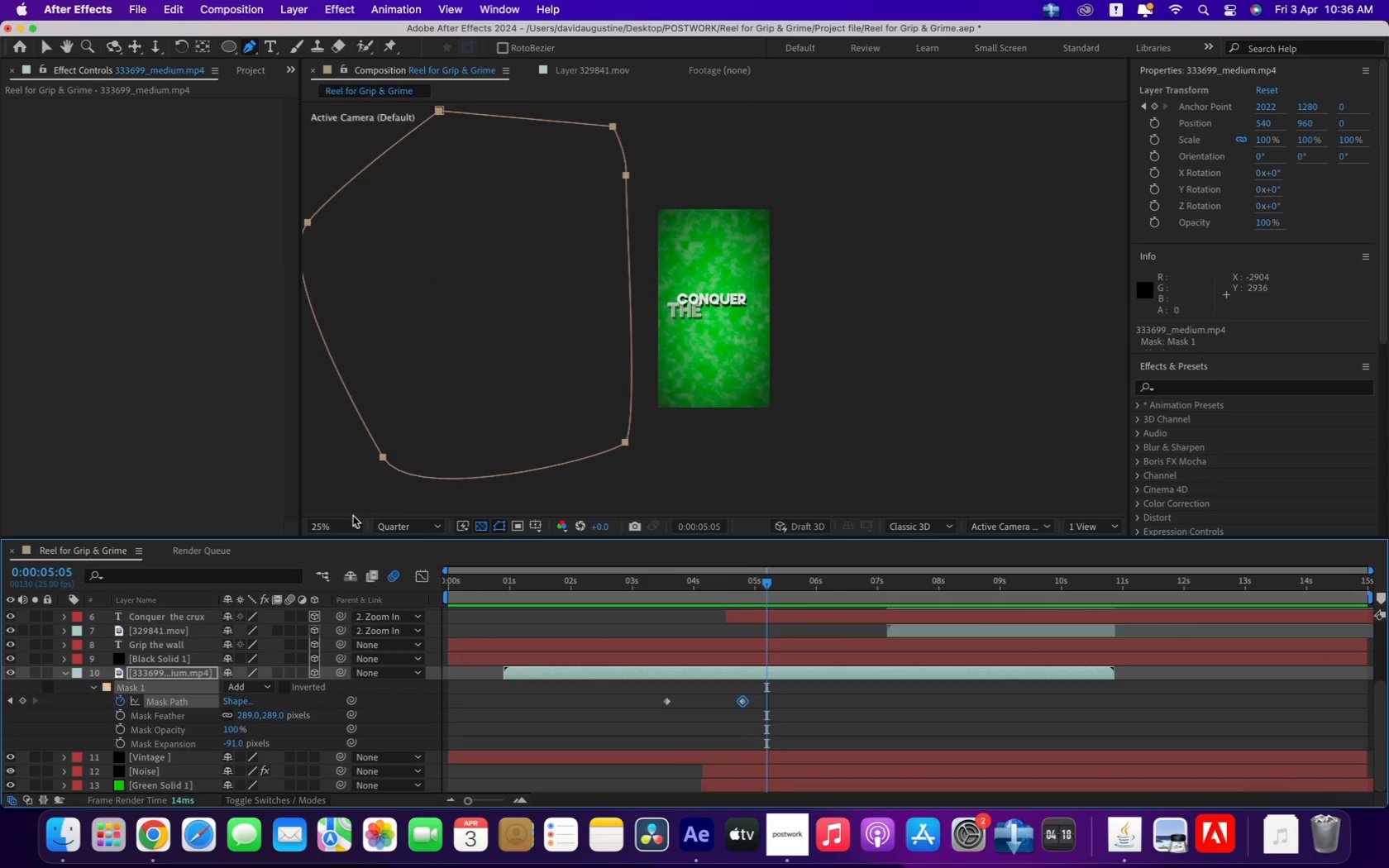 
left_click([345, 529])
 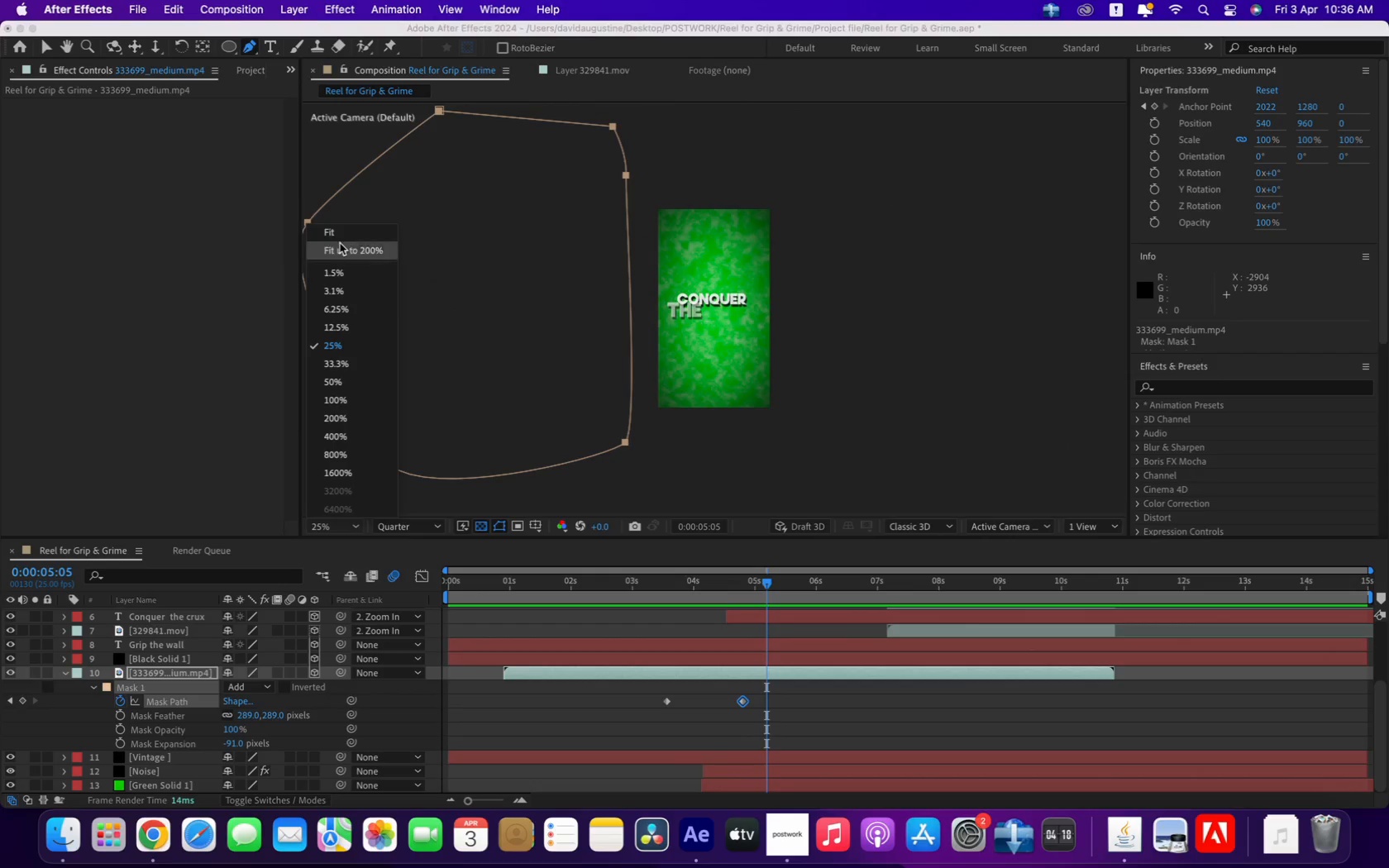 
left_click([341, 236])
 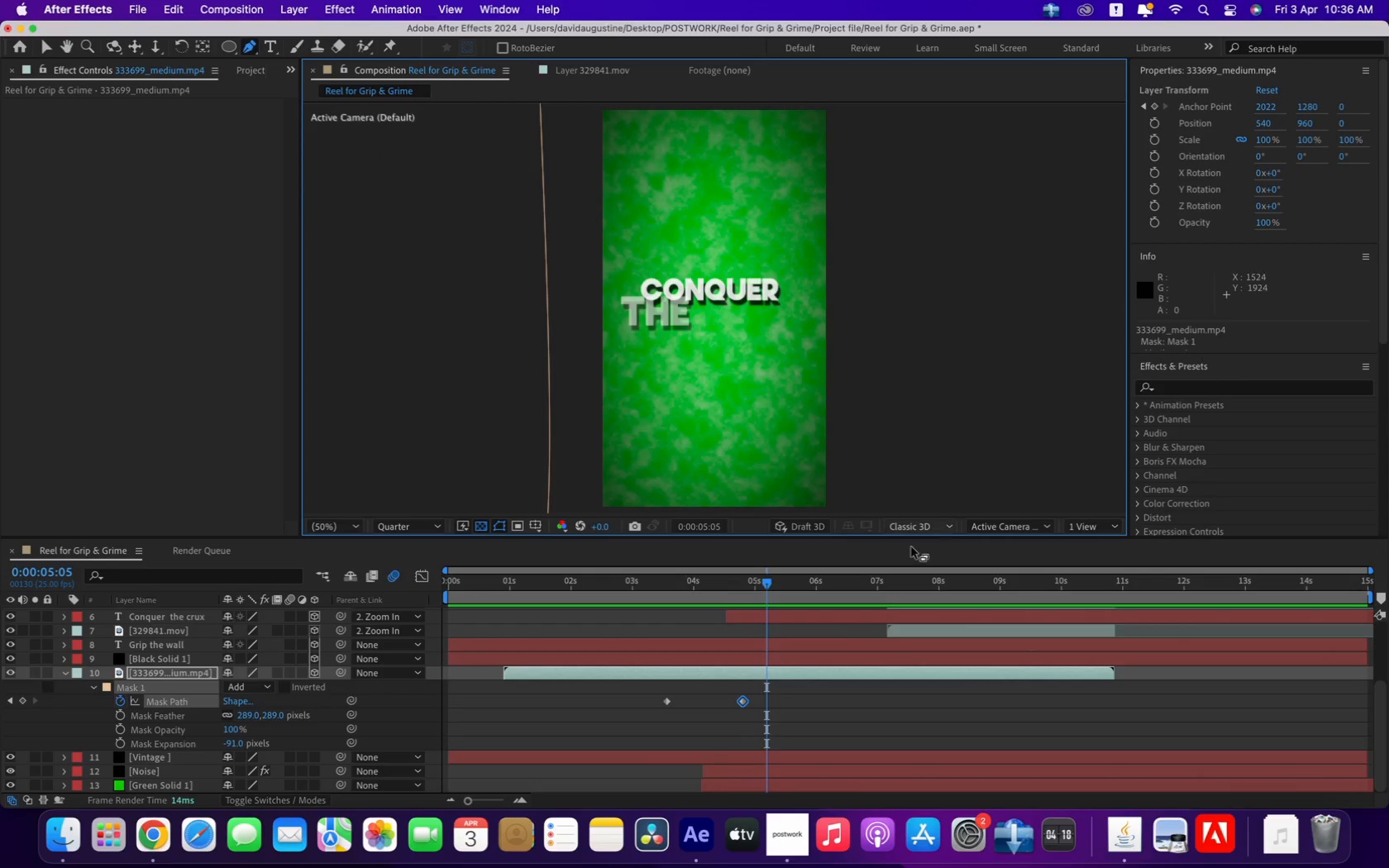 
left_click_drag(start_coordinate=[762, 582], to_coordinate=[880, 608])
 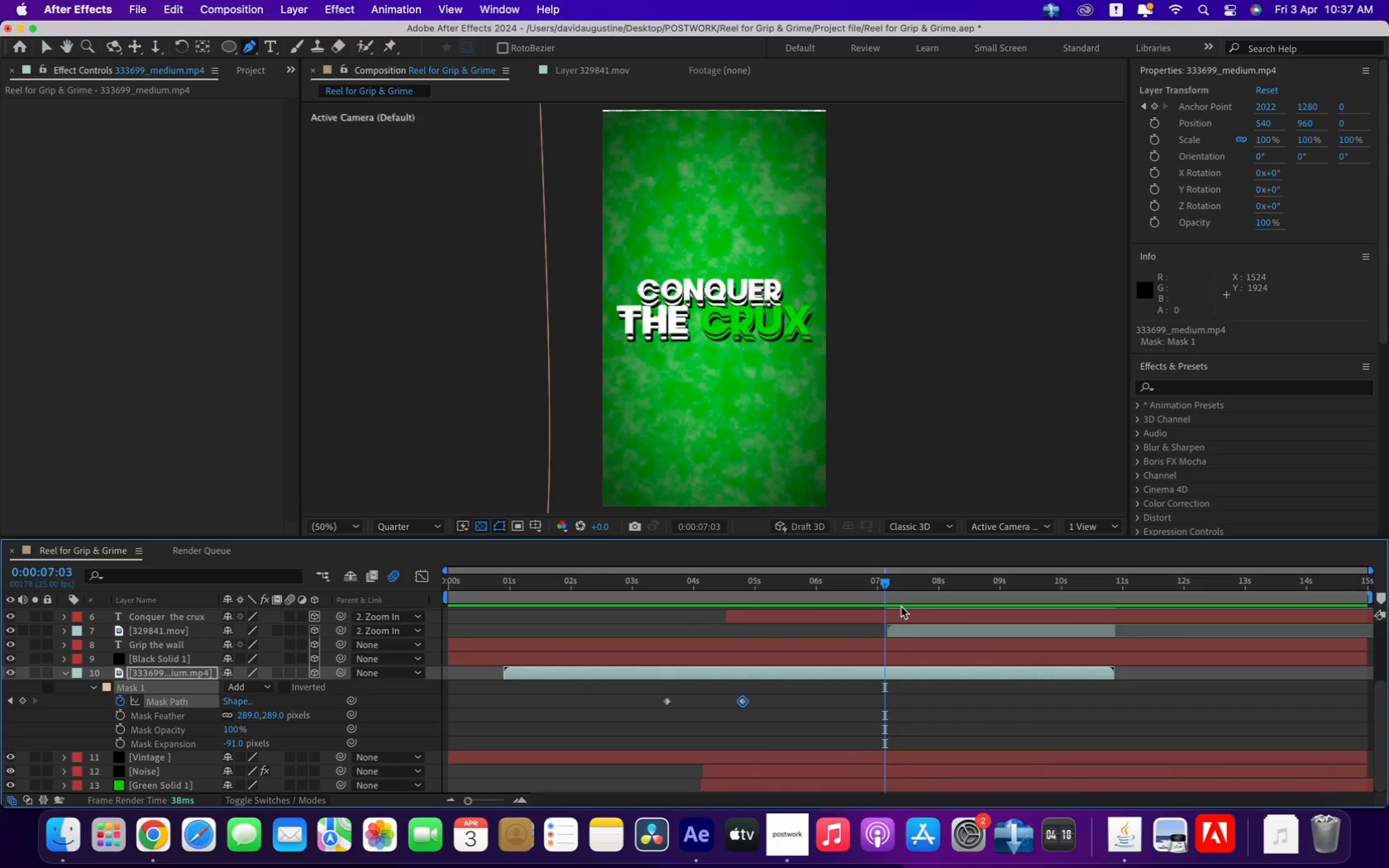 
scroll: coordinate [909, 626], scroll_direction: up, amount: 11.0
 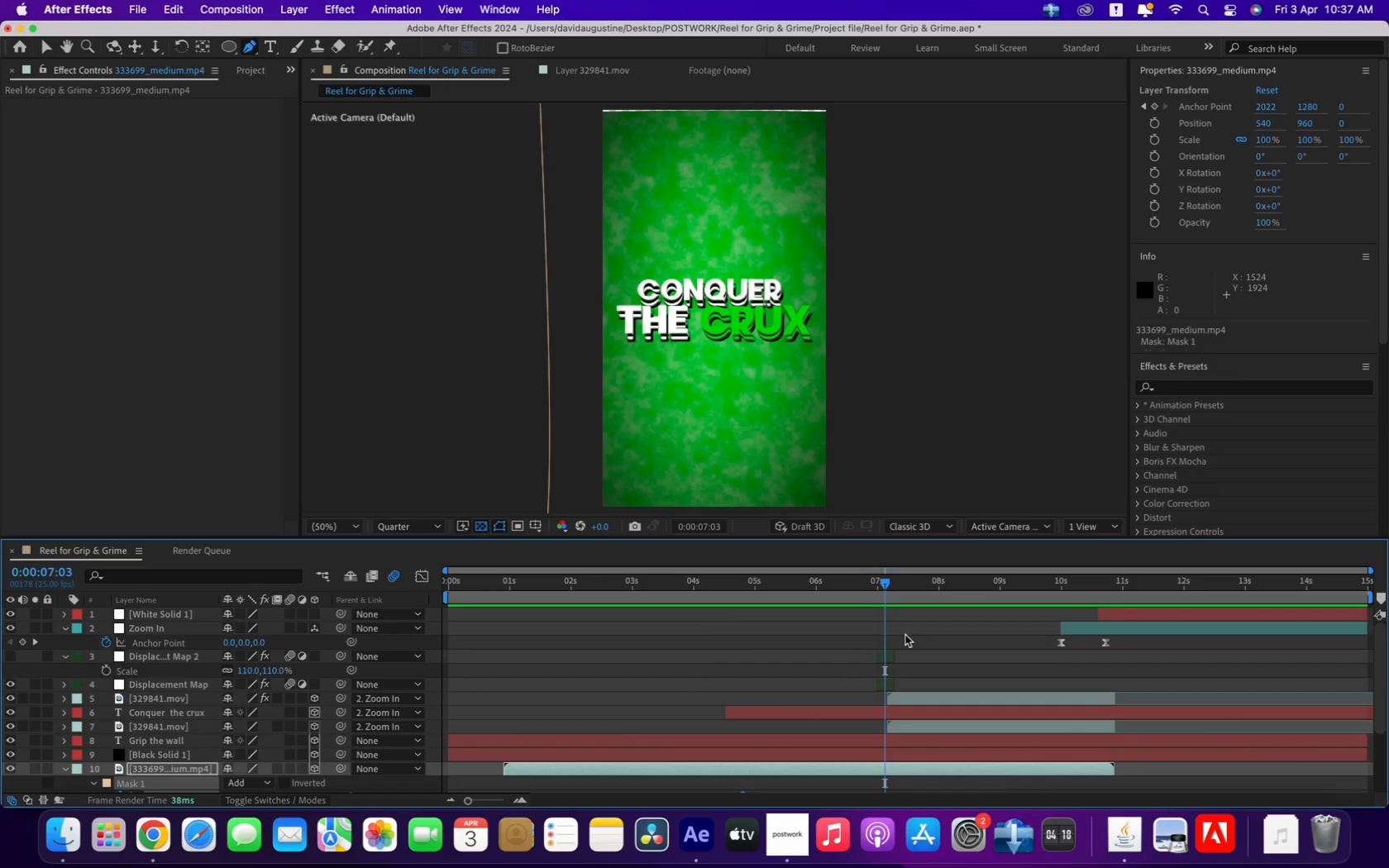 
key(Equal)
 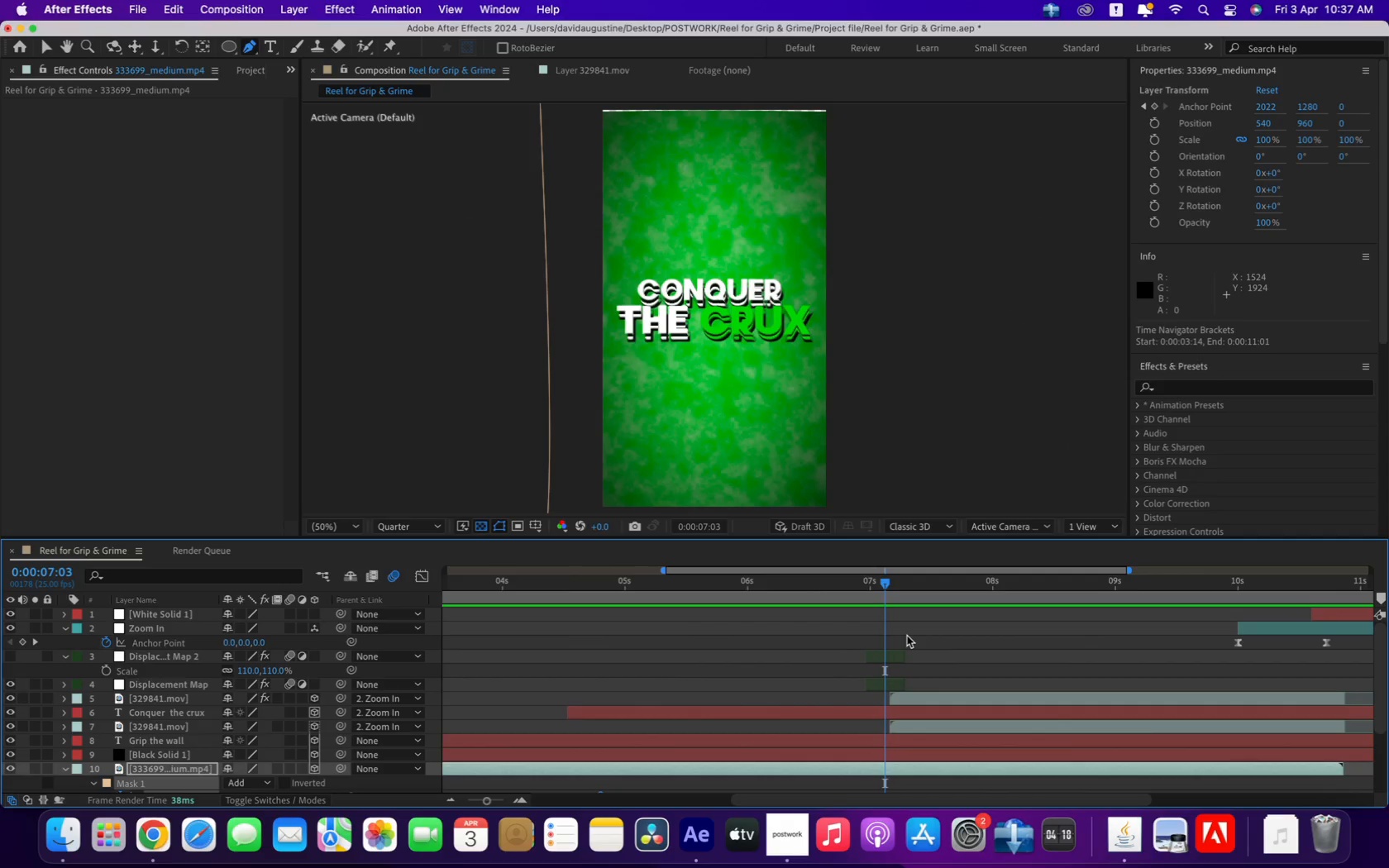 
key(Equal)
 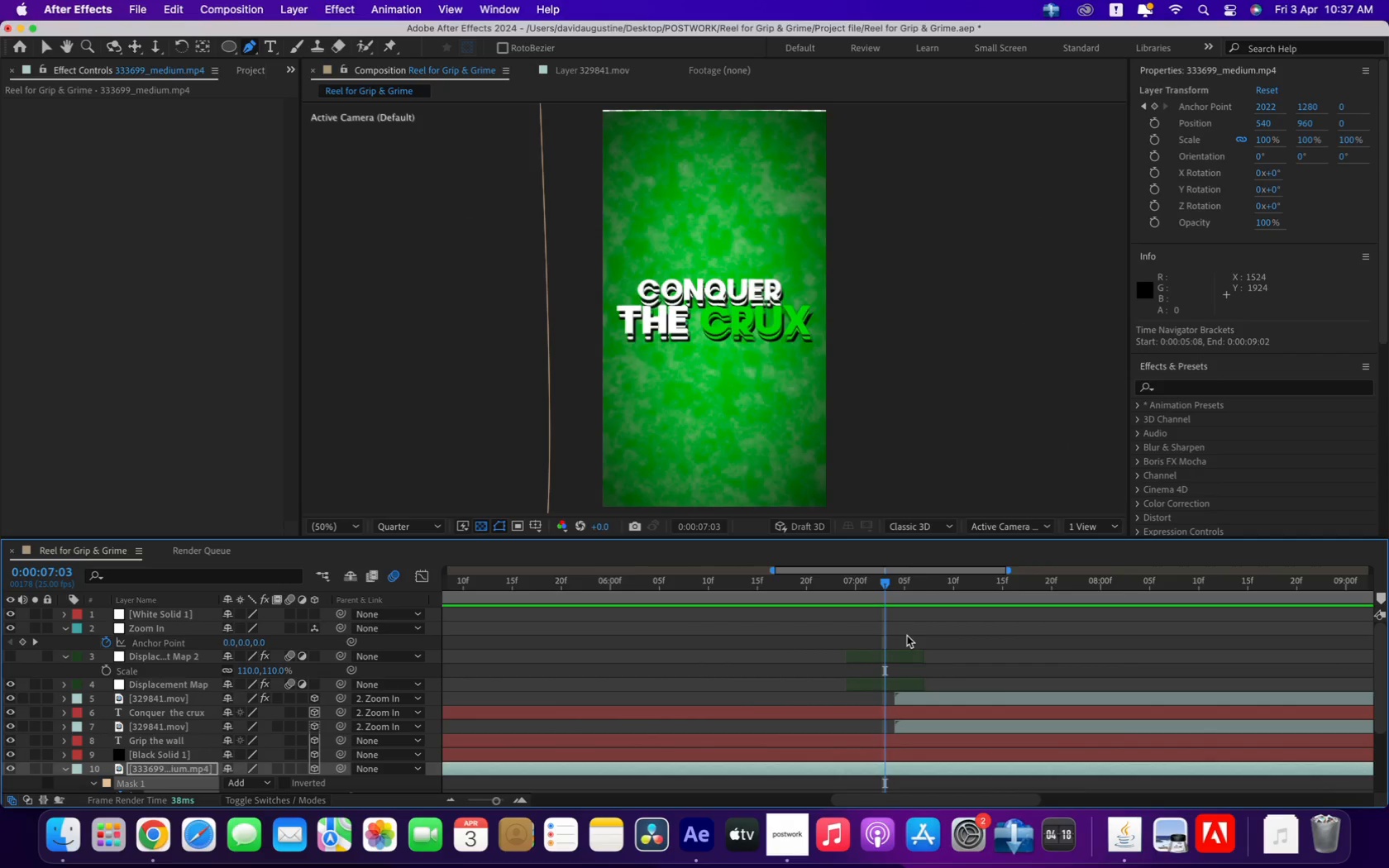 
key(Equal)
 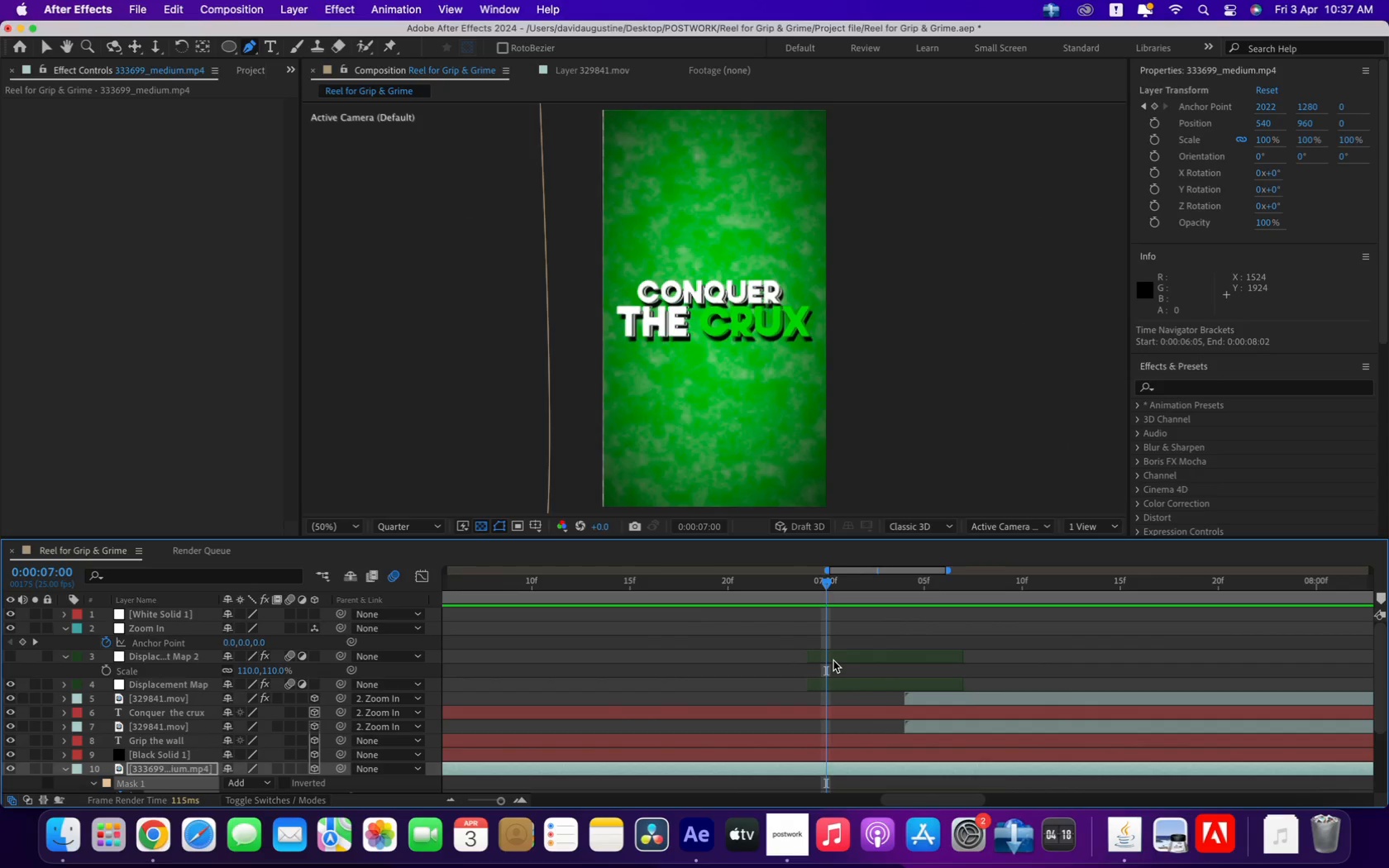 
key(Meta+CommandLeft)
 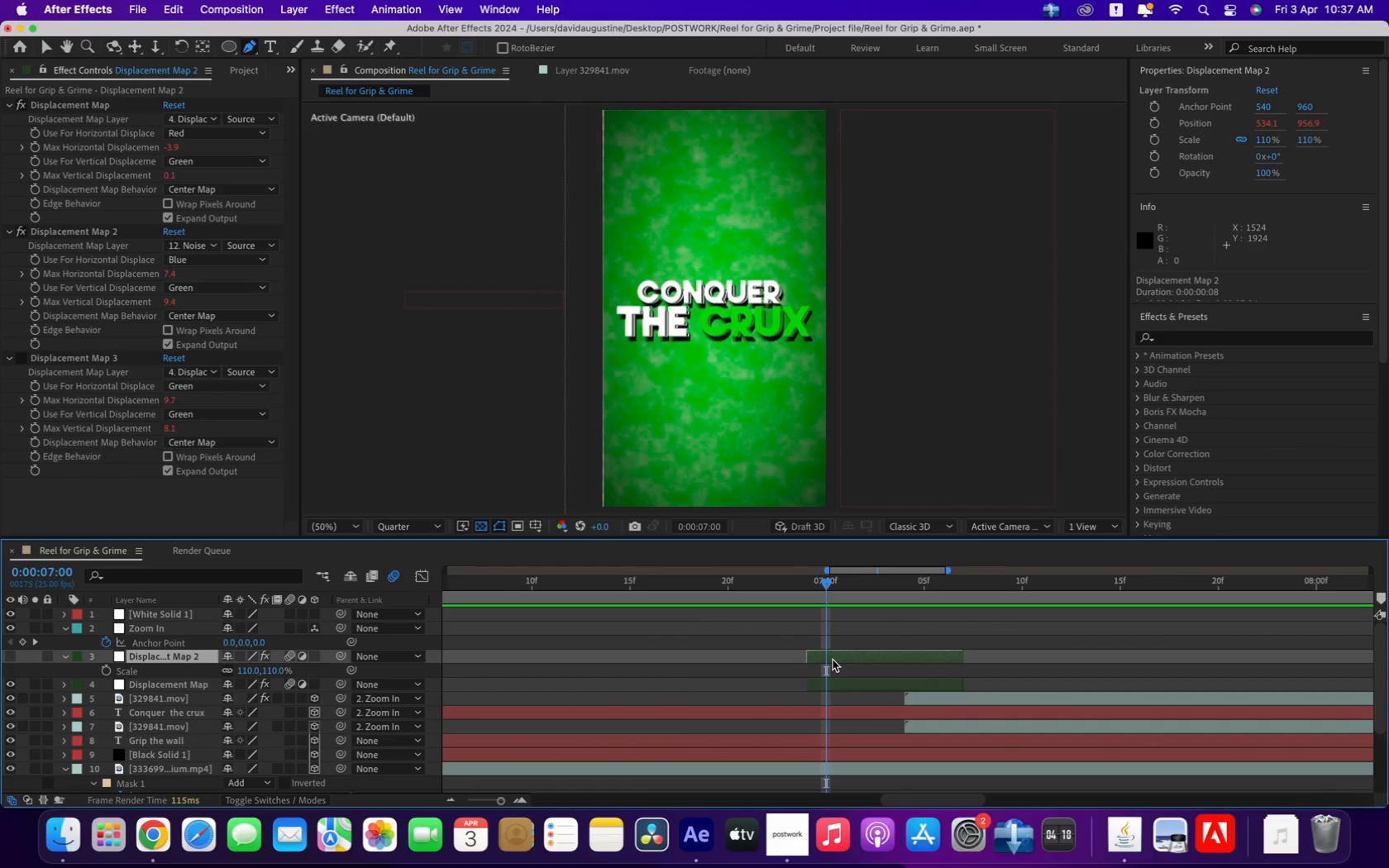 
key(Meta+S)
 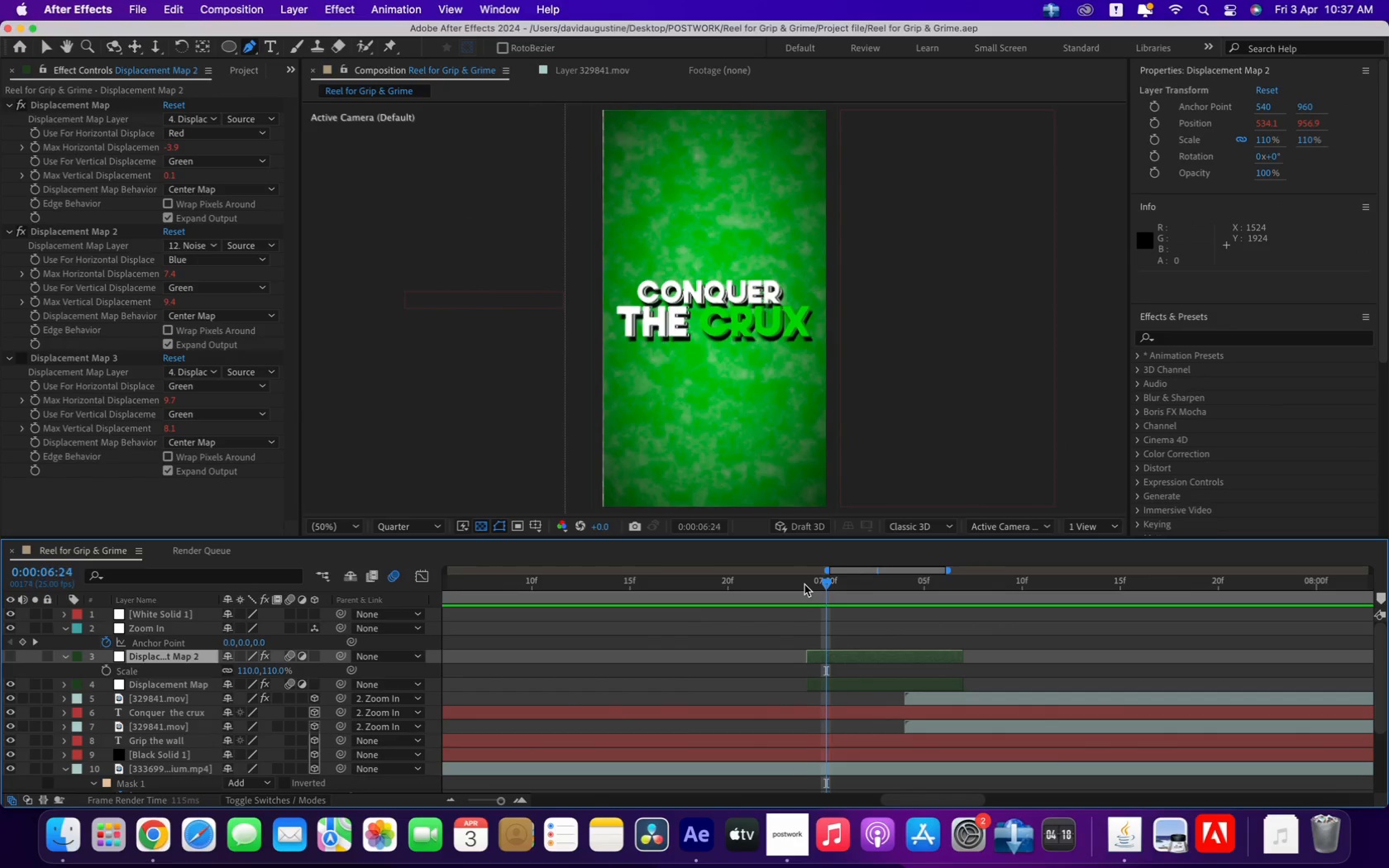 
left_click([804, 584])
 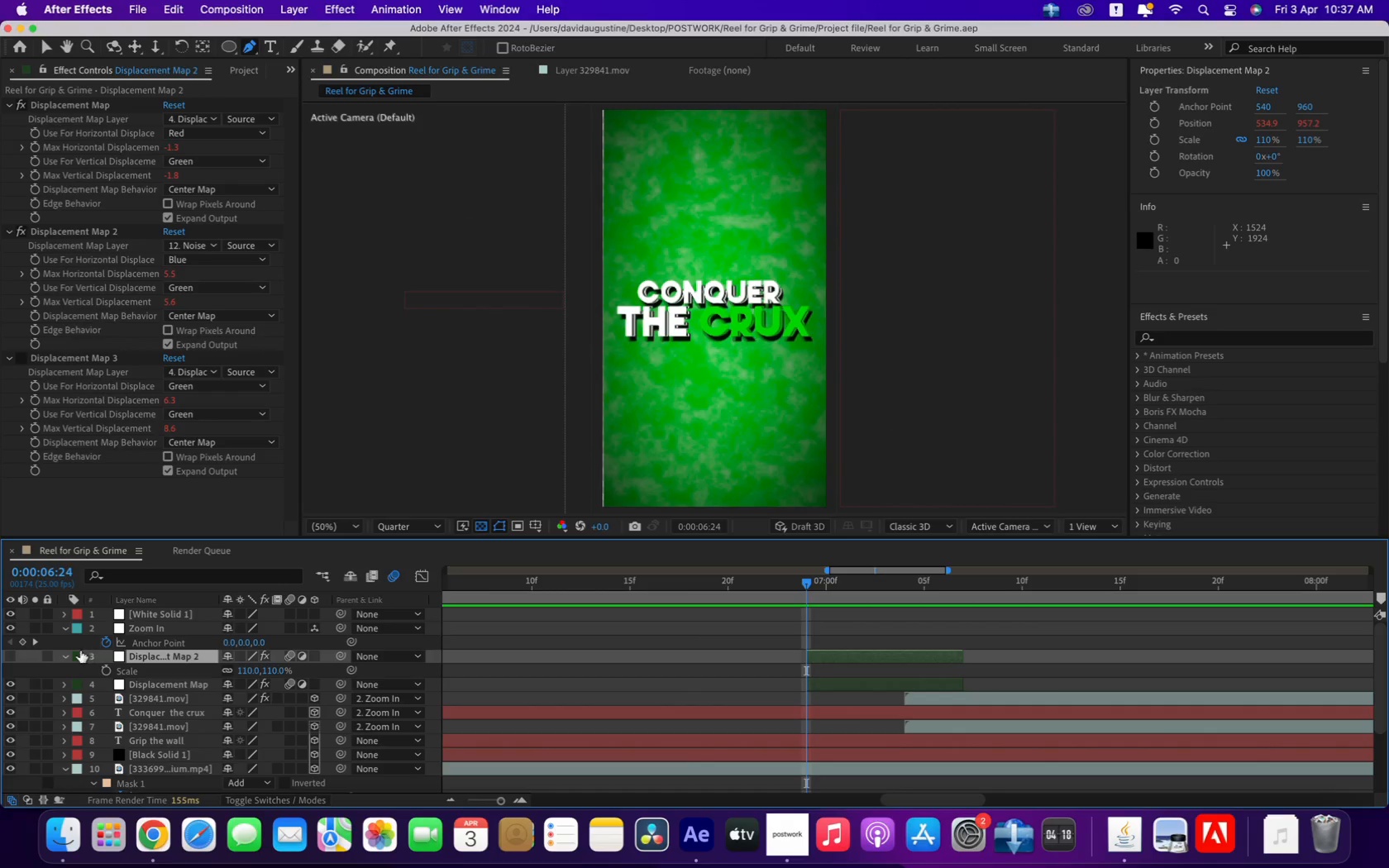 
left_click([63, 655])
 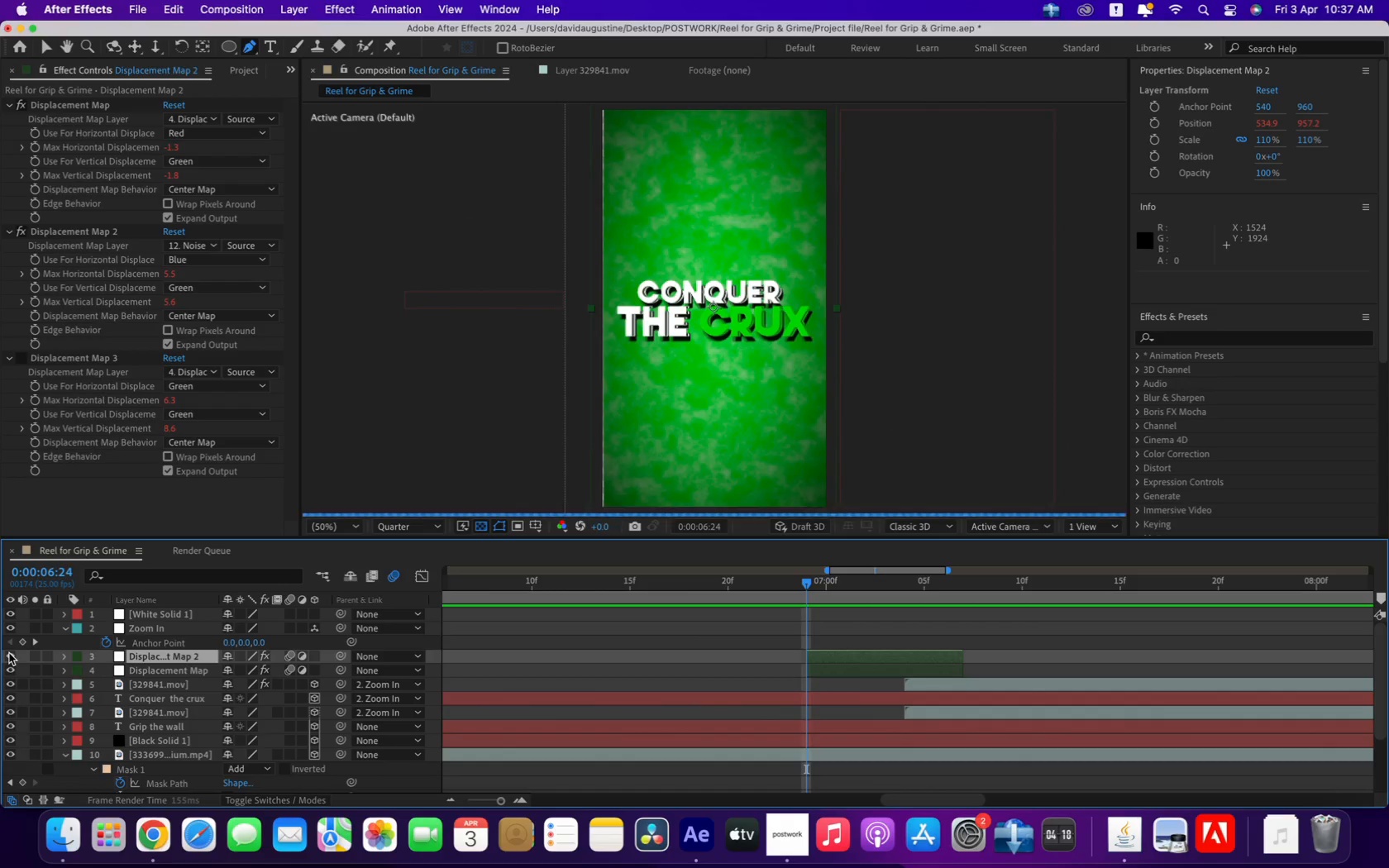 
wait(5.86)
 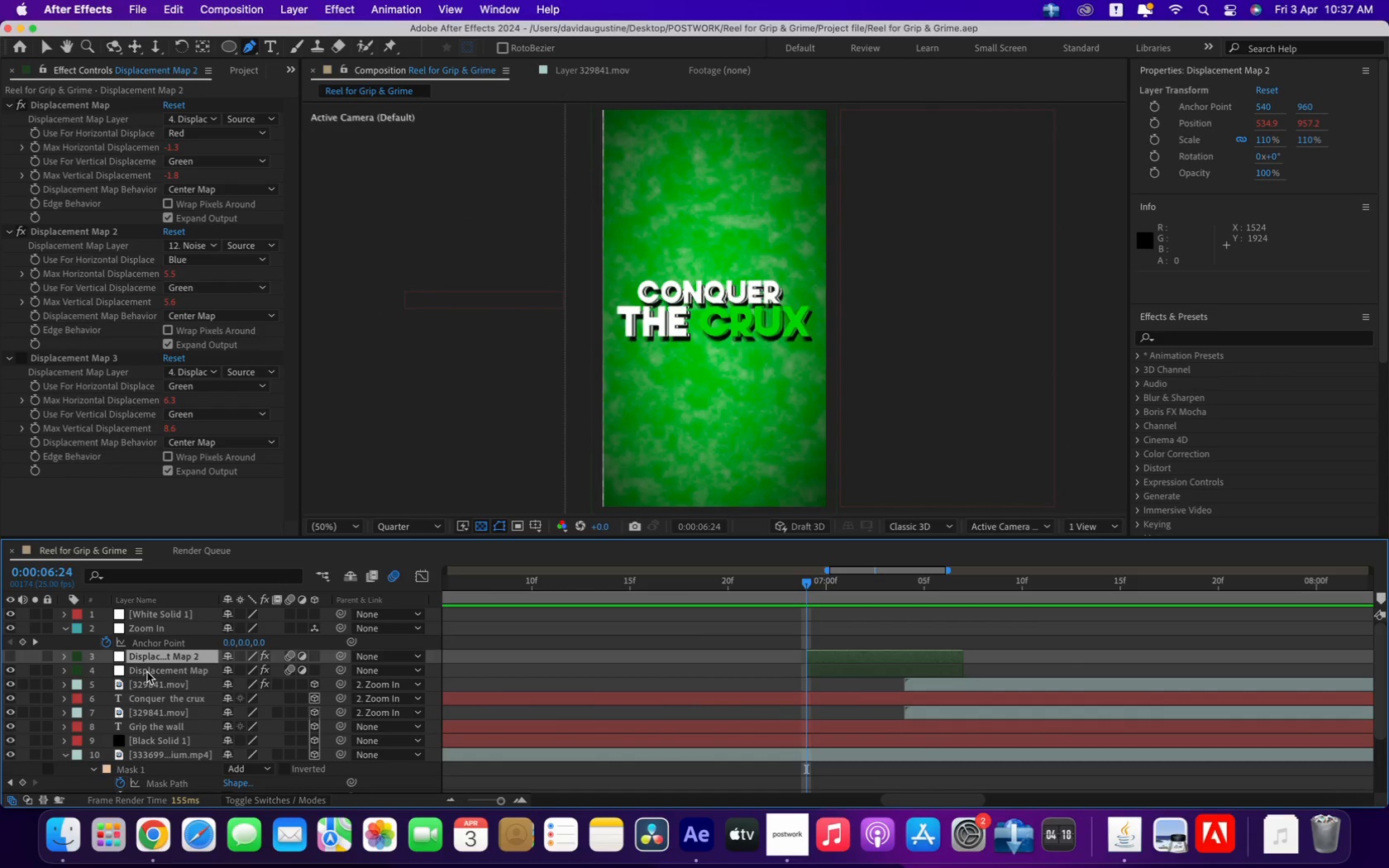 
left_click([9, 653])
 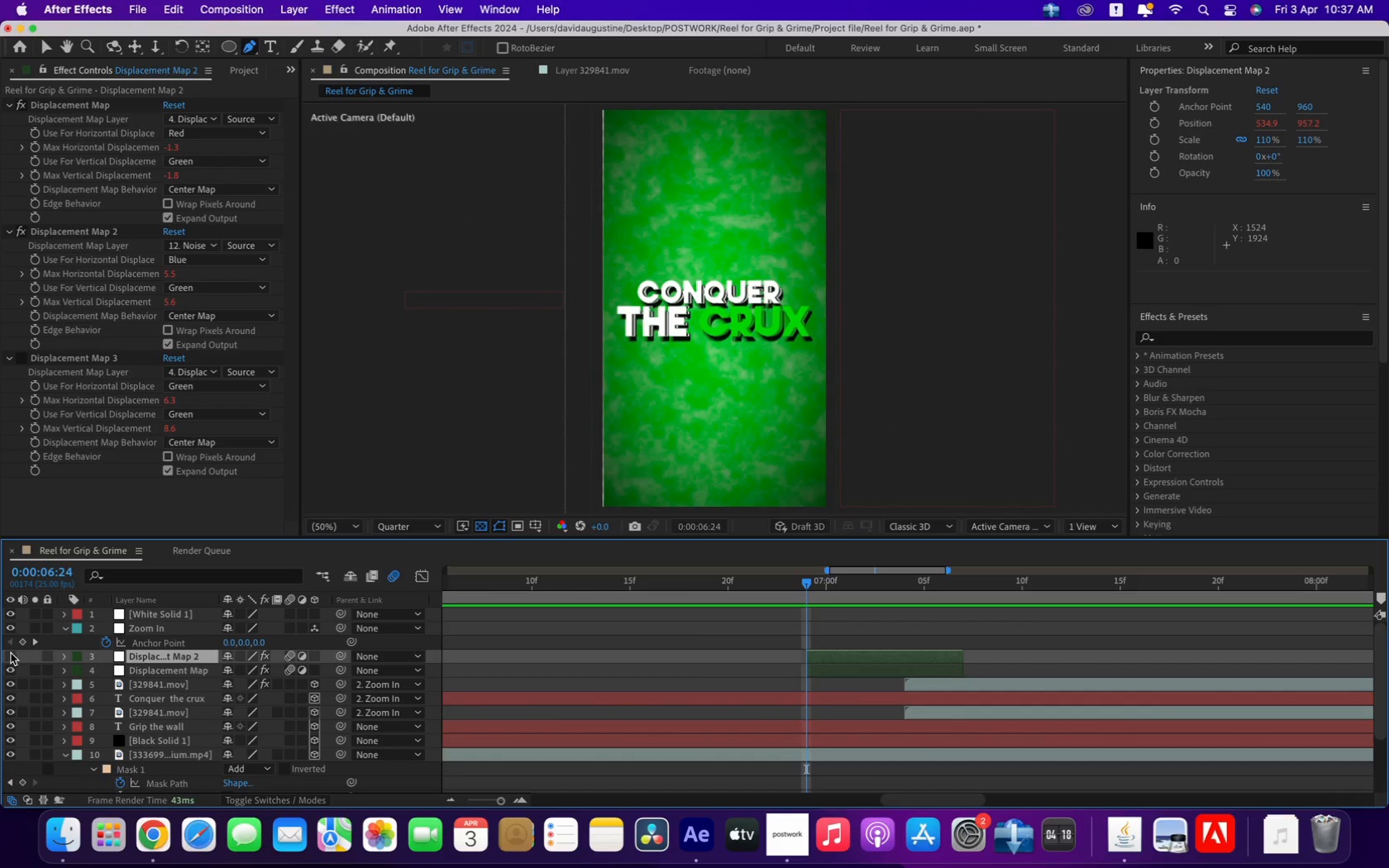 
left_click([193, 657])
 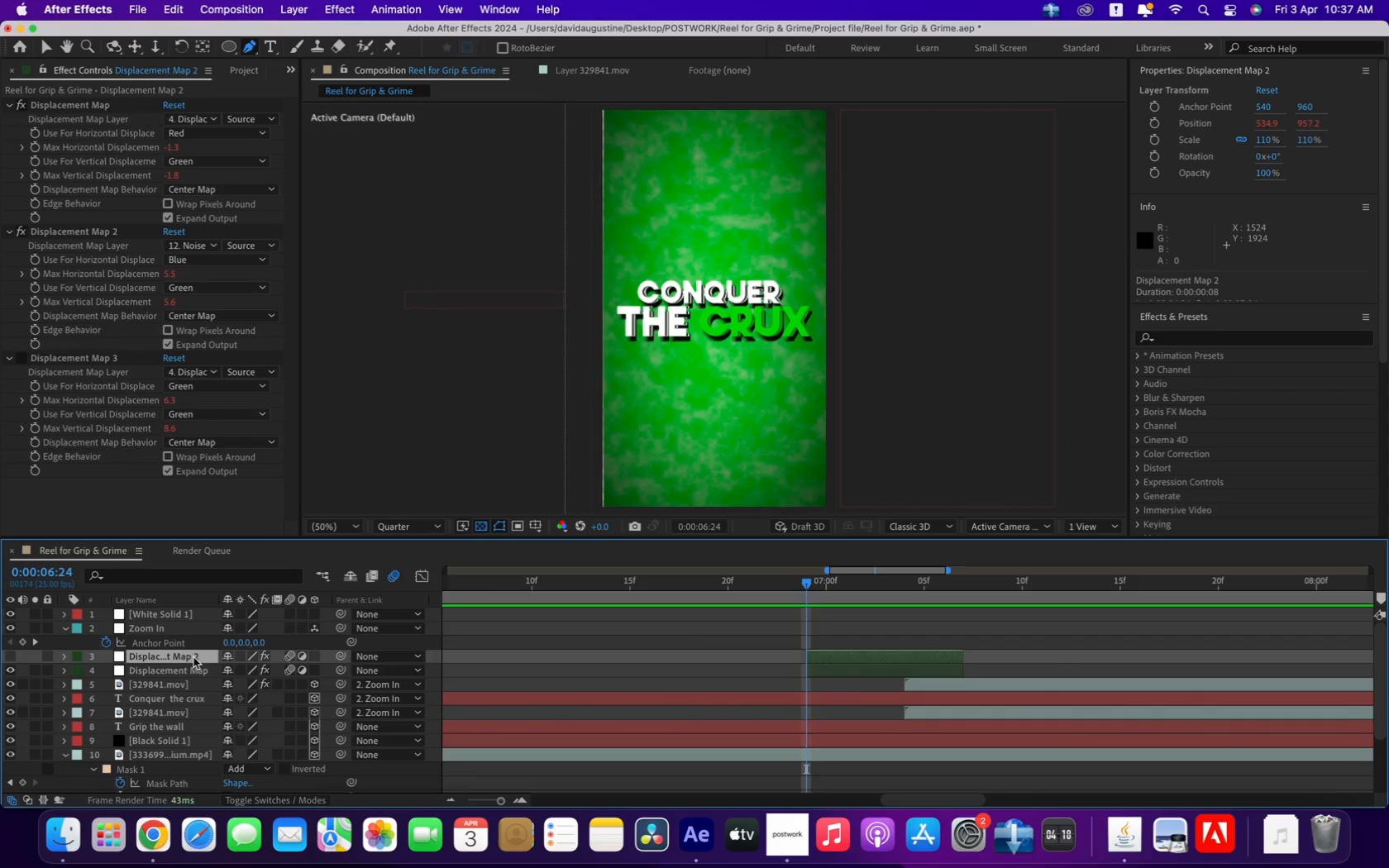 
key(Backspace)
 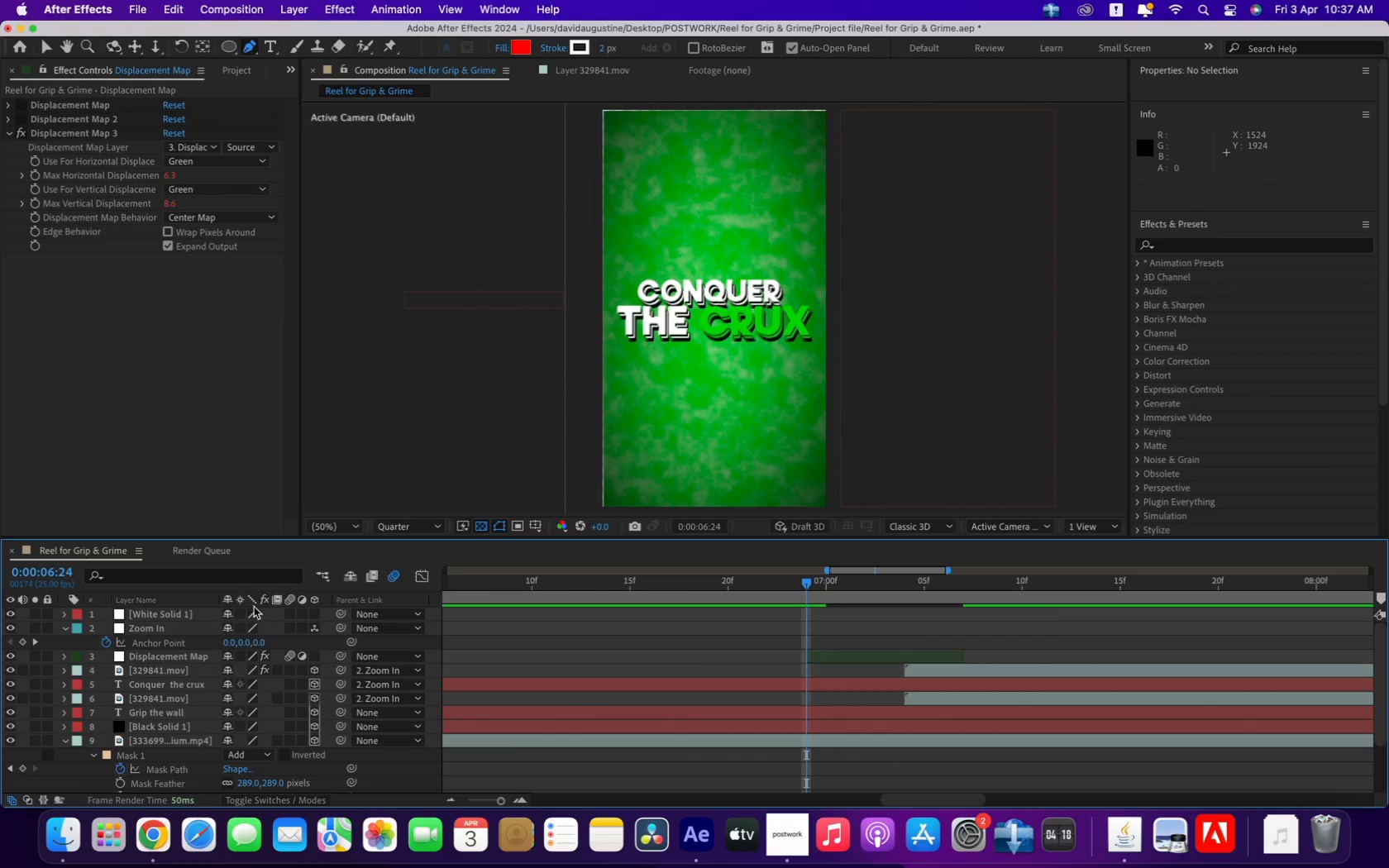 
key(Meta+Z)
 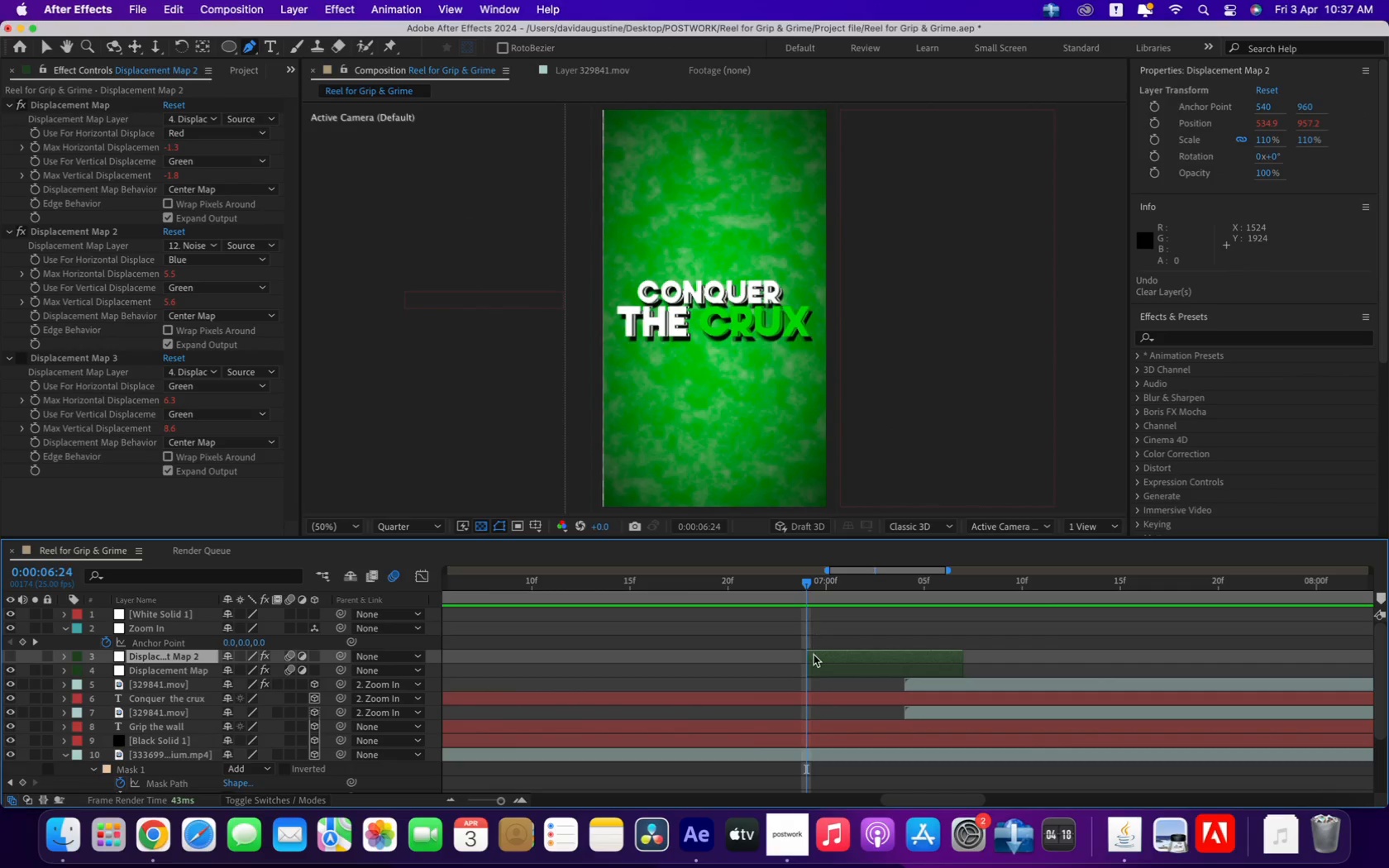 
hold_key(key=CommandLeft, duration=0.62)
left_click([188, 664])
 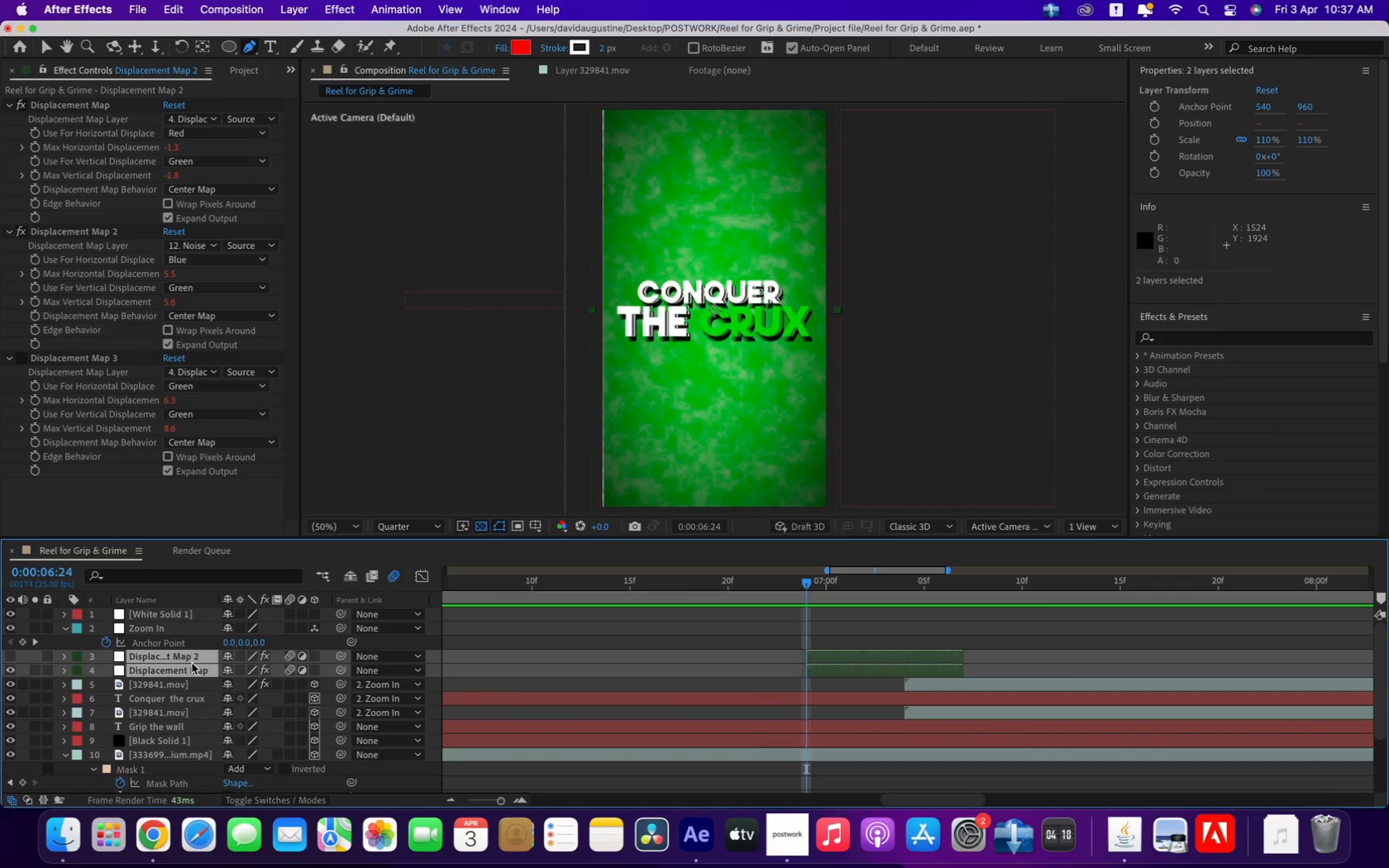 
key(T)
 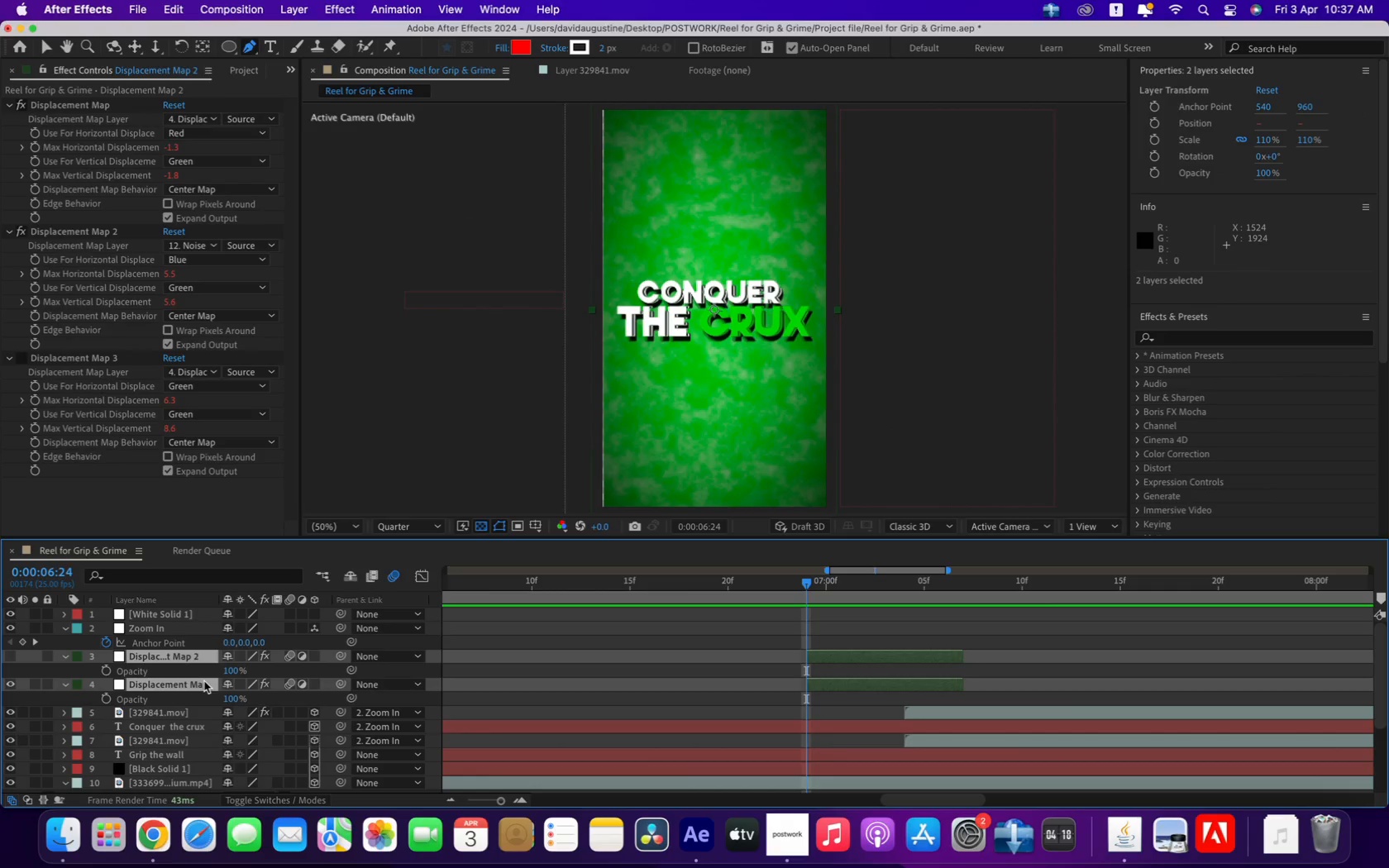 
left_click_drag(start_coordinate=[230, 670], to_coordinate=[0, 643])
 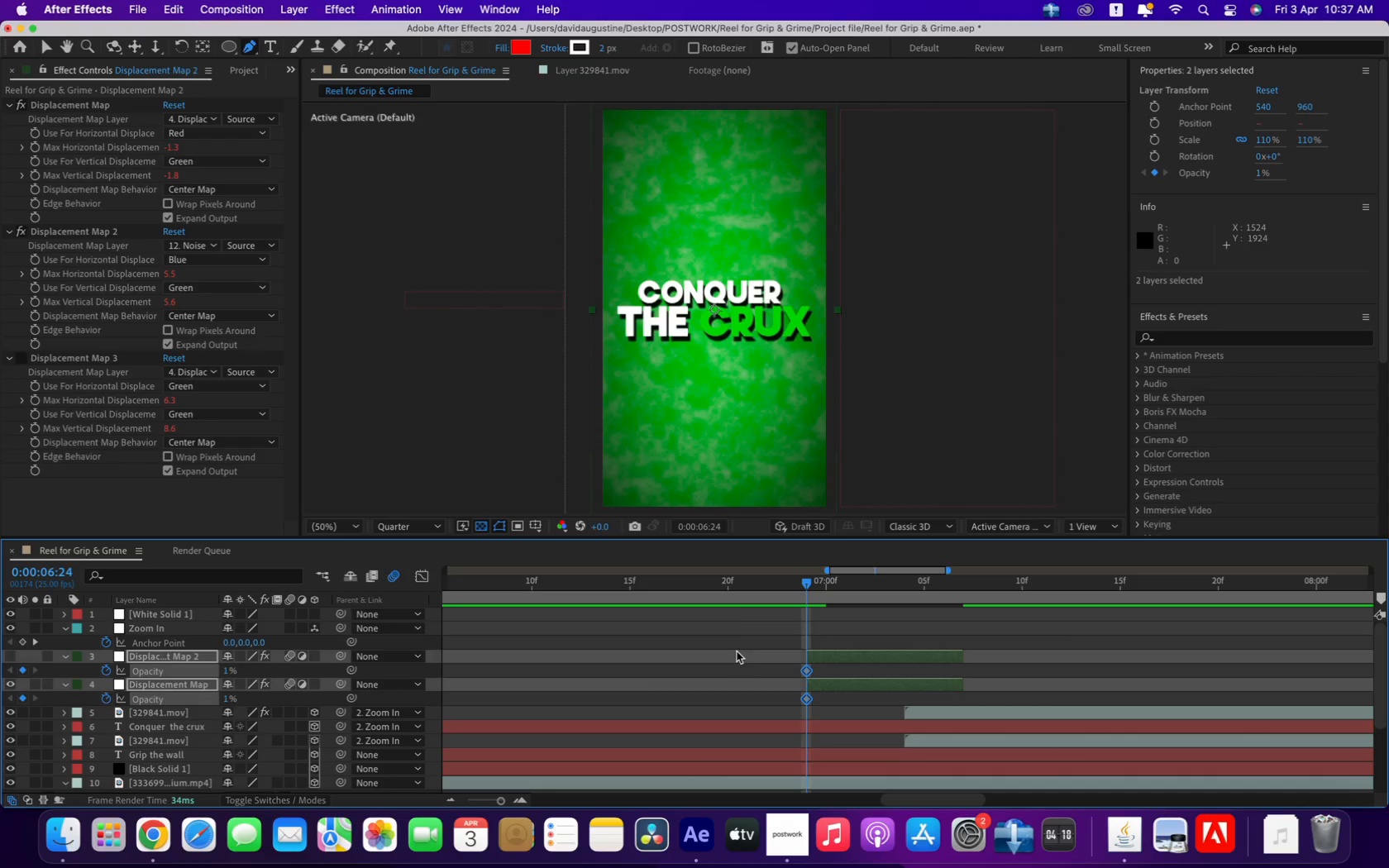 
left_click_drag(start_coordinate=[810, 579], to_coordinate=[822, 579])
 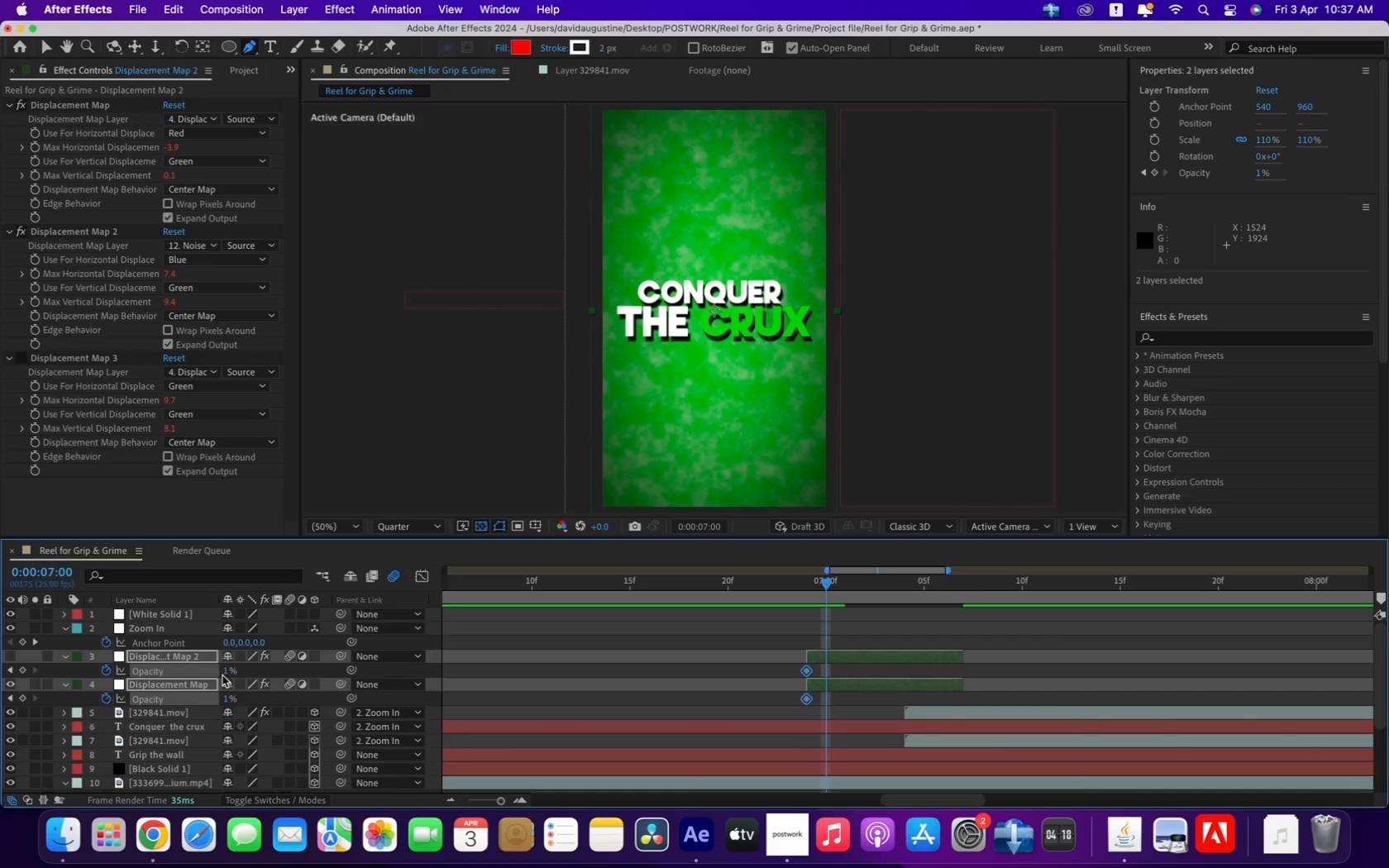 
left_click_drag(start_coordinate=[226, 670], to_coordinate=[953, 680])
 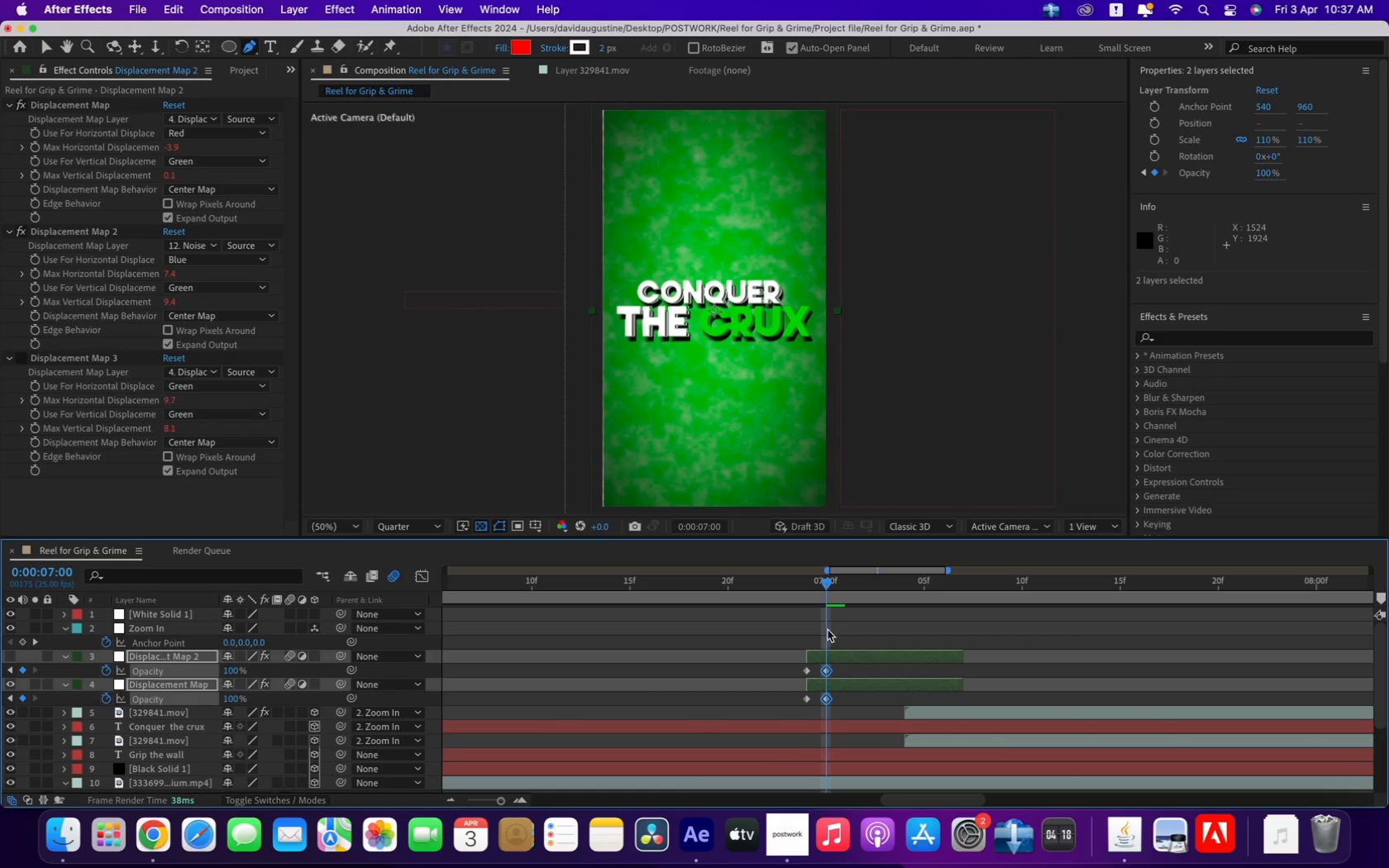 
left_click_drag(start_coordinate=[829, 583], to_coordinate=[943, 602])
 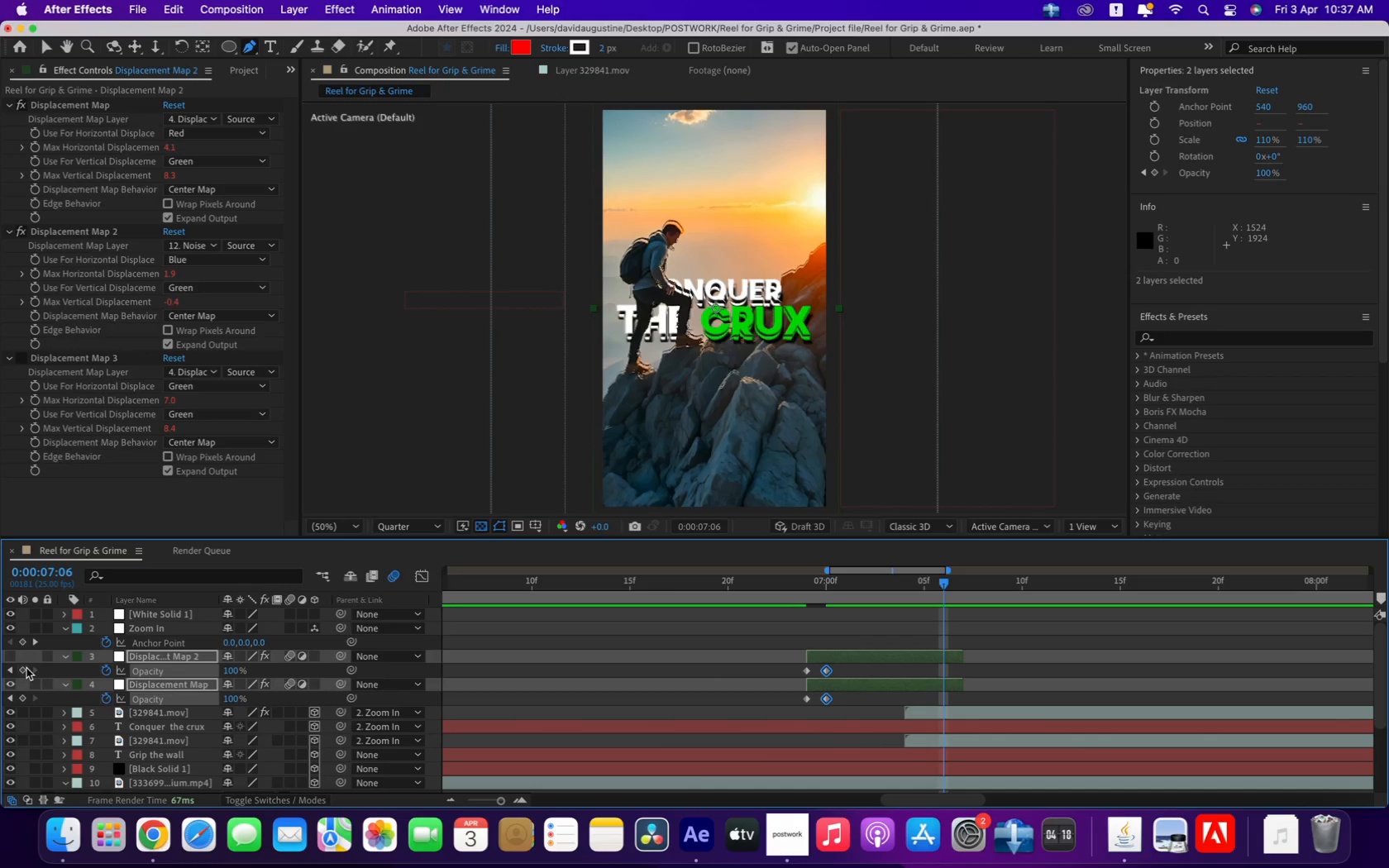 
left_click([26, 668])
 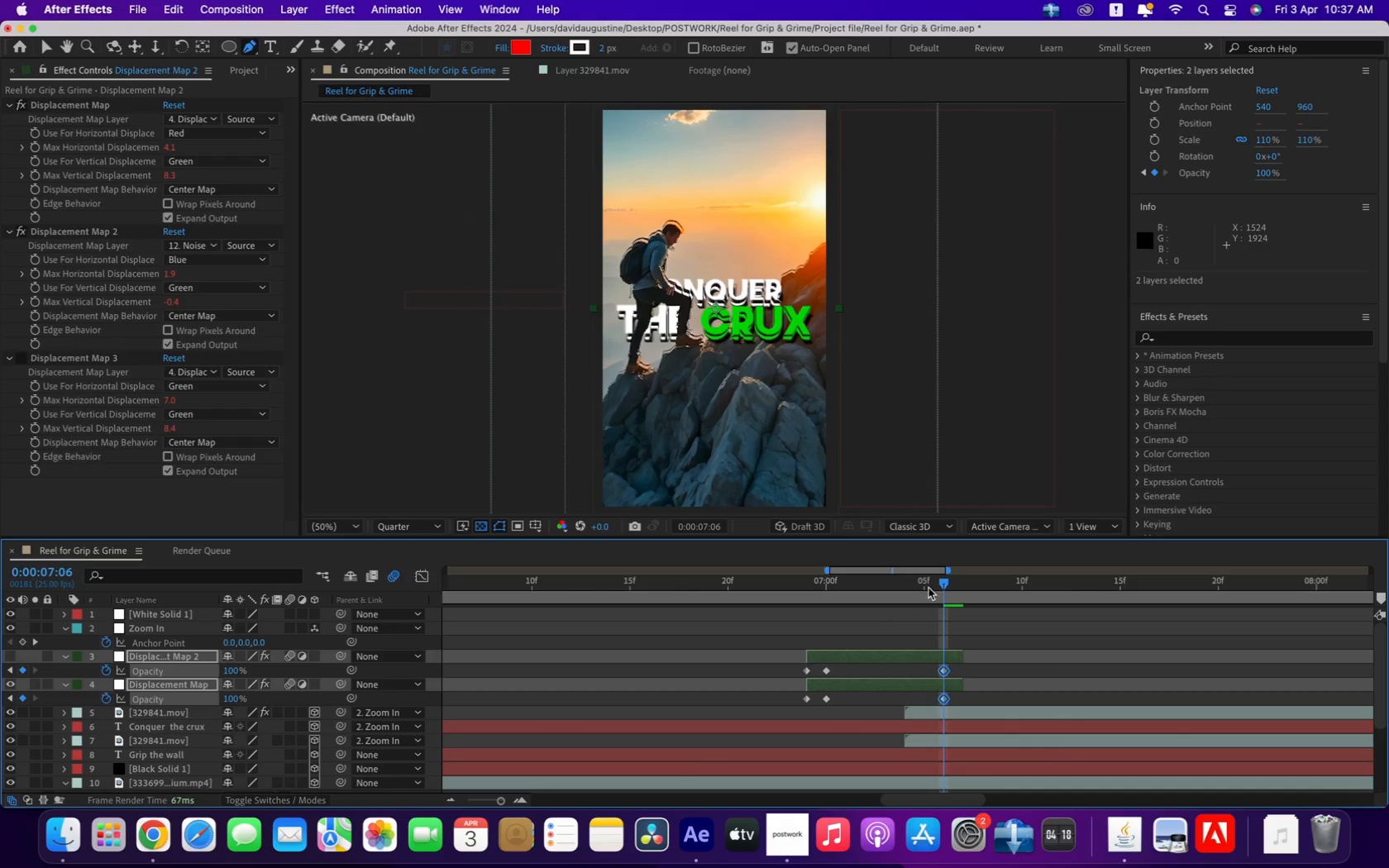 
left_click_drag(start_coordinate=[943, 579], to_coordinate=[956, 578])
 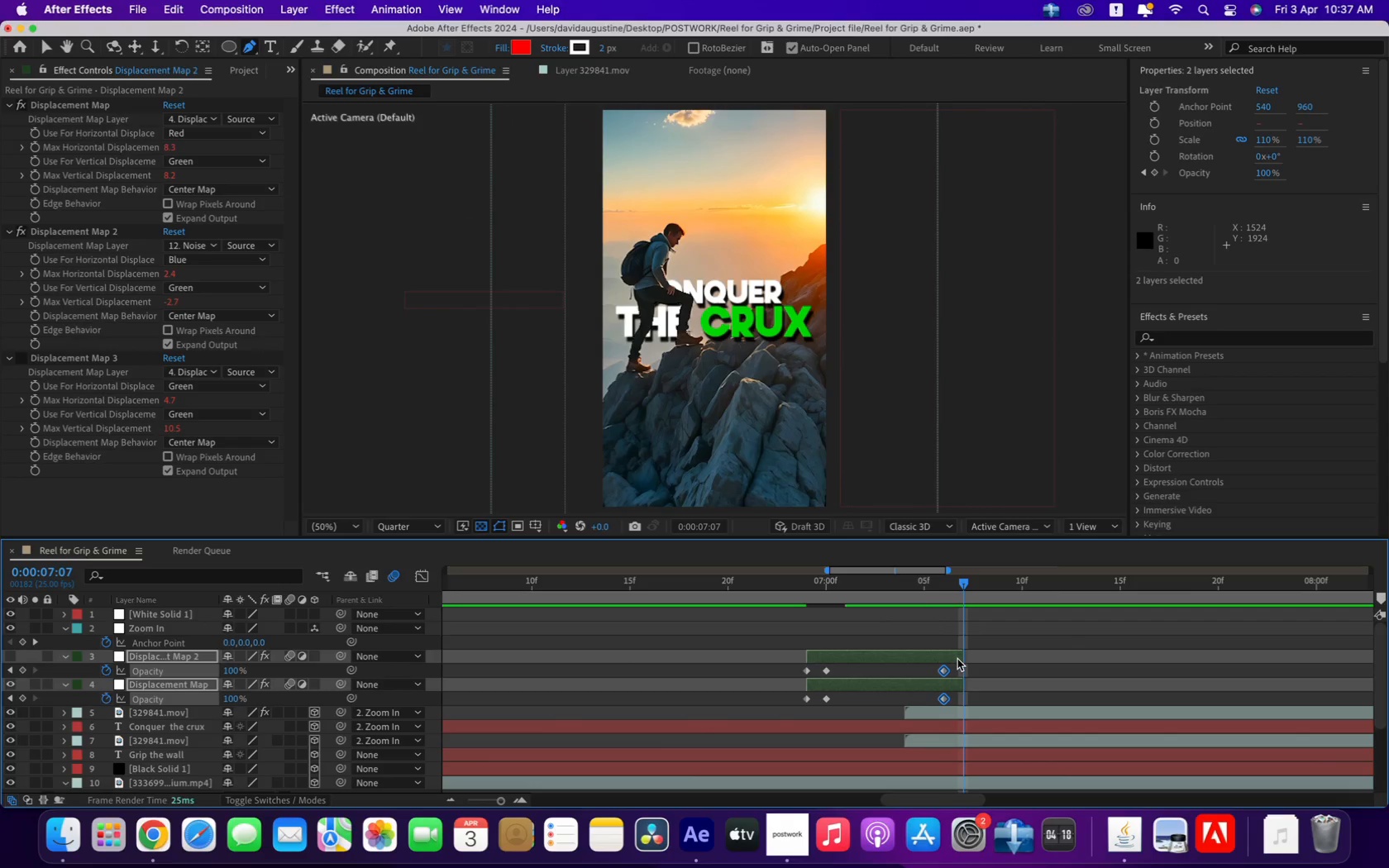 
left_click_drag(start_coordinate=[964, 656], to_coordinate=[976, 656])
 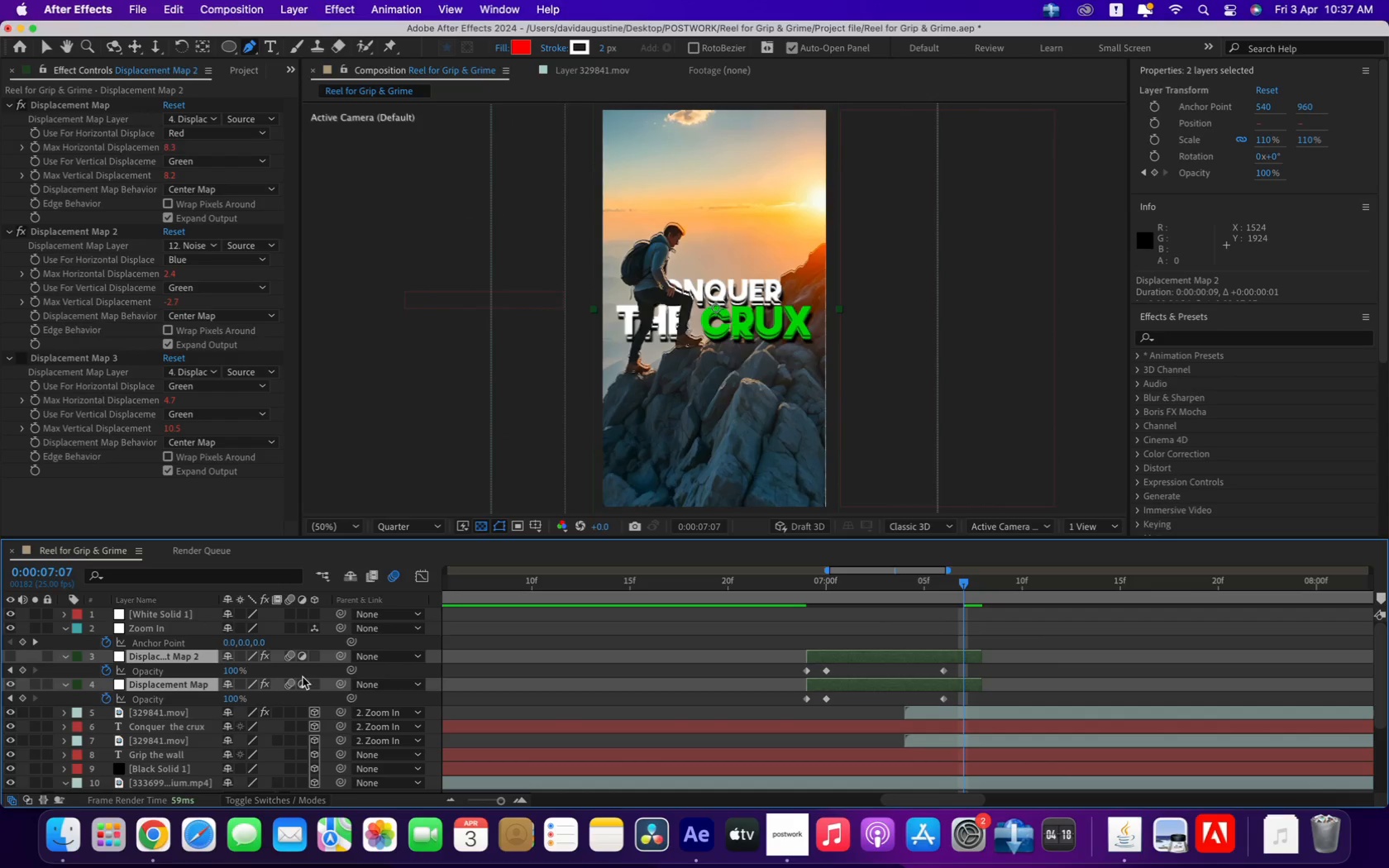 
left_click_drag(start_coordinate=[230, 668], to_coordinate=[0, 656])
 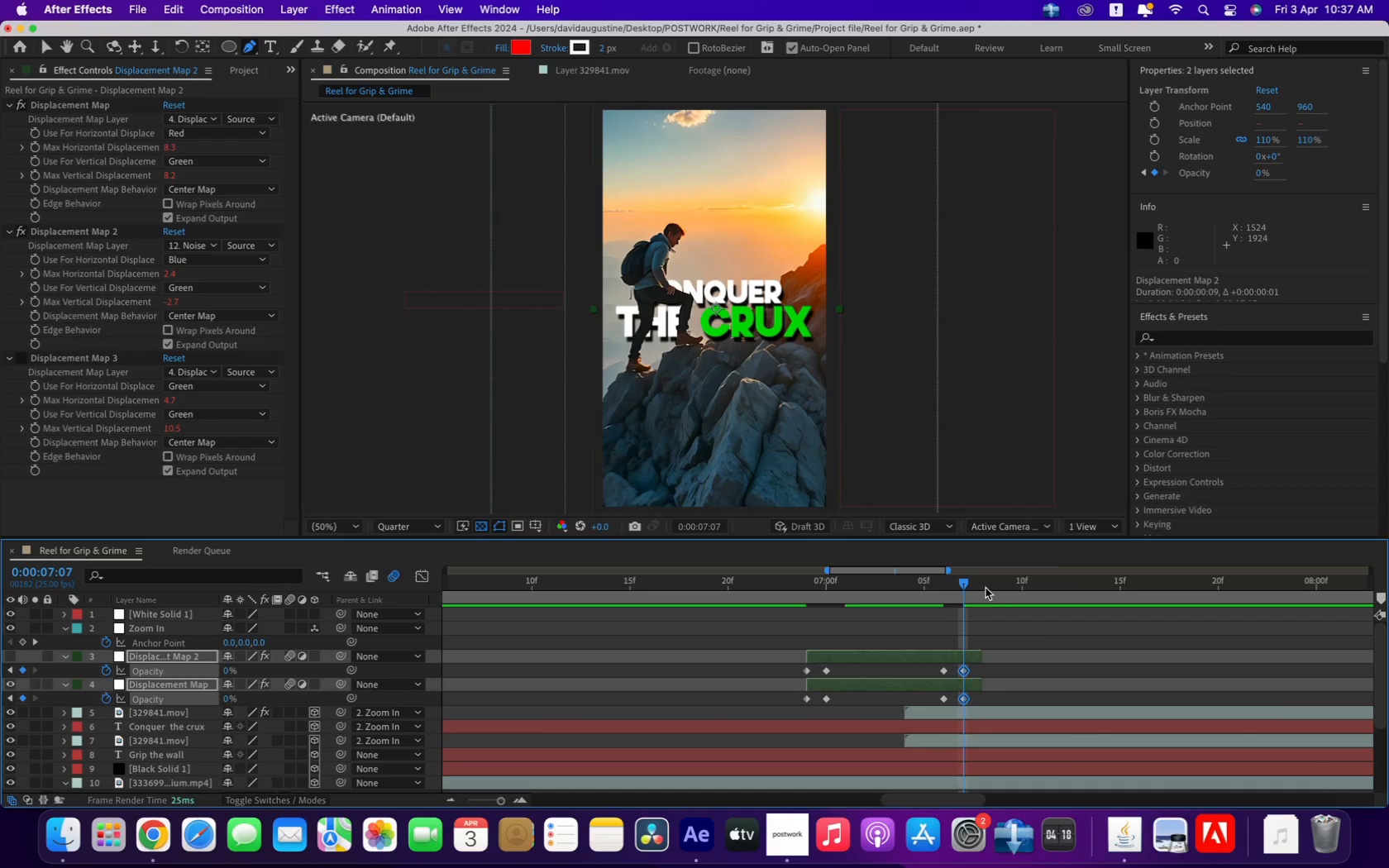 
key(Minus)
 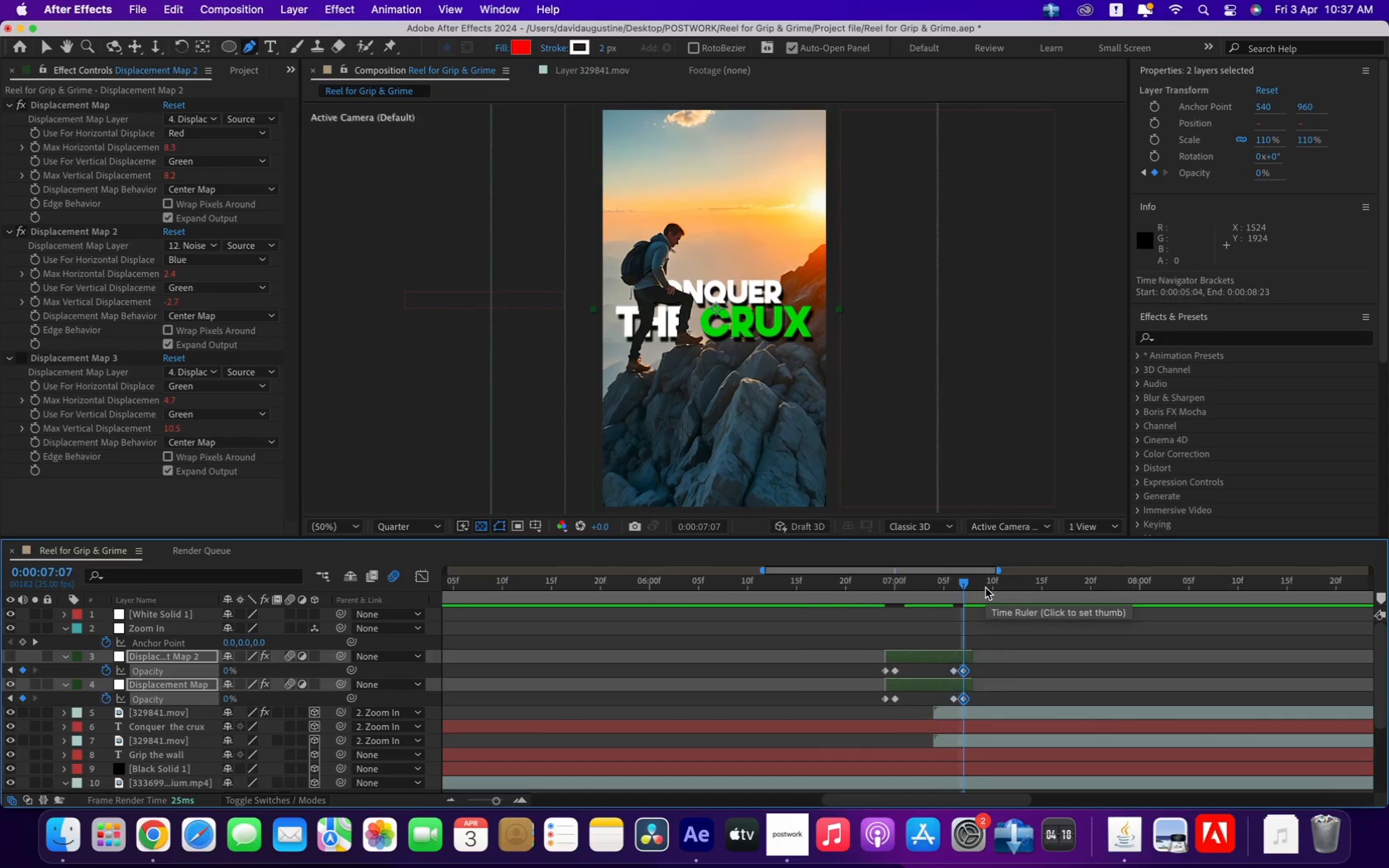 
key(Minus)
 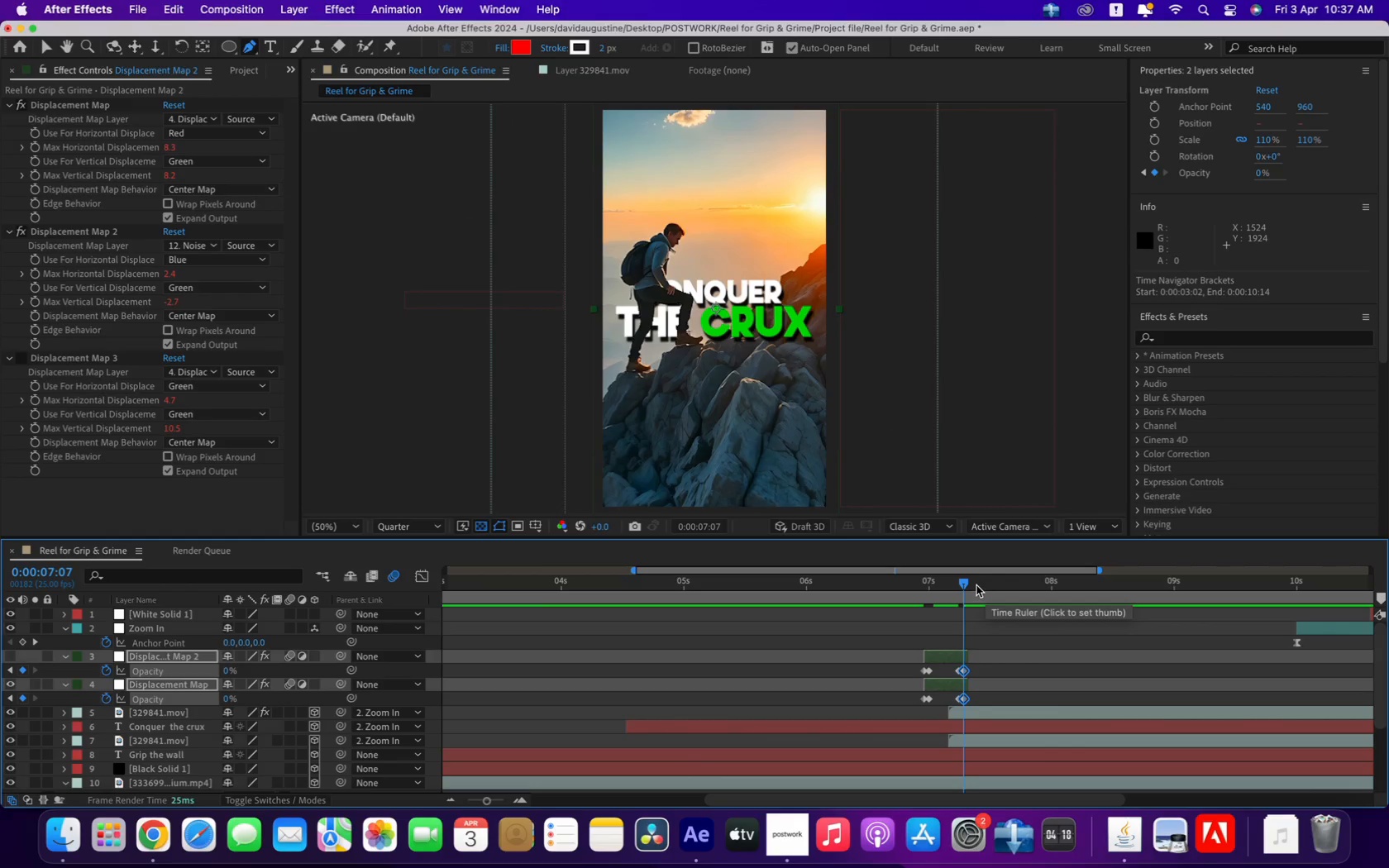 
key(Minus)
 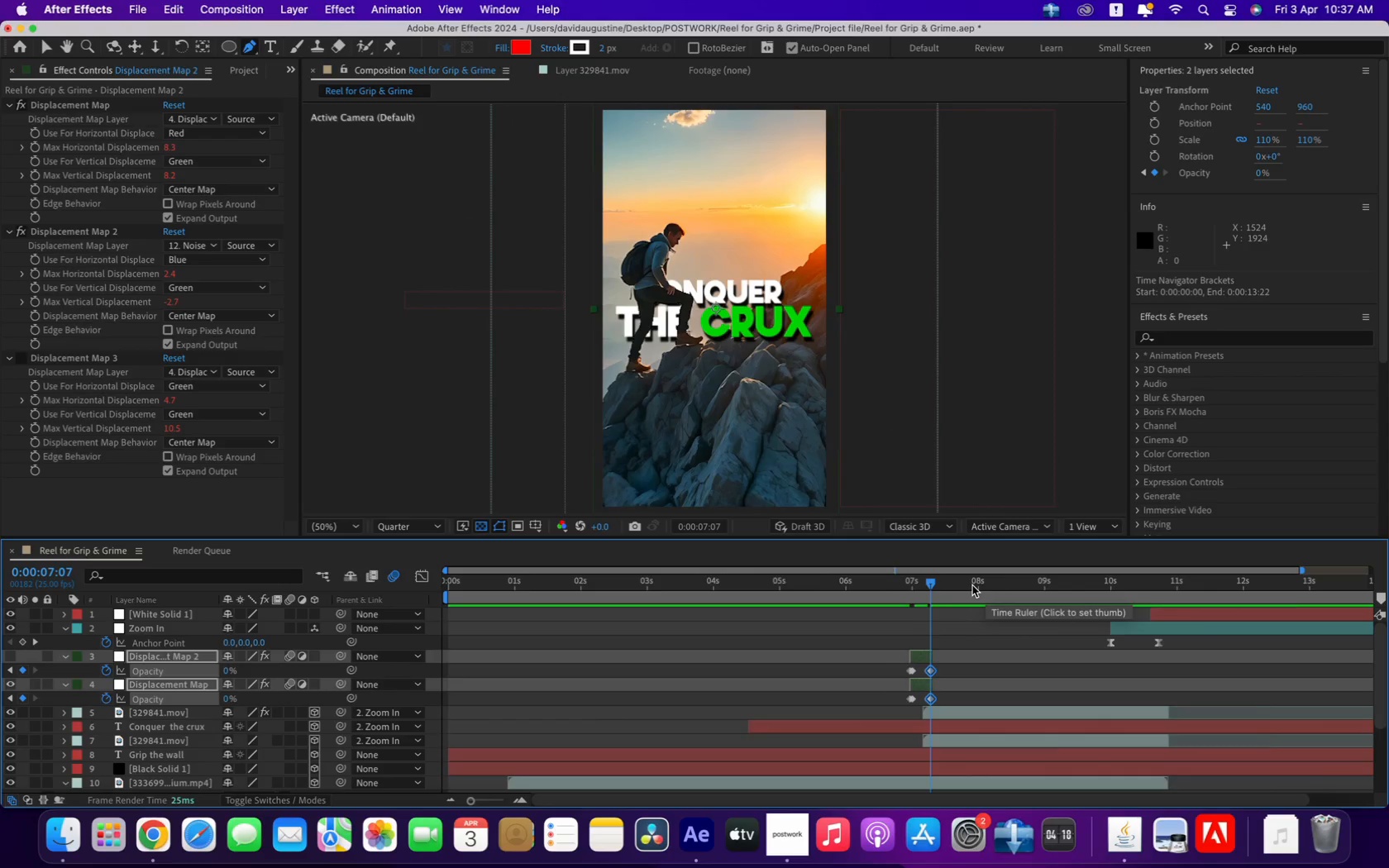 
key(Minus)
 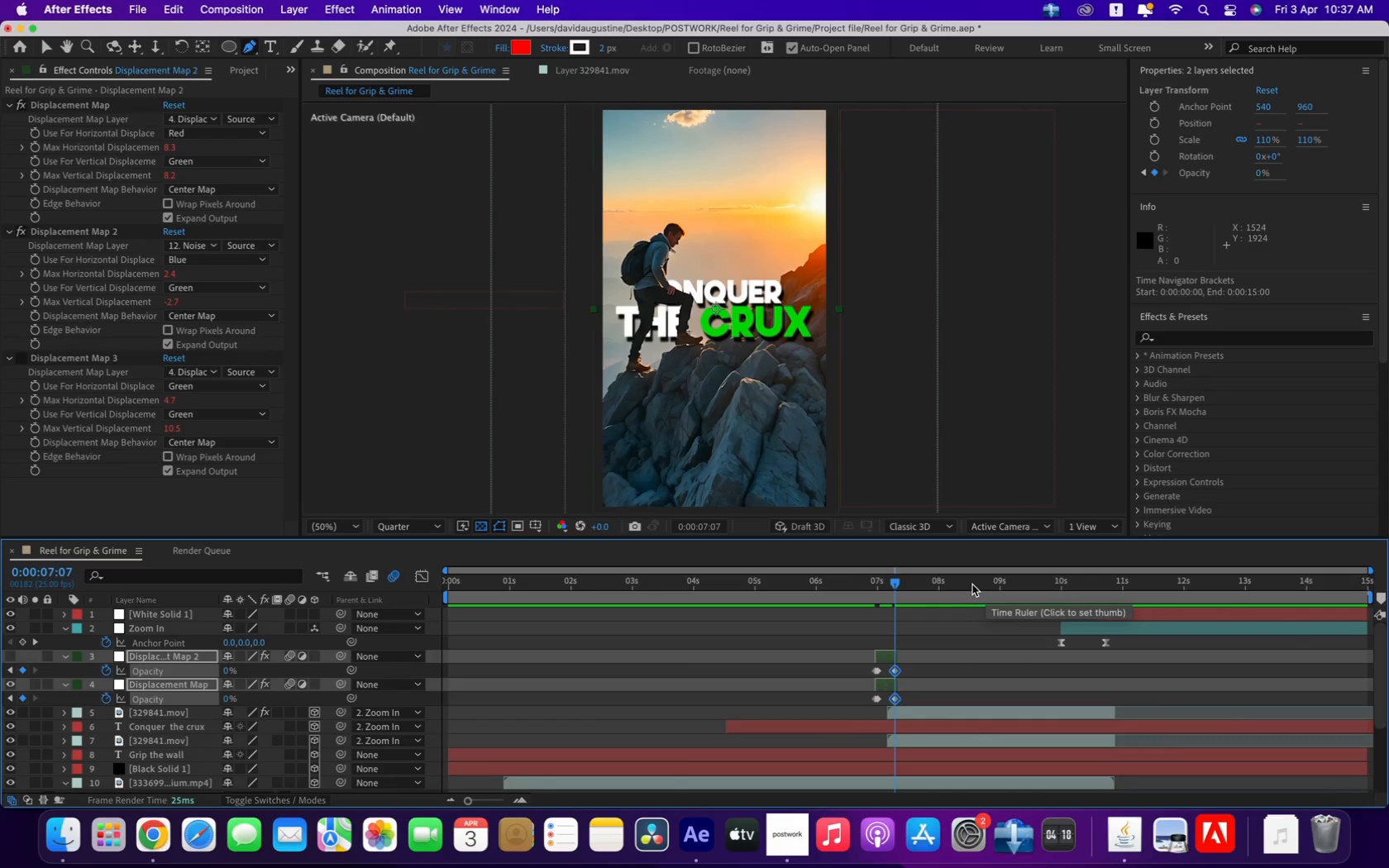 
key(Minus)
 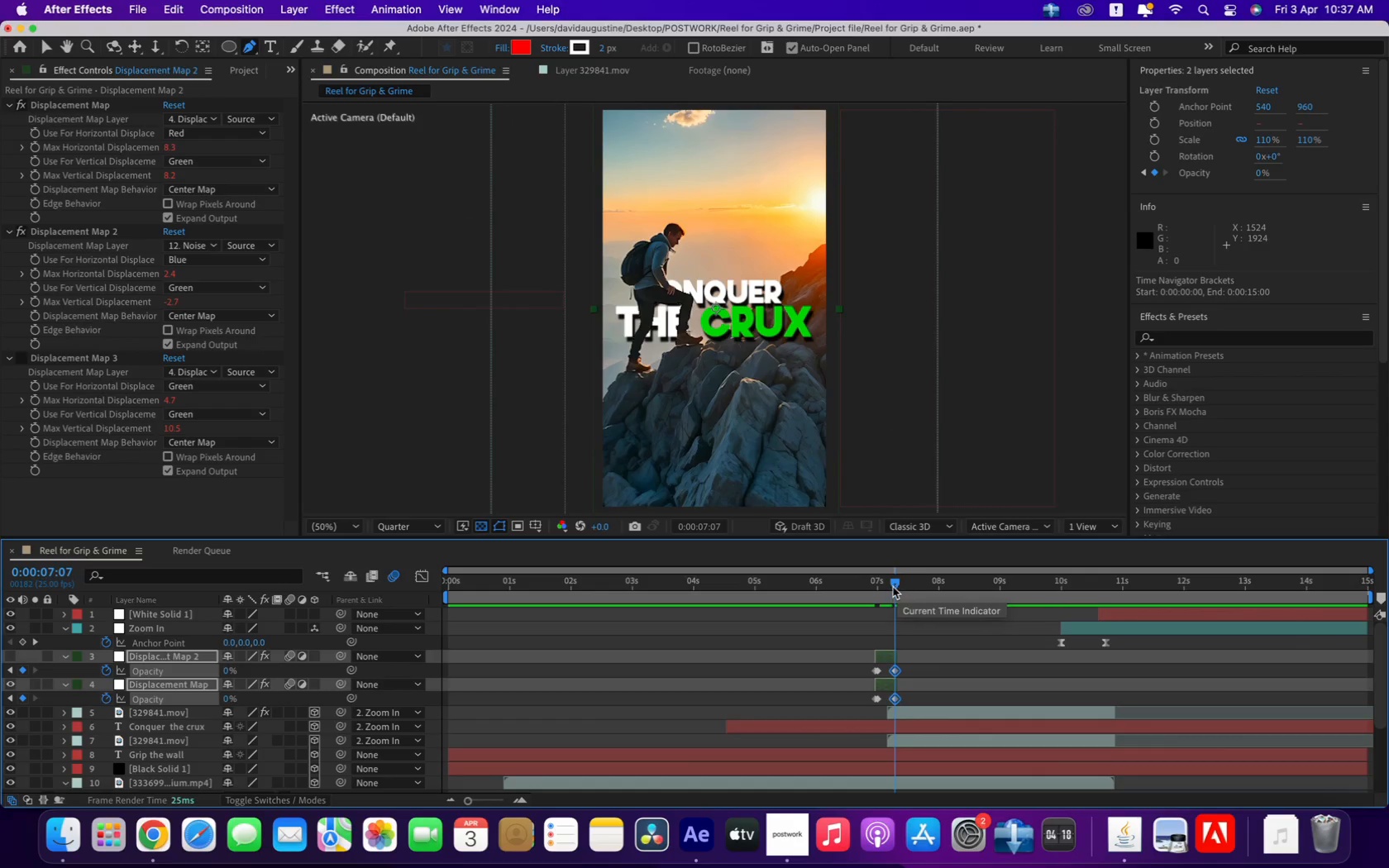 
left_click_drag(start_coordinate=[874, 581], to_coordinate=[1104, 616])
 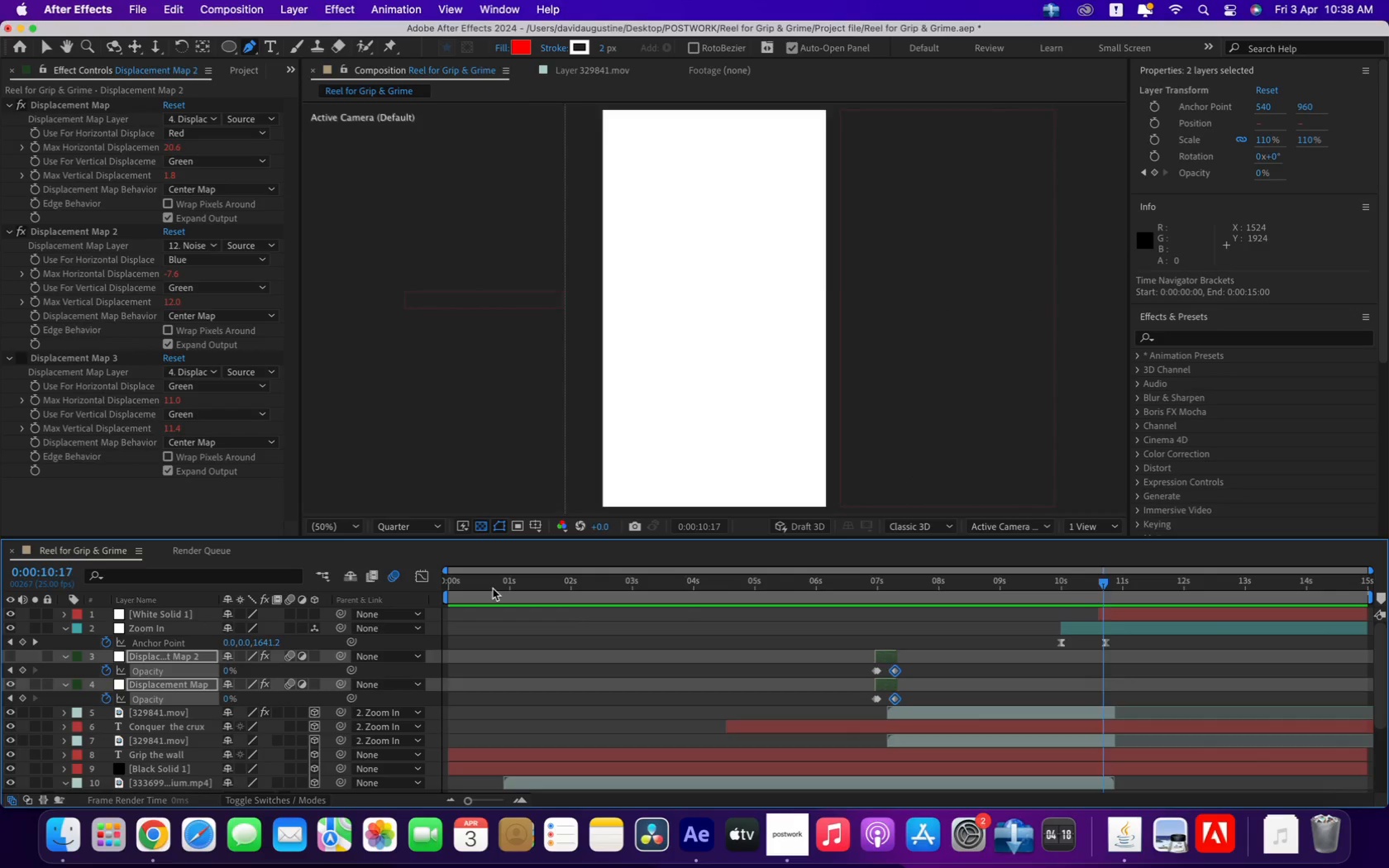 
left_click_drag(start_coordinate=[493, 589], to_coordinate=[1002, 610])
 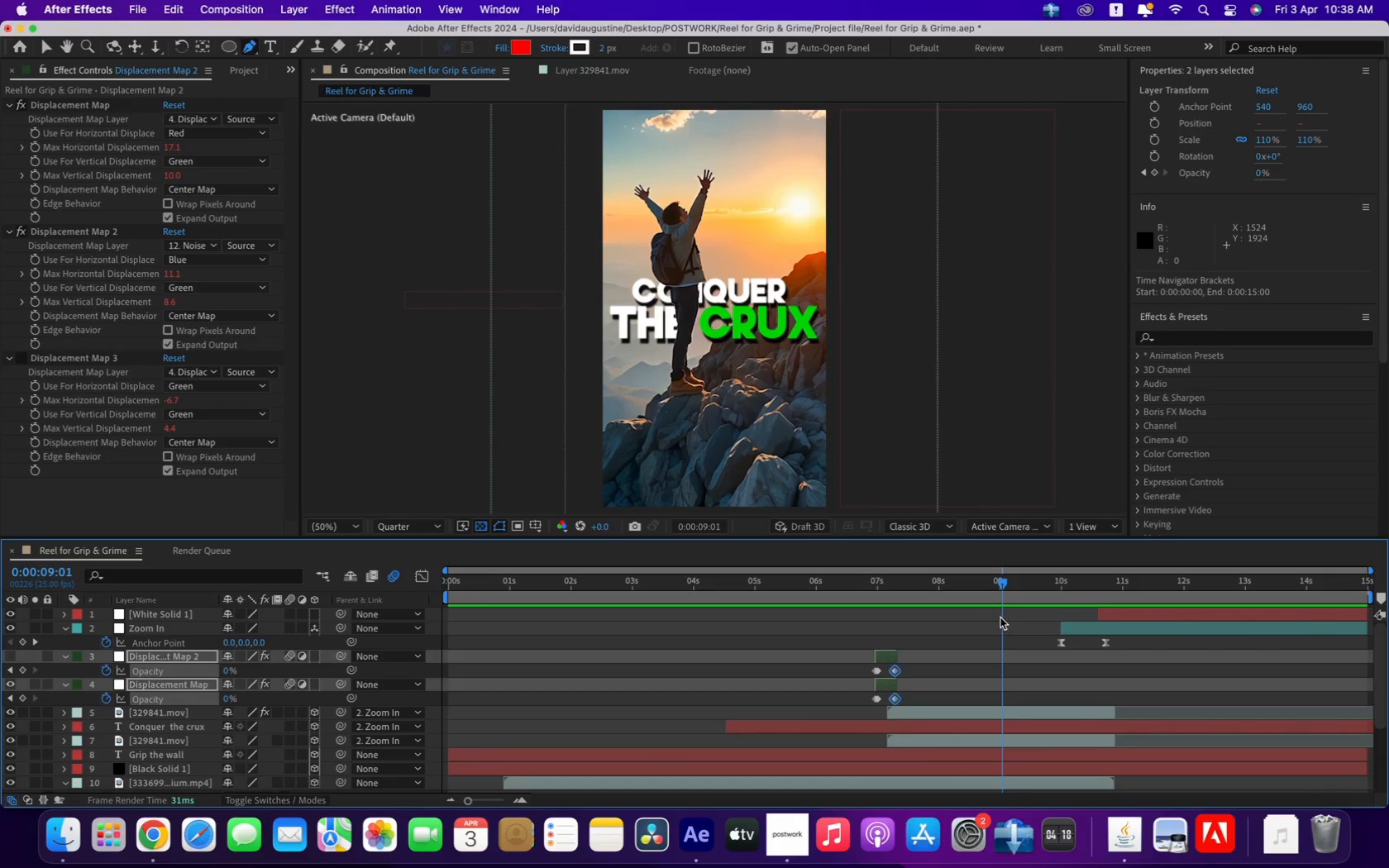 
key(Meta+CommandLeft)
 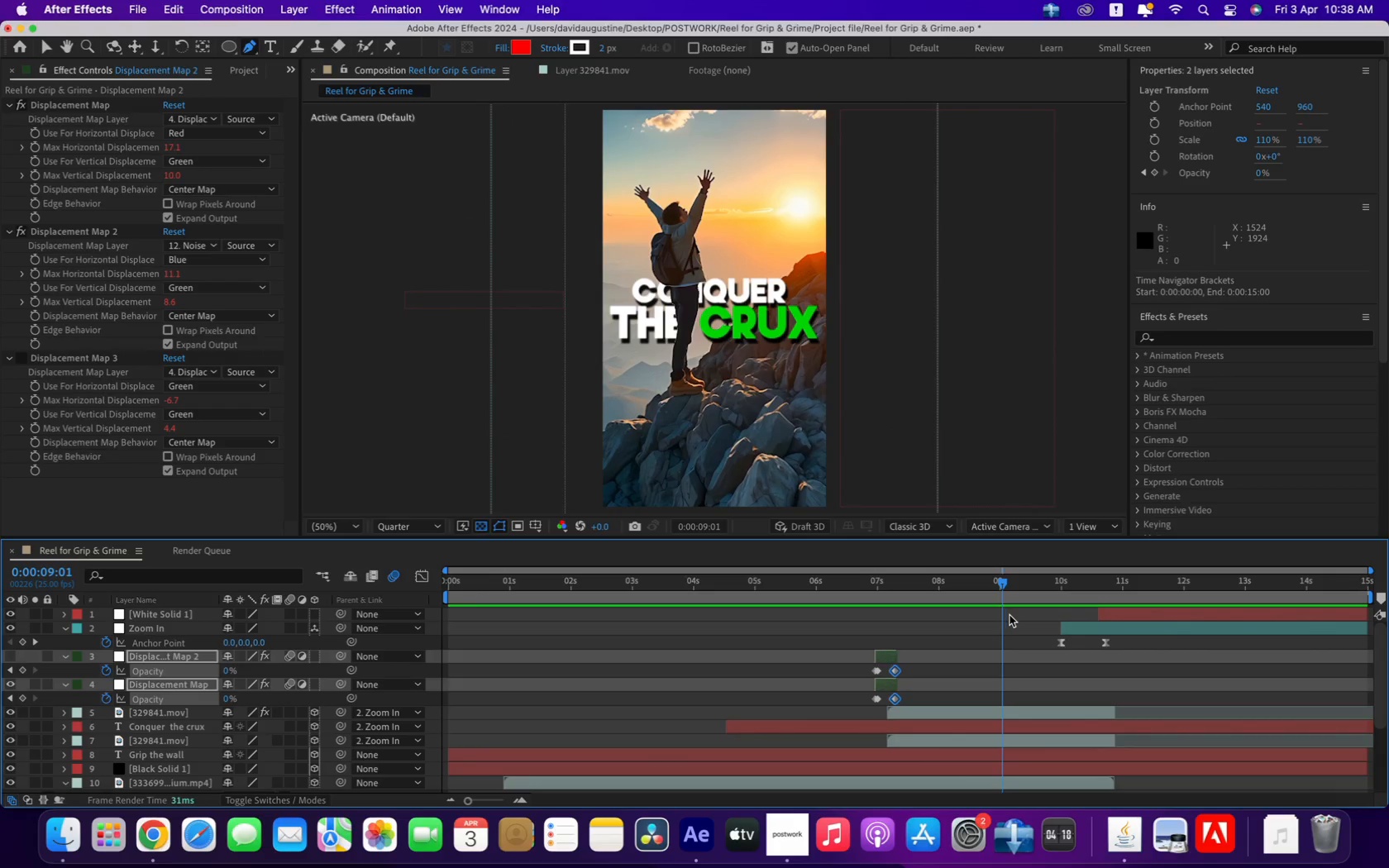 
key(Meta+S)
 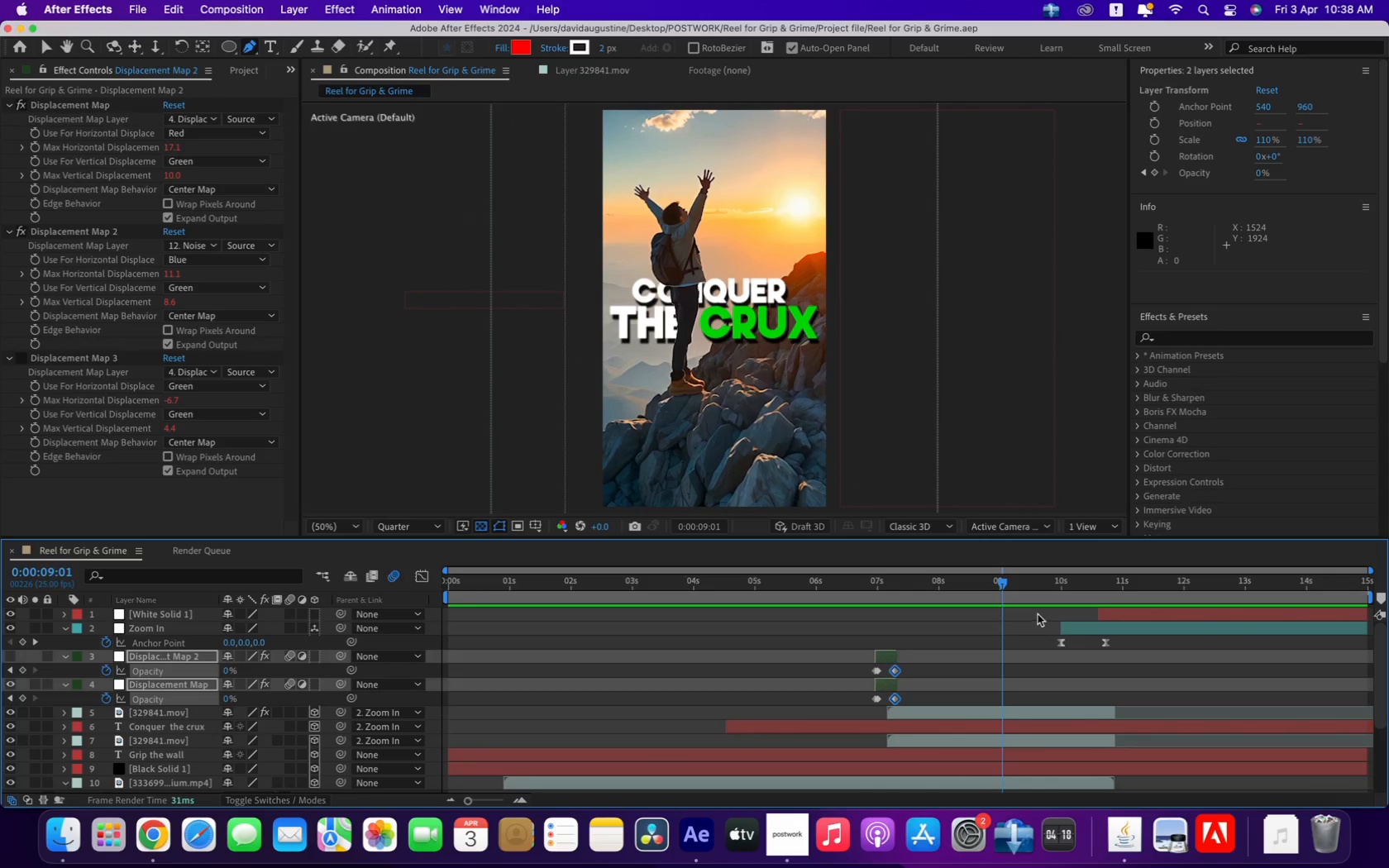 
left_click_drag(start_coordinate=[1008, 574], to_coordinate=[1043, 570])
 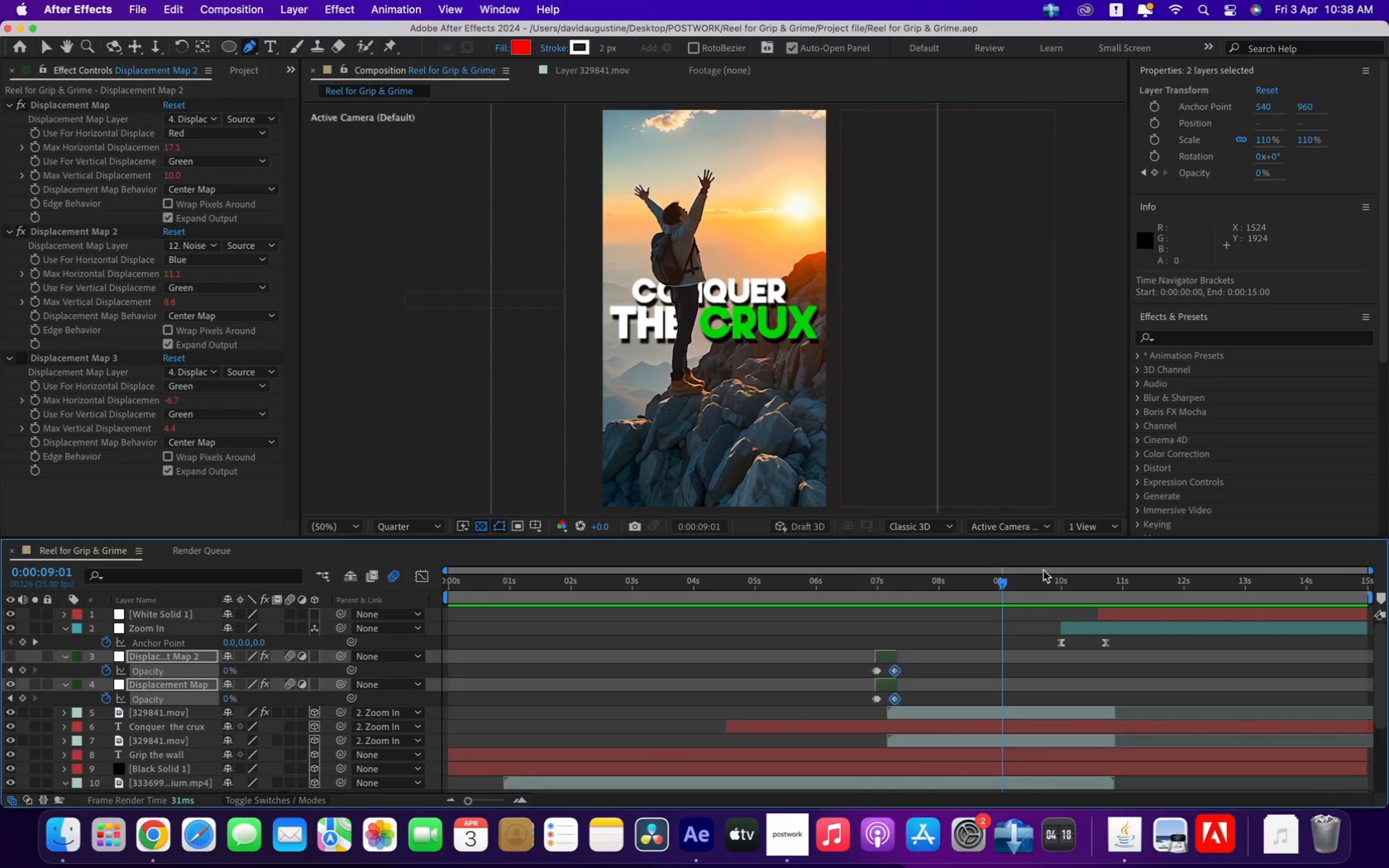 
left_click_drag(start_coordinate=[1031, 579], to_coordinate=[1109, 584])
 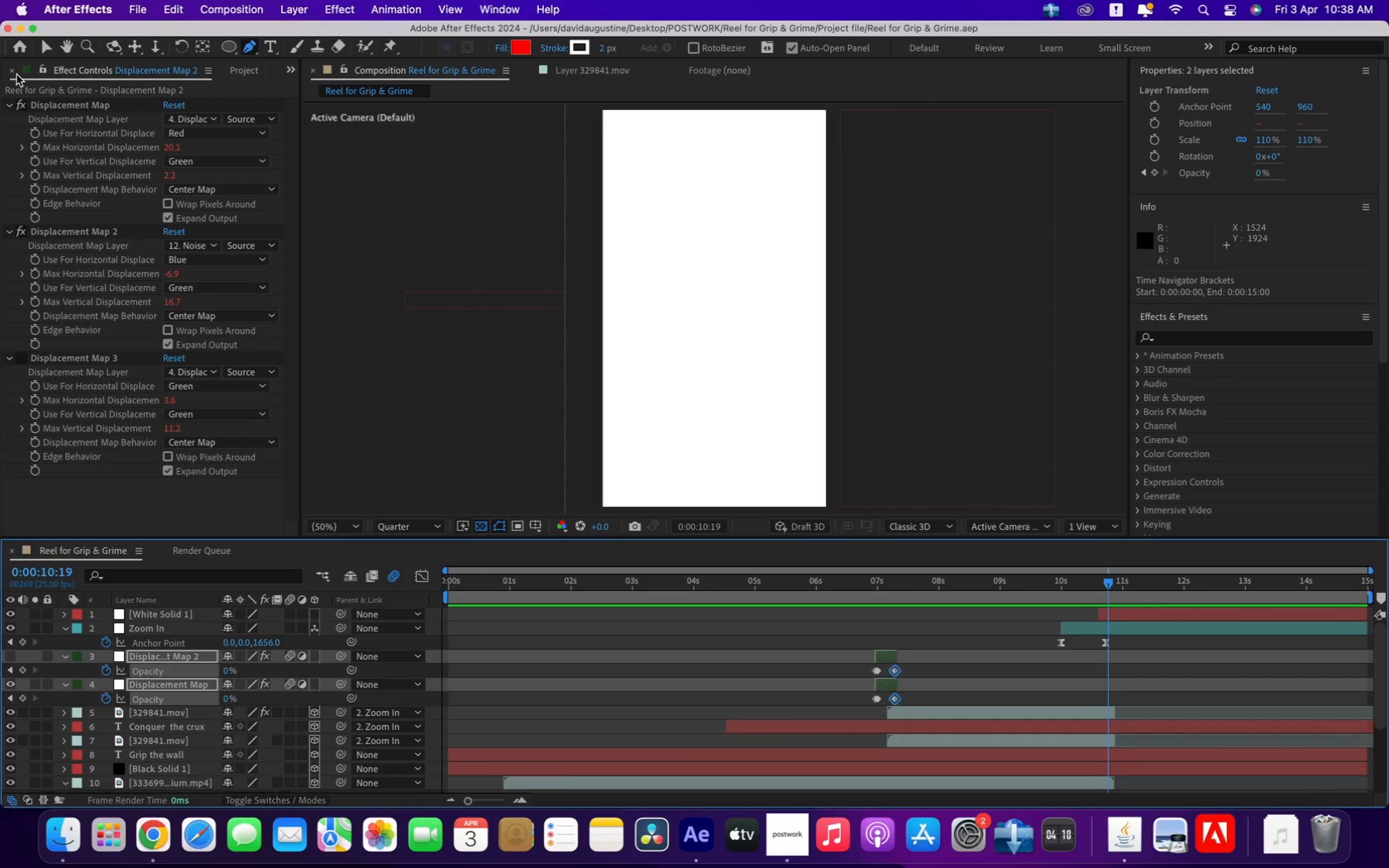 
left_click([9, 103])
 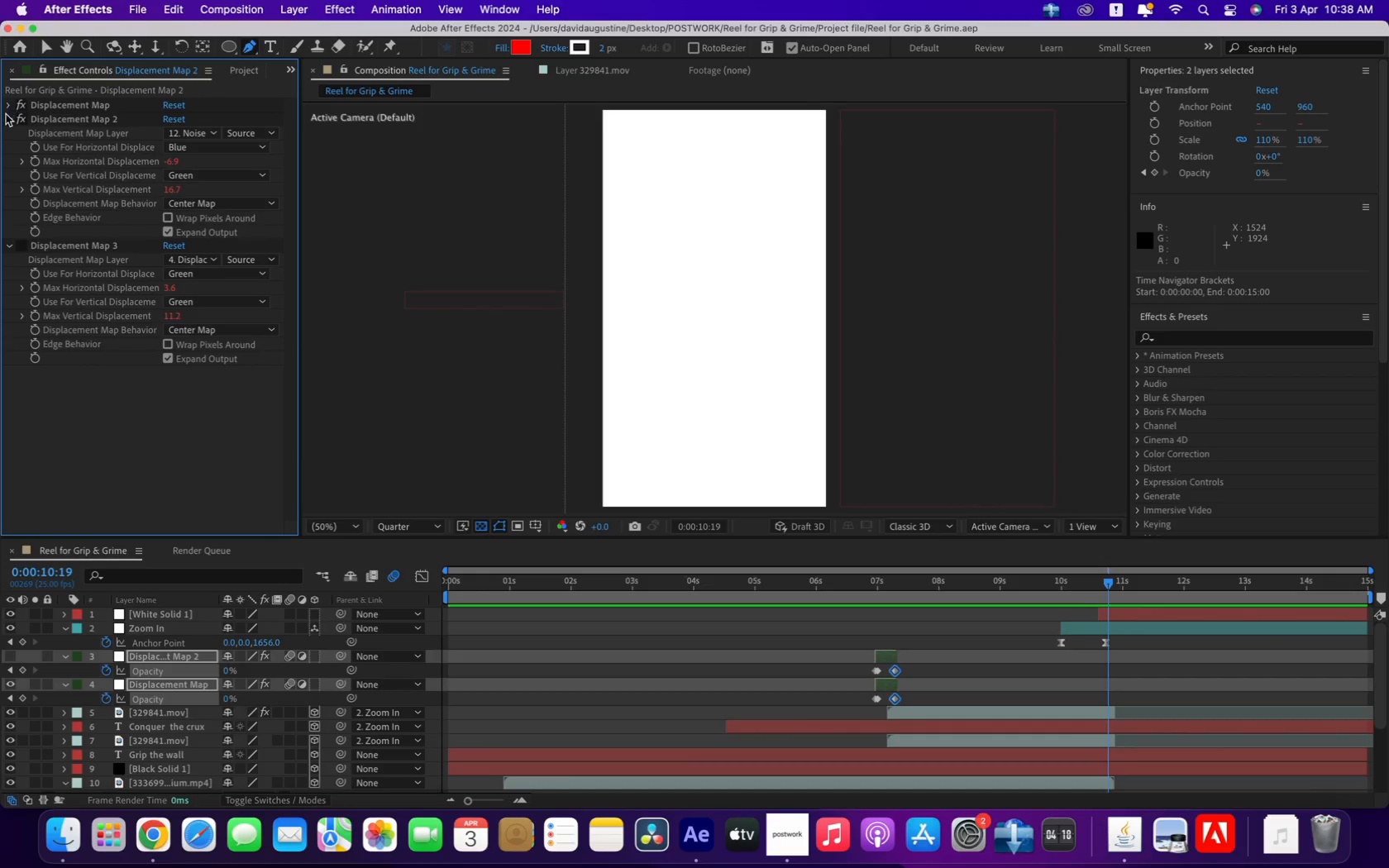 
left_click([5, 121])
 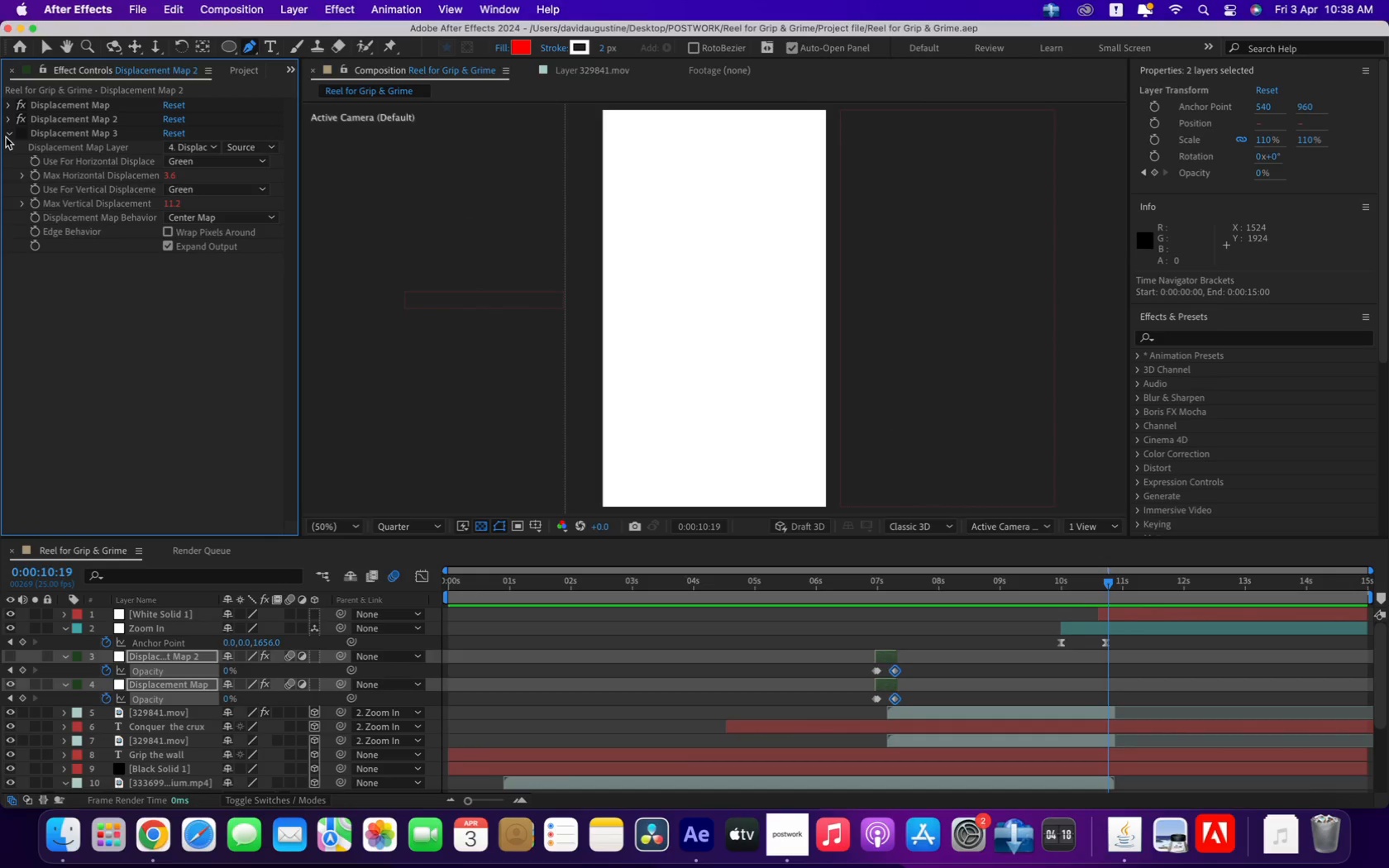 
left_click([7, 132])
 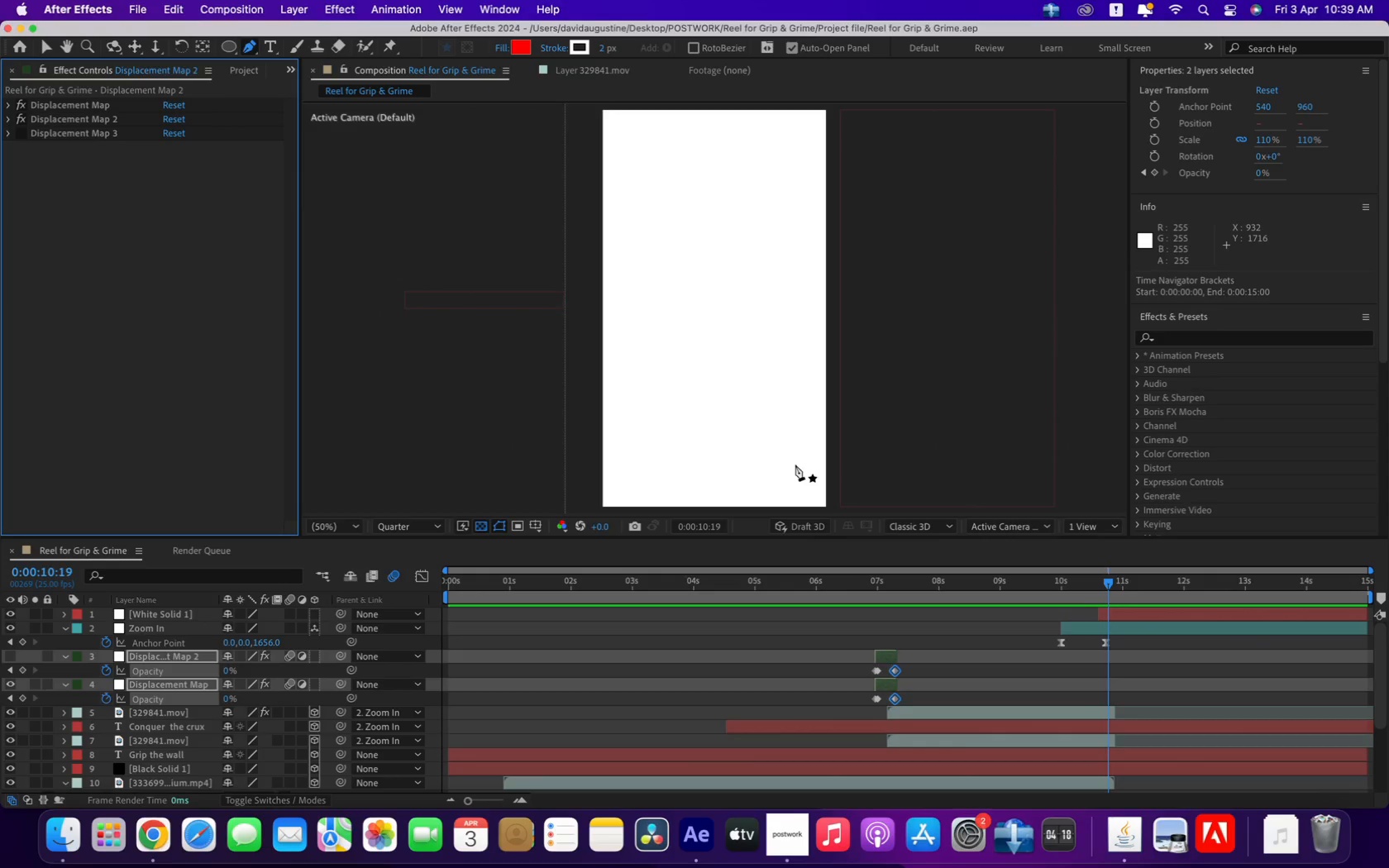 
wait(66.0)
 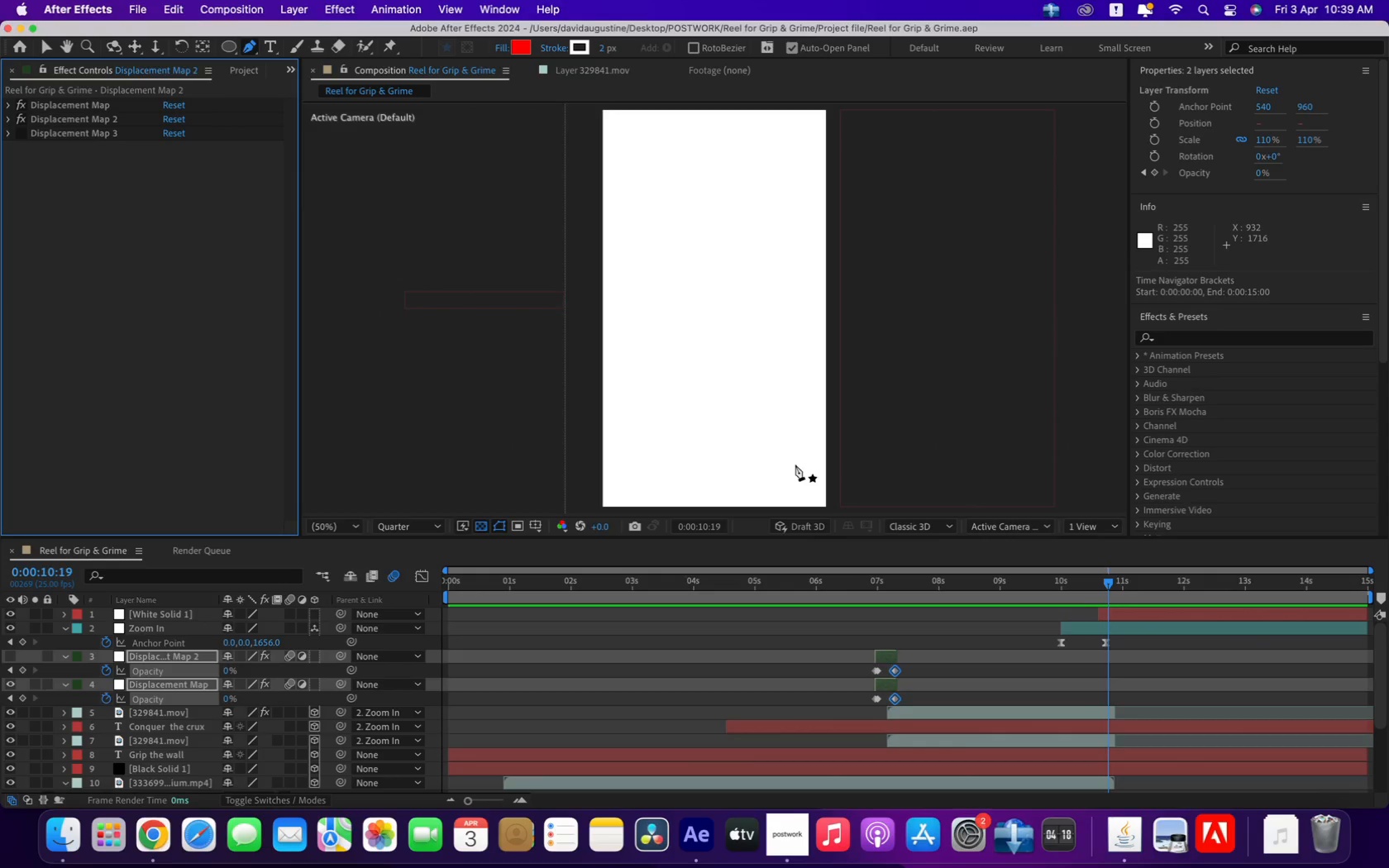 
left_click_drag(start_coordinate=[890, 583], to_coordinate=[1115, 616])
 